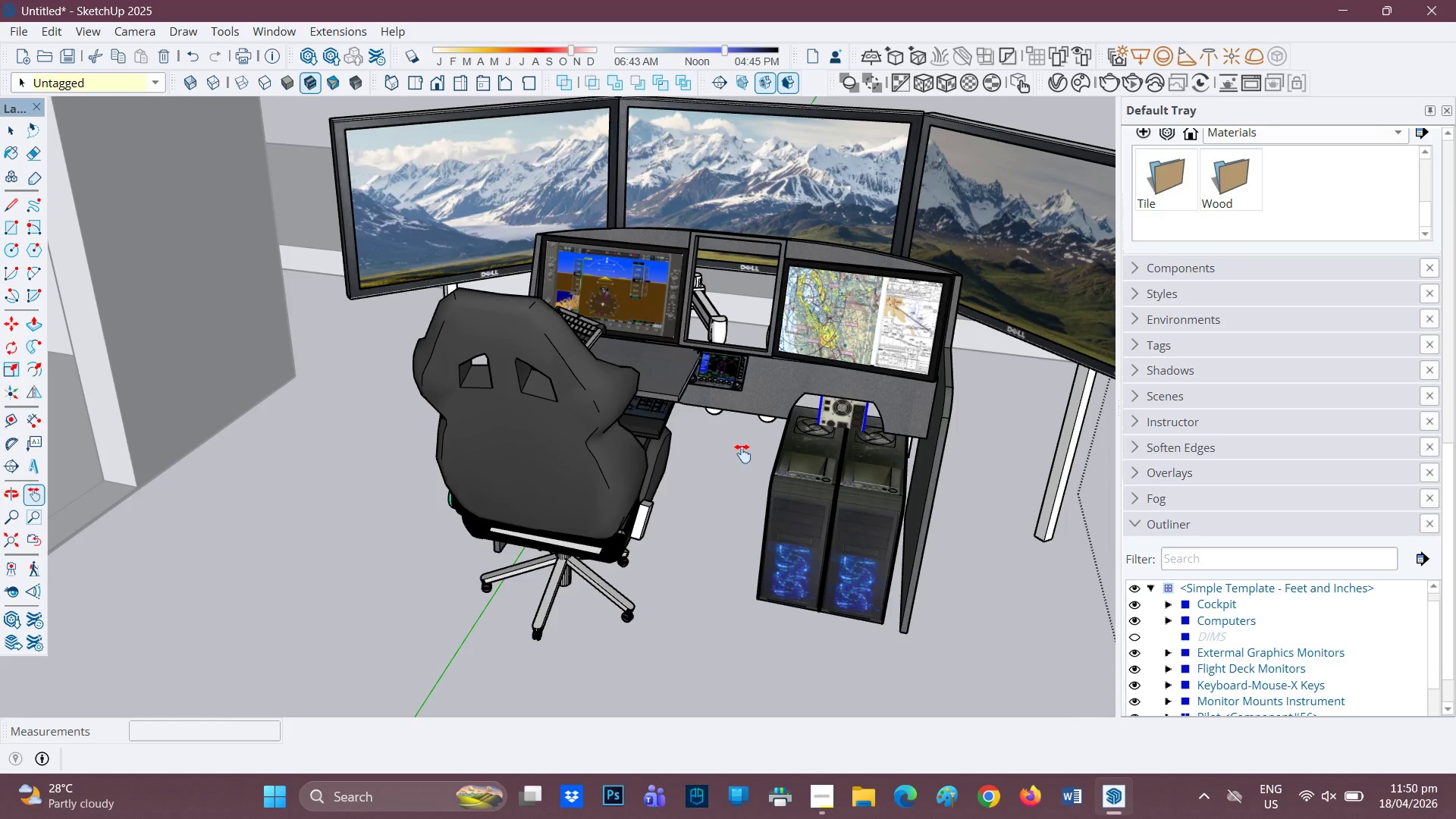 
key(H)
 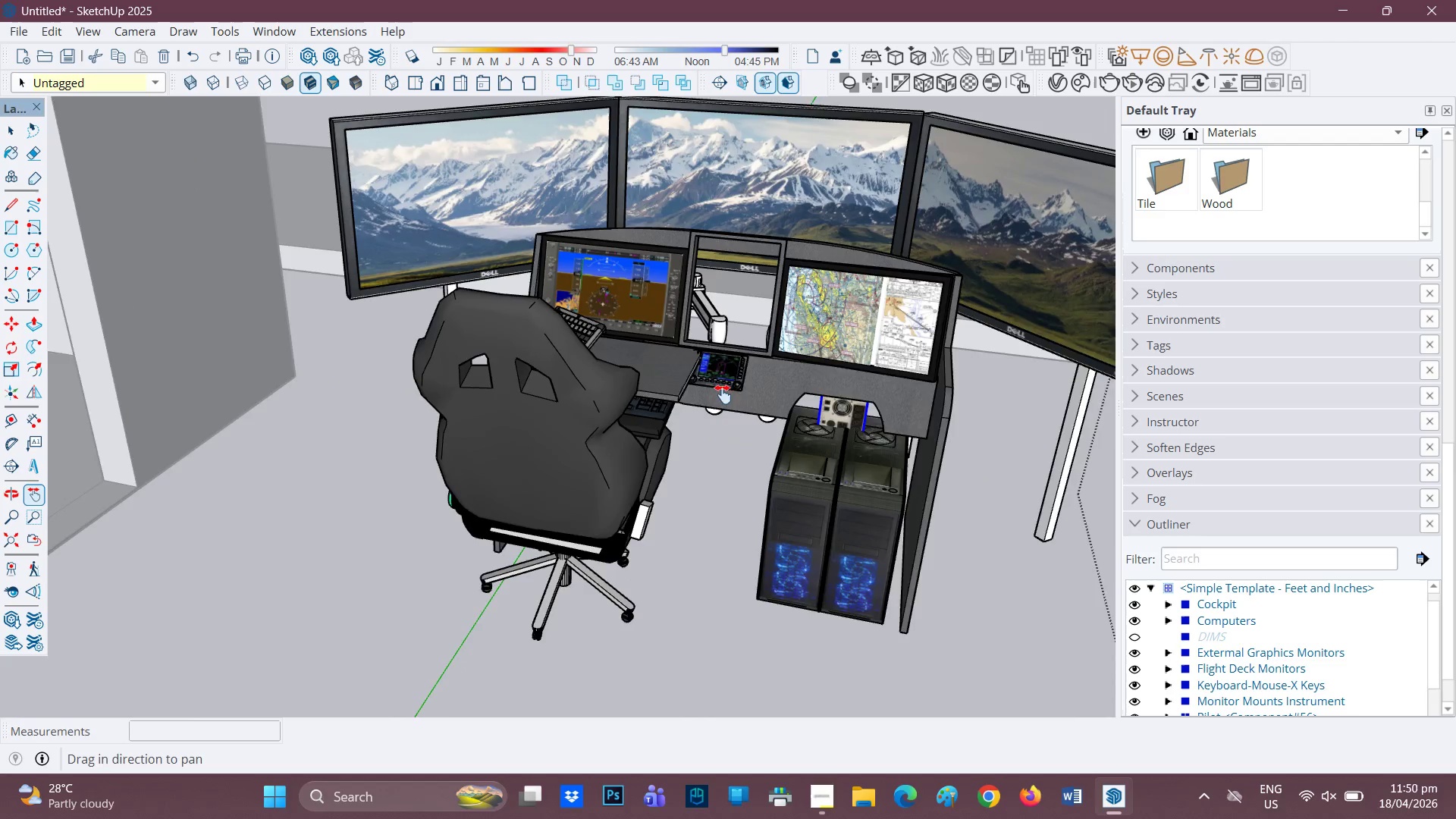 
left_click_drag(start_coordinate=[723, 395], to_coordinate=[460, 350])
 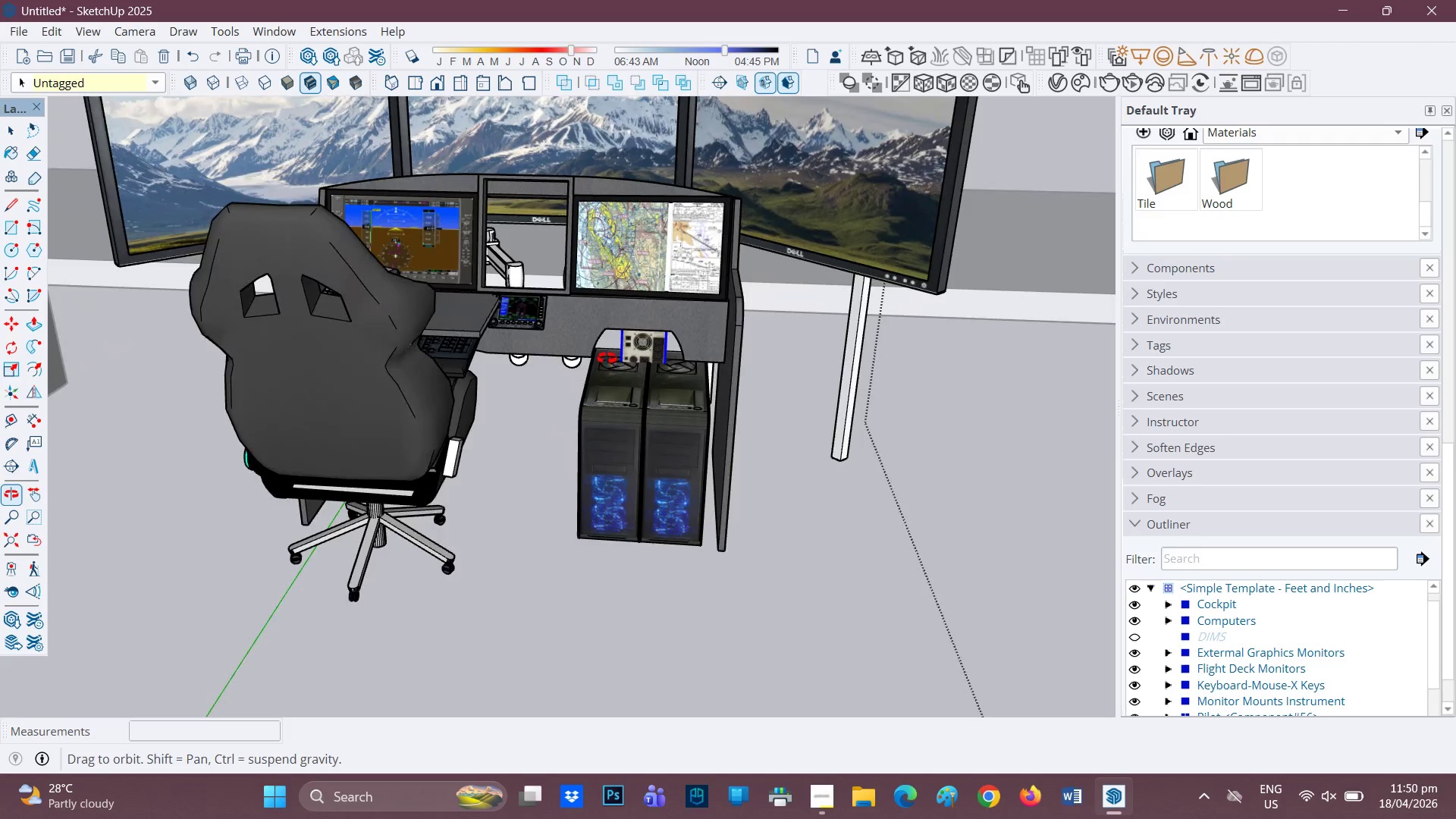 
key(Space)
 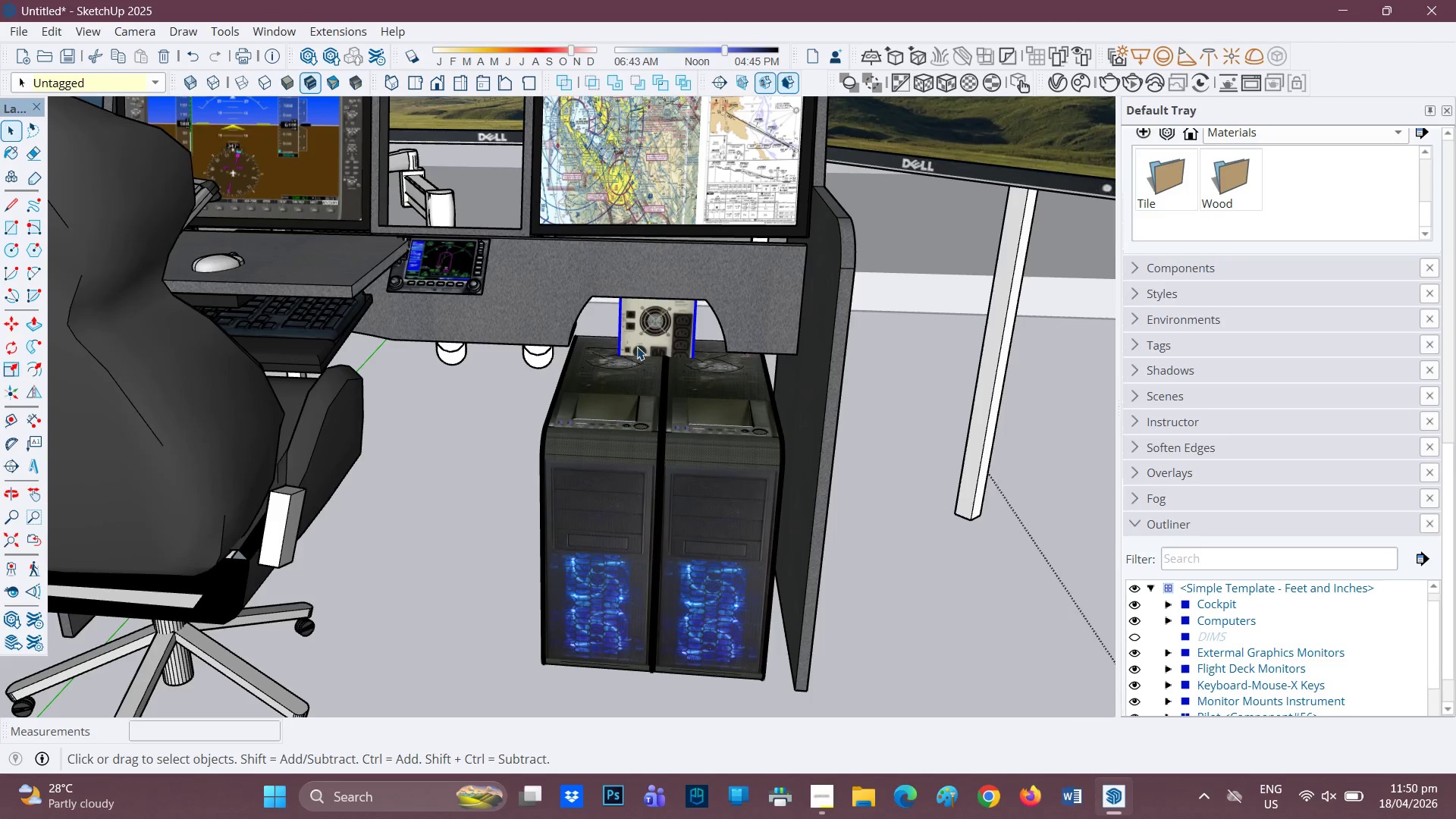 
scroll: coordinate [637, 332], scroll_direction: up, amount: 5.0
 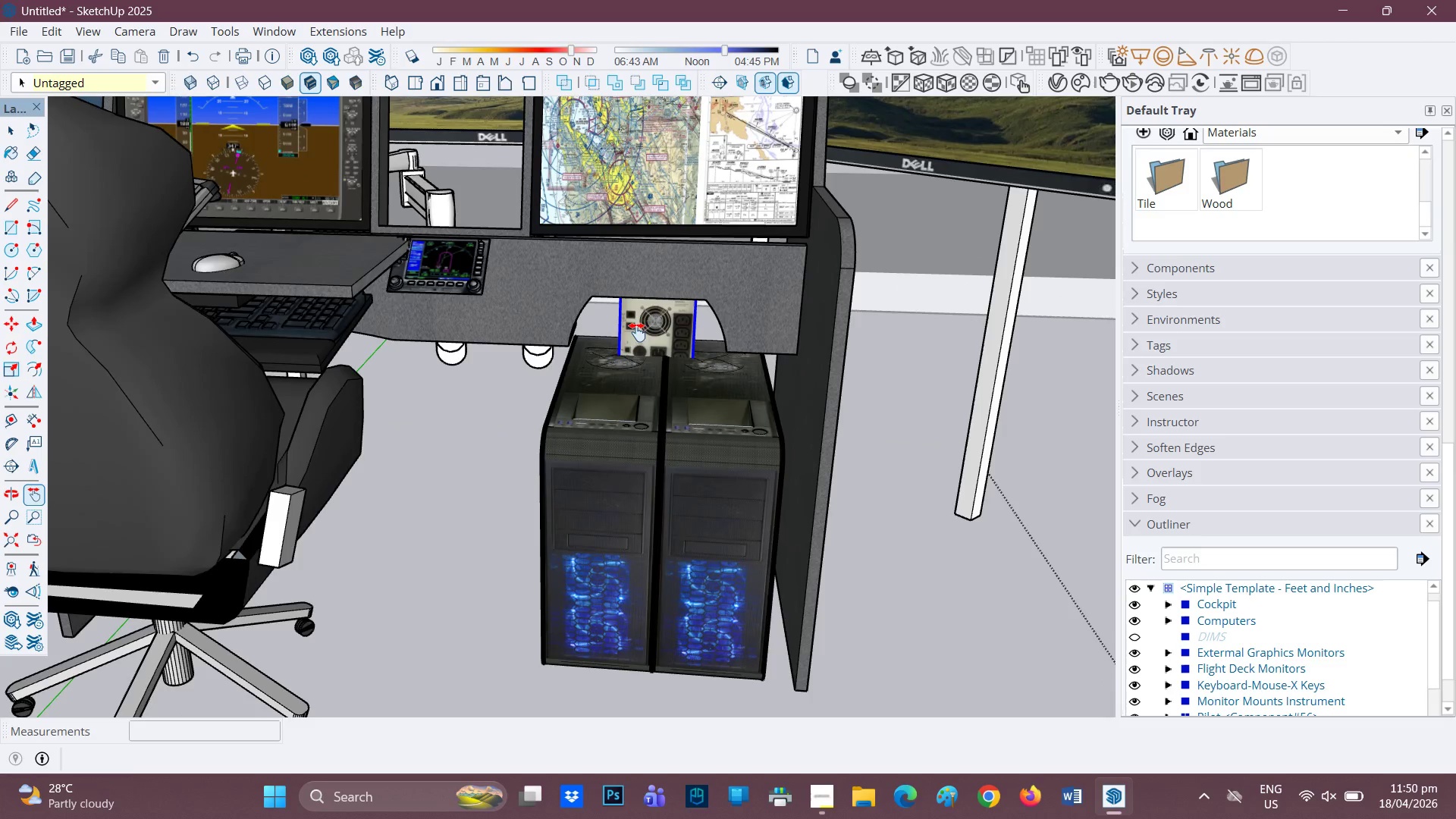 
left_click([637, 347])
 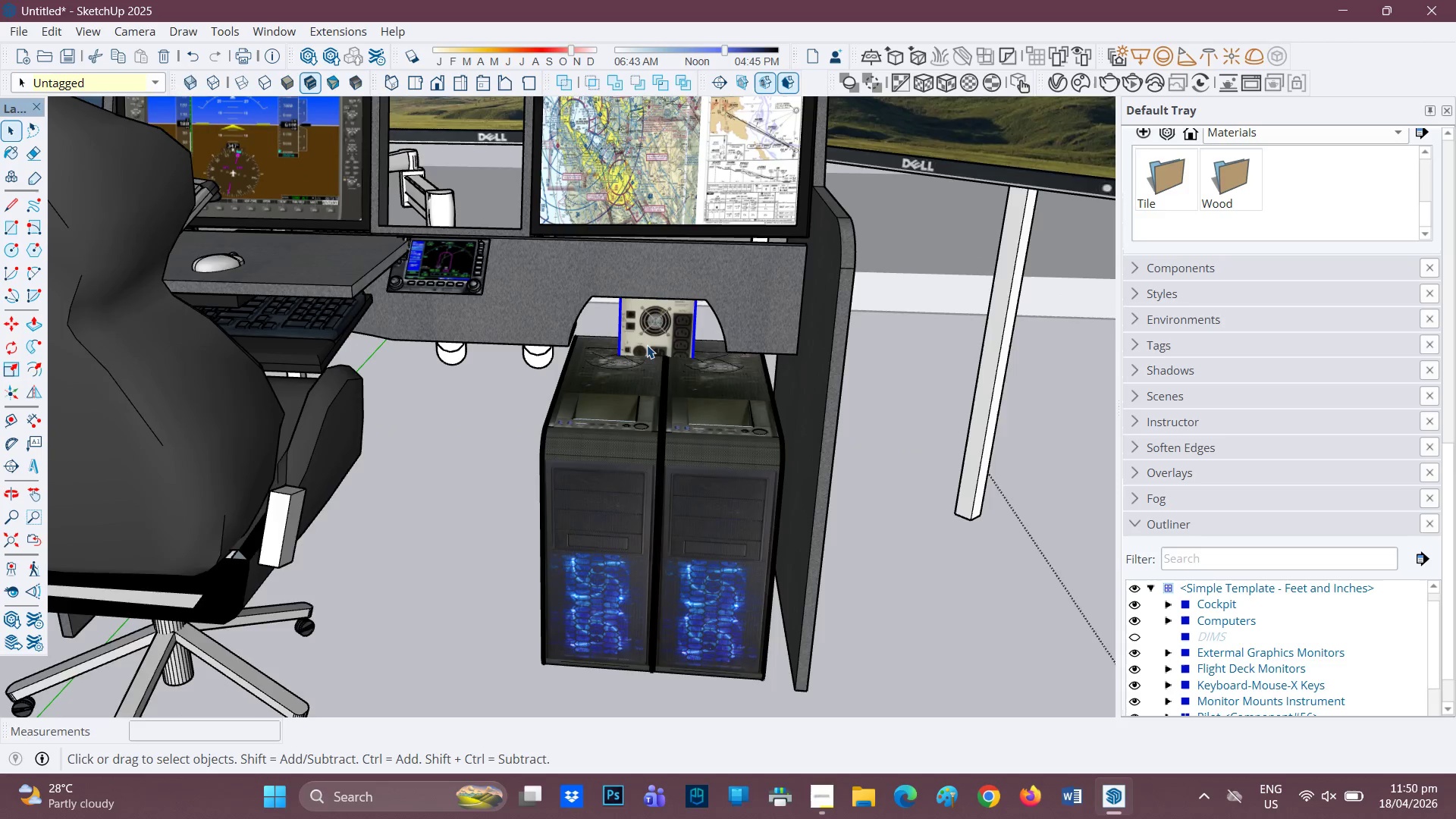 
key(M)
 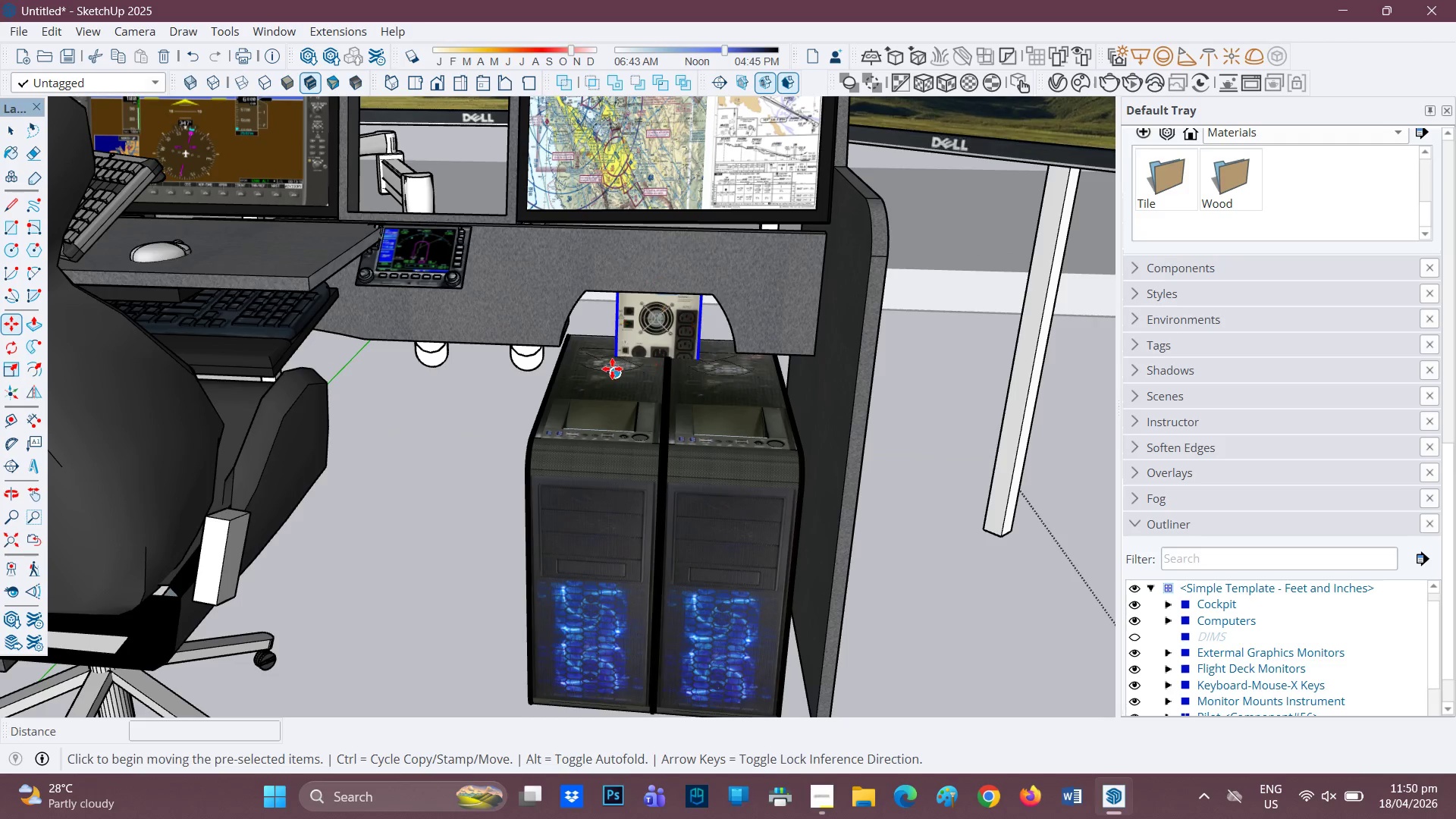 
scroll: coordinate [647, 345], scroll_direction: up, amount: 1.0
 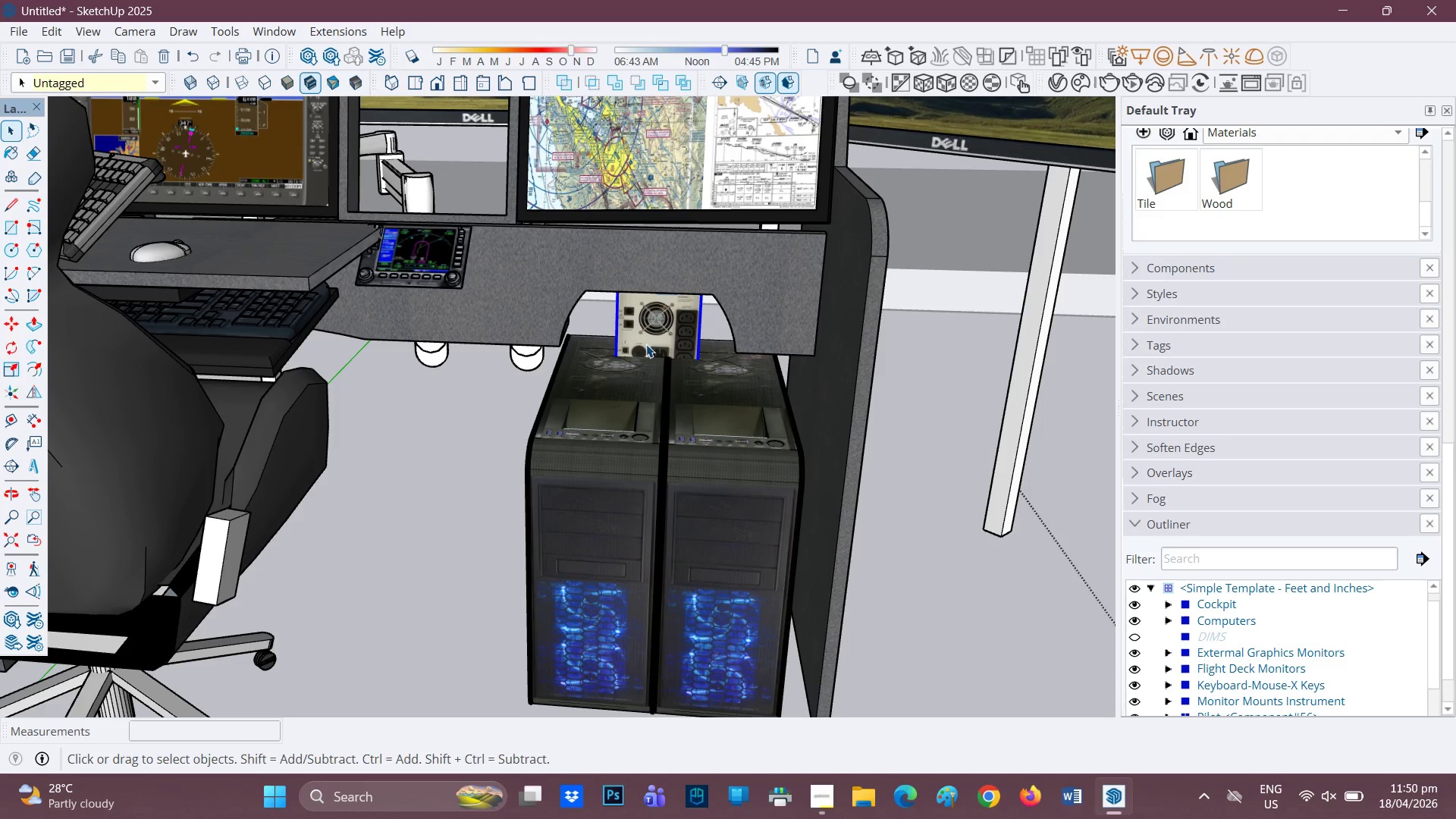 
left_click([612, 369])
 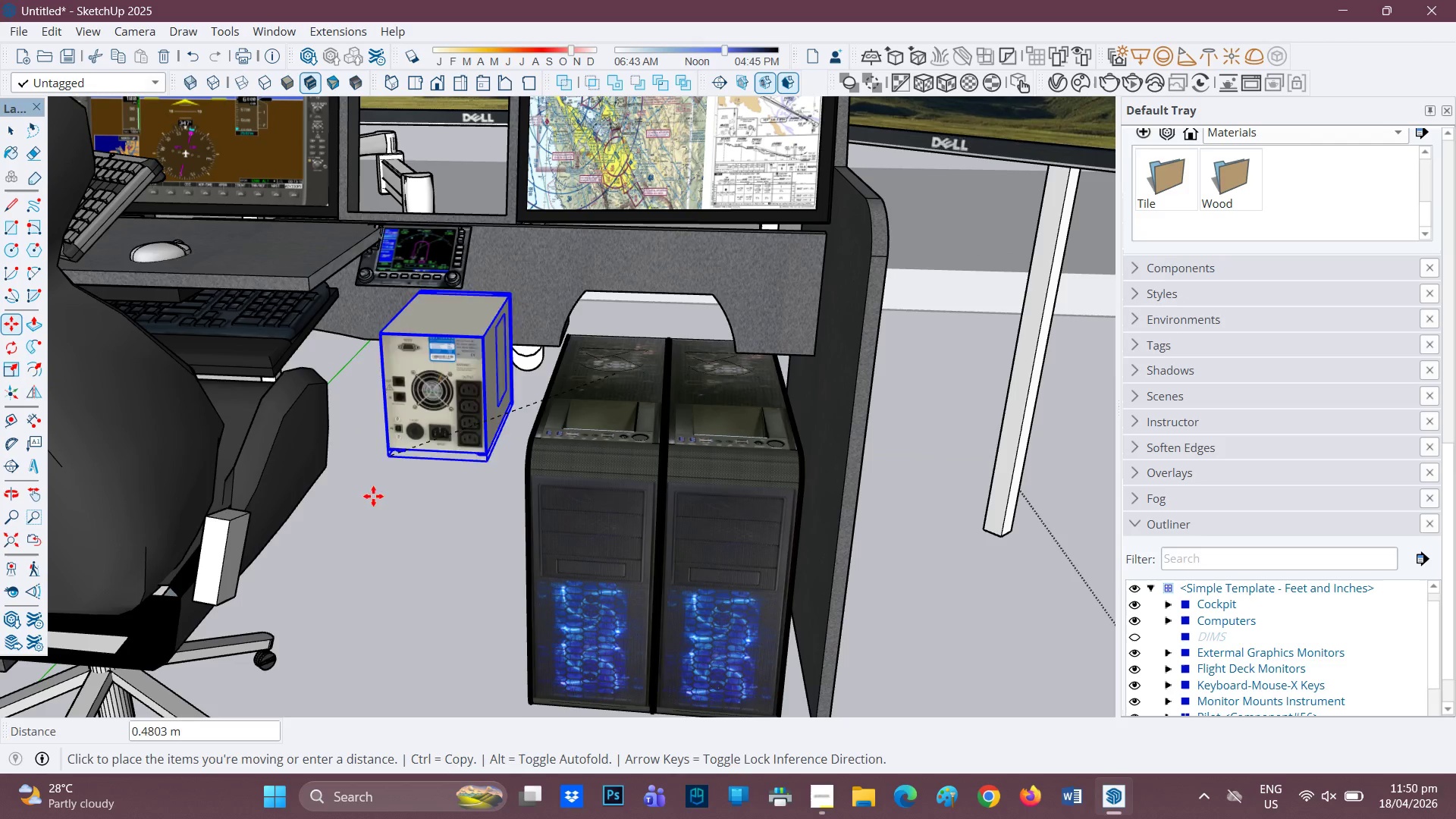 
scroll: coordinate [435, 418], scroll_direction: down, amount: 4.0
 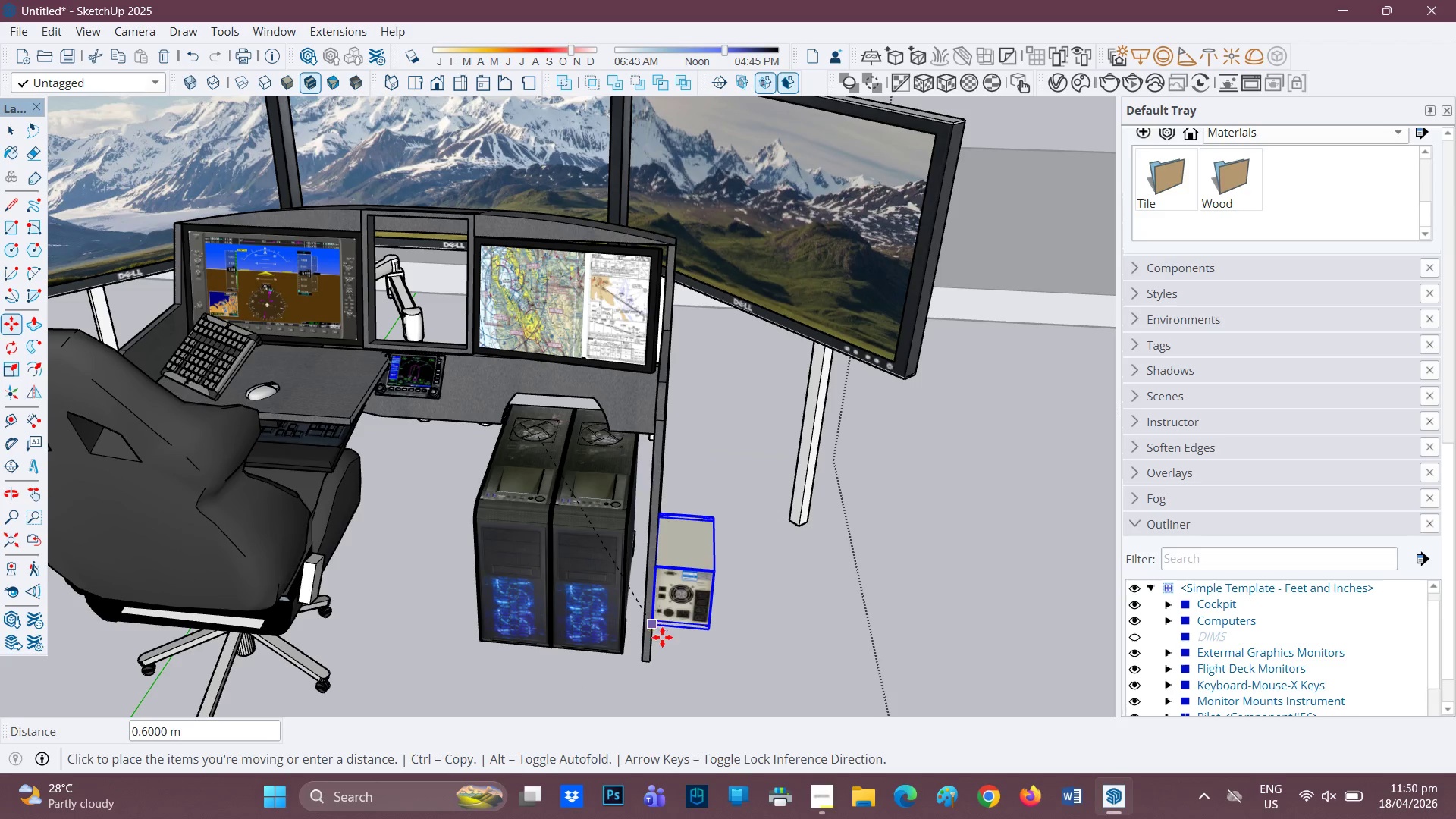 
left_click_drag(start_coordinate=[652, 652], to_coordinate=[653, 647])
 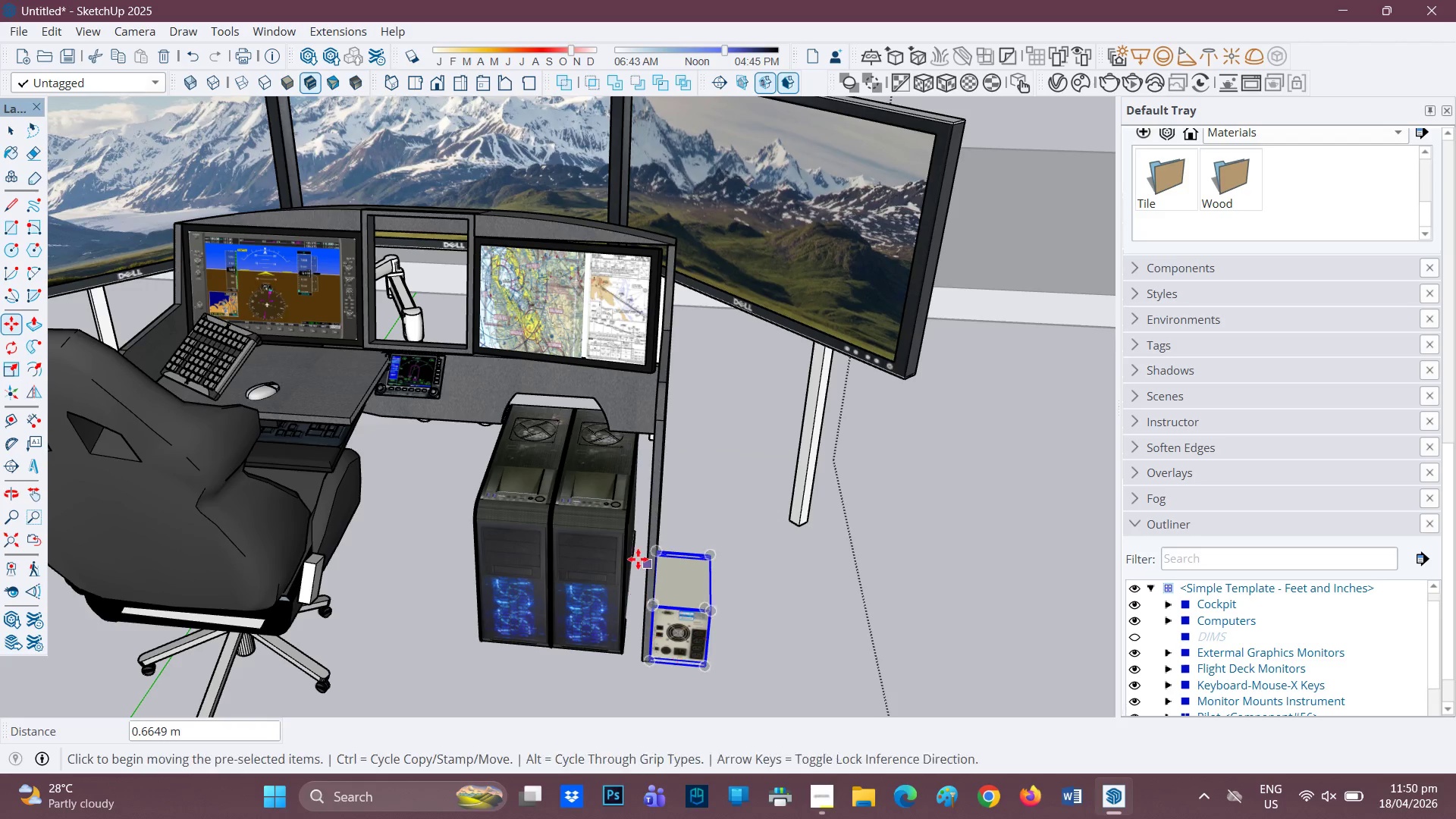 
scroll: coordinate [638, 559], scroll_direction: down, amount: 1.0
 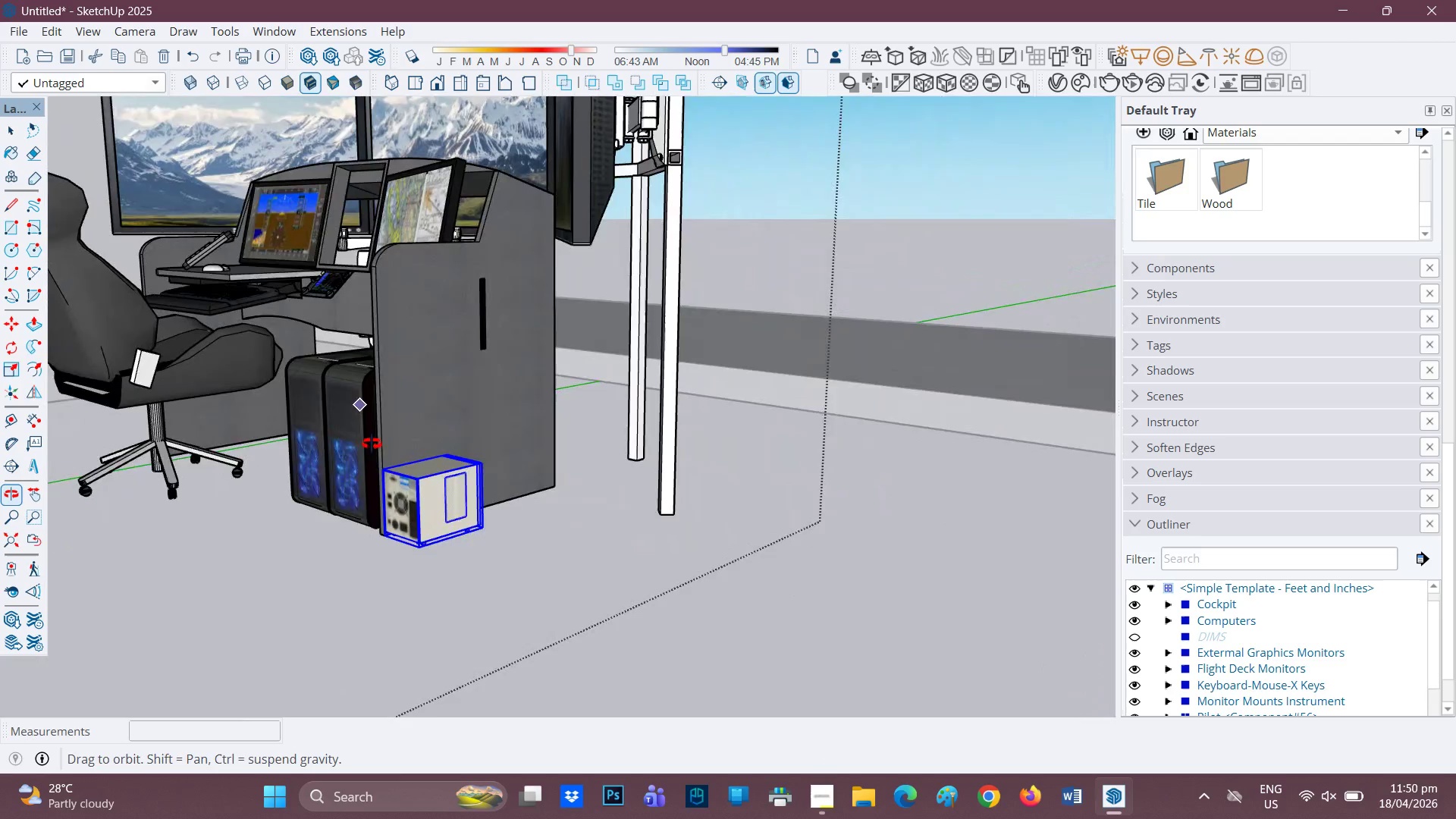 
wait(8.3)
 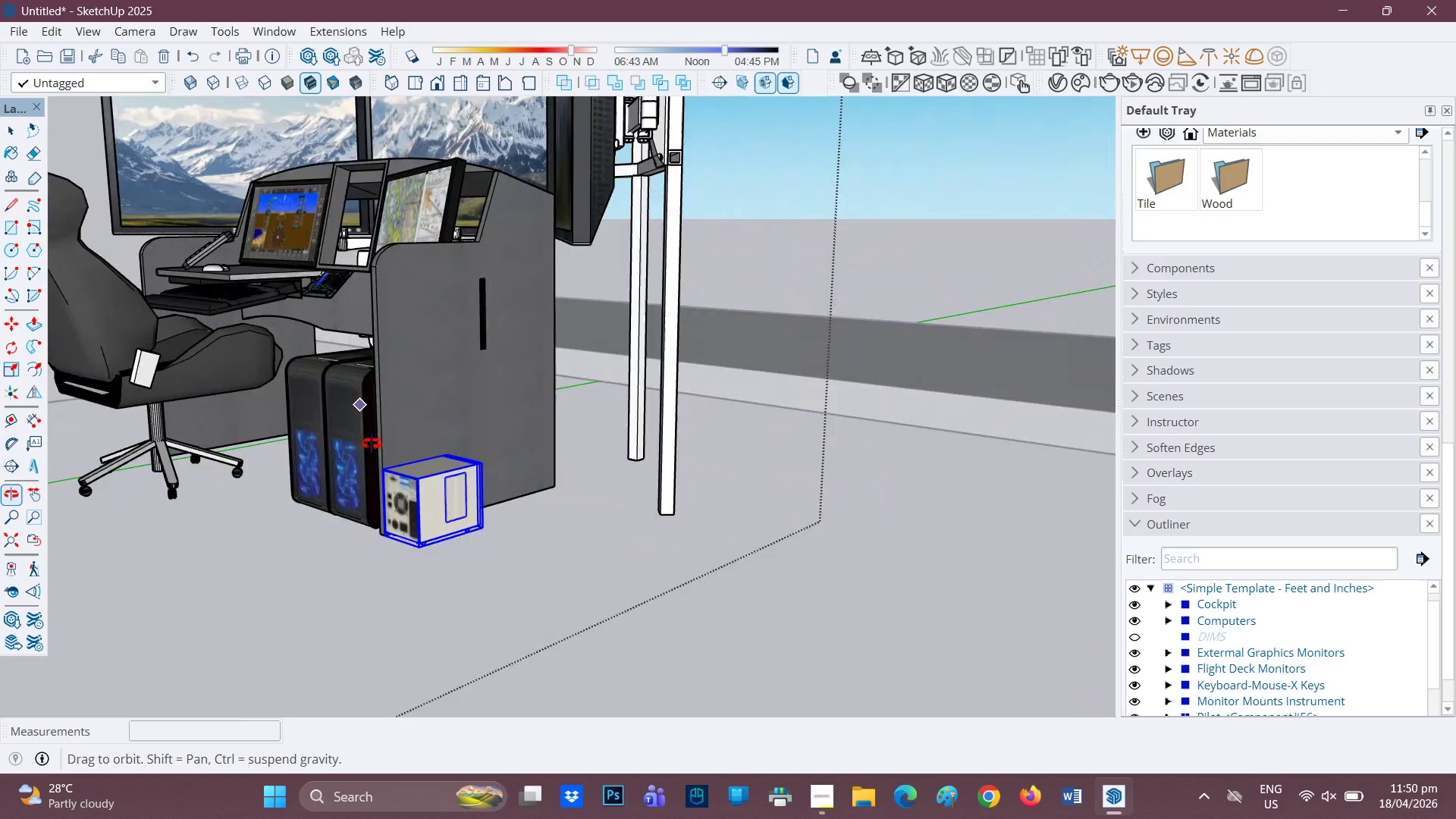 
scroll: coordinate [212, 501], scroll_direction: down, amount: 1.0
 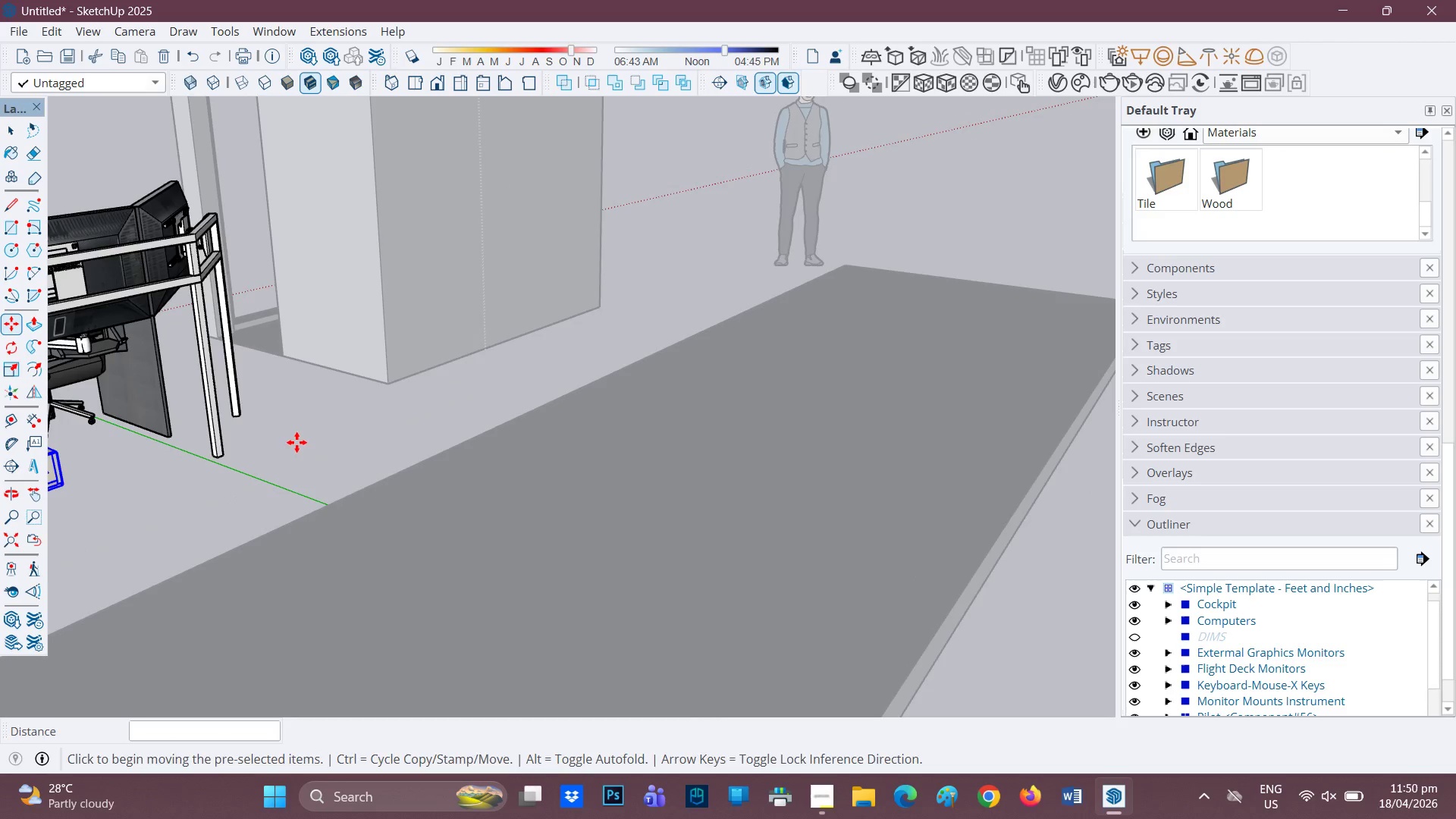 
key(H)
 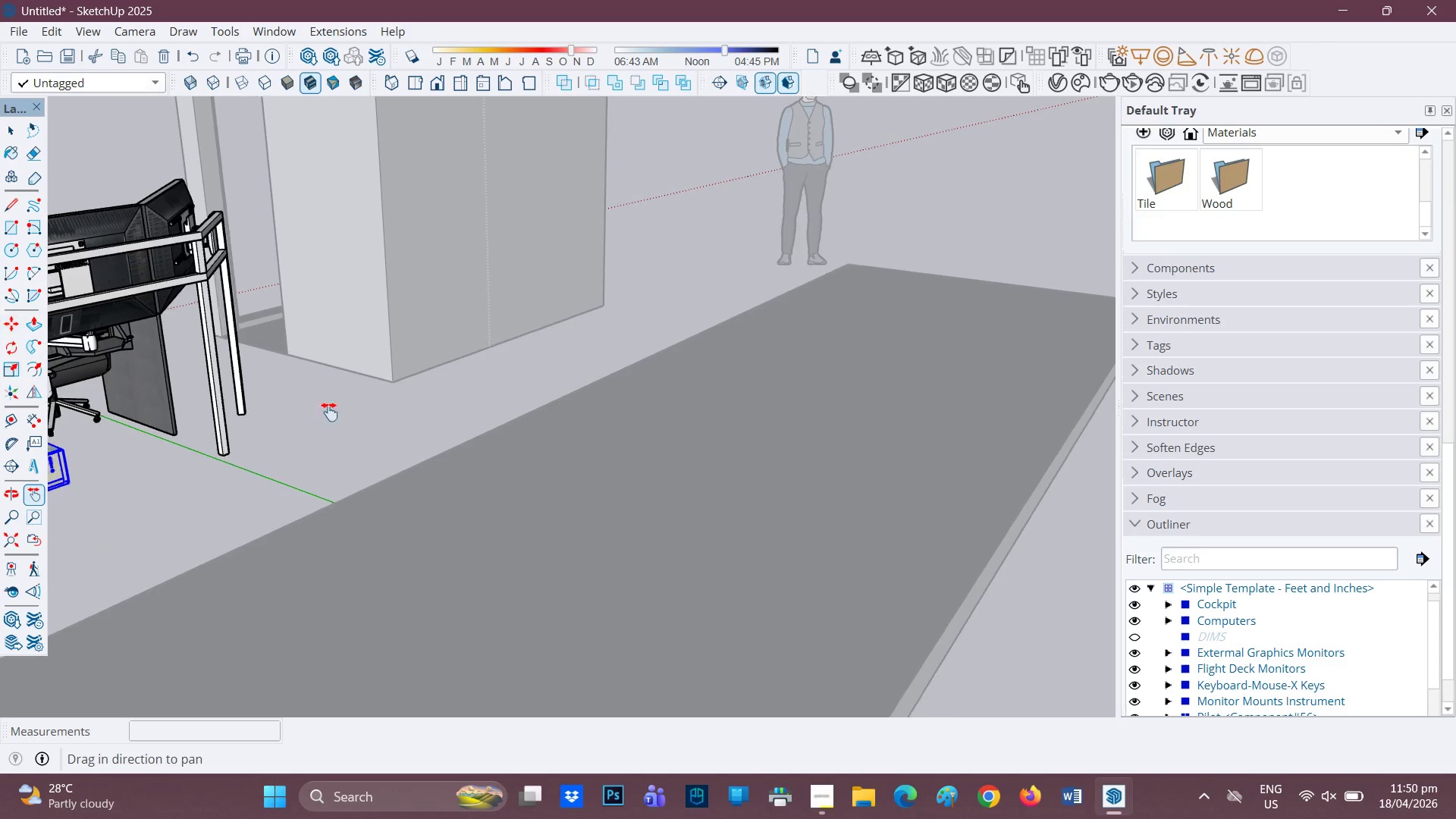 
left_click_drag(start_coordinate=[317, 418], to_coordinate=[882, 431])
 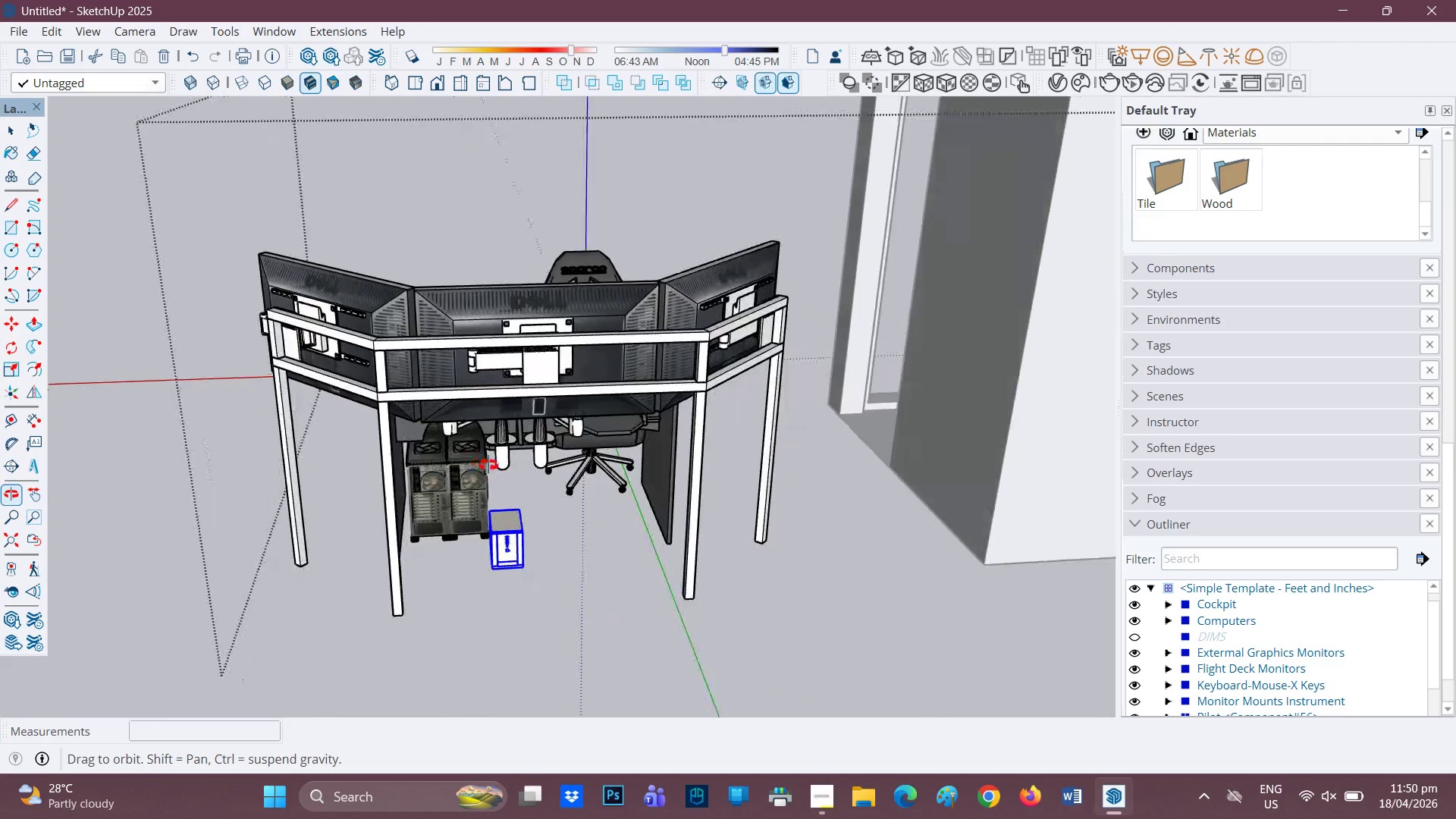 
scroll: coordinate [309, 489], scroll_direction: up, amount: 9.0
 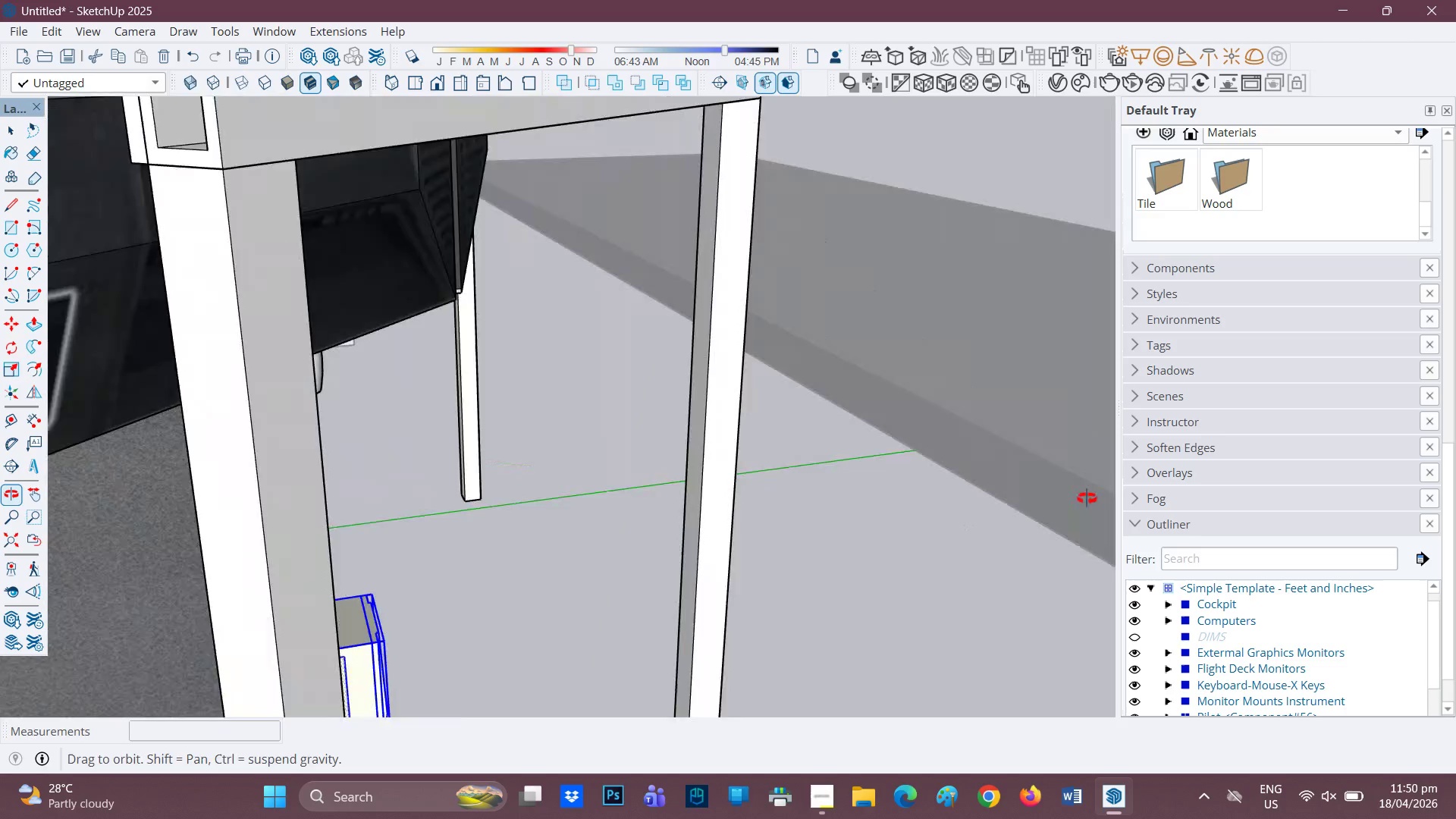 
scroll: coordinate [246, 546], scroll_direction: down, amount: 9.0
 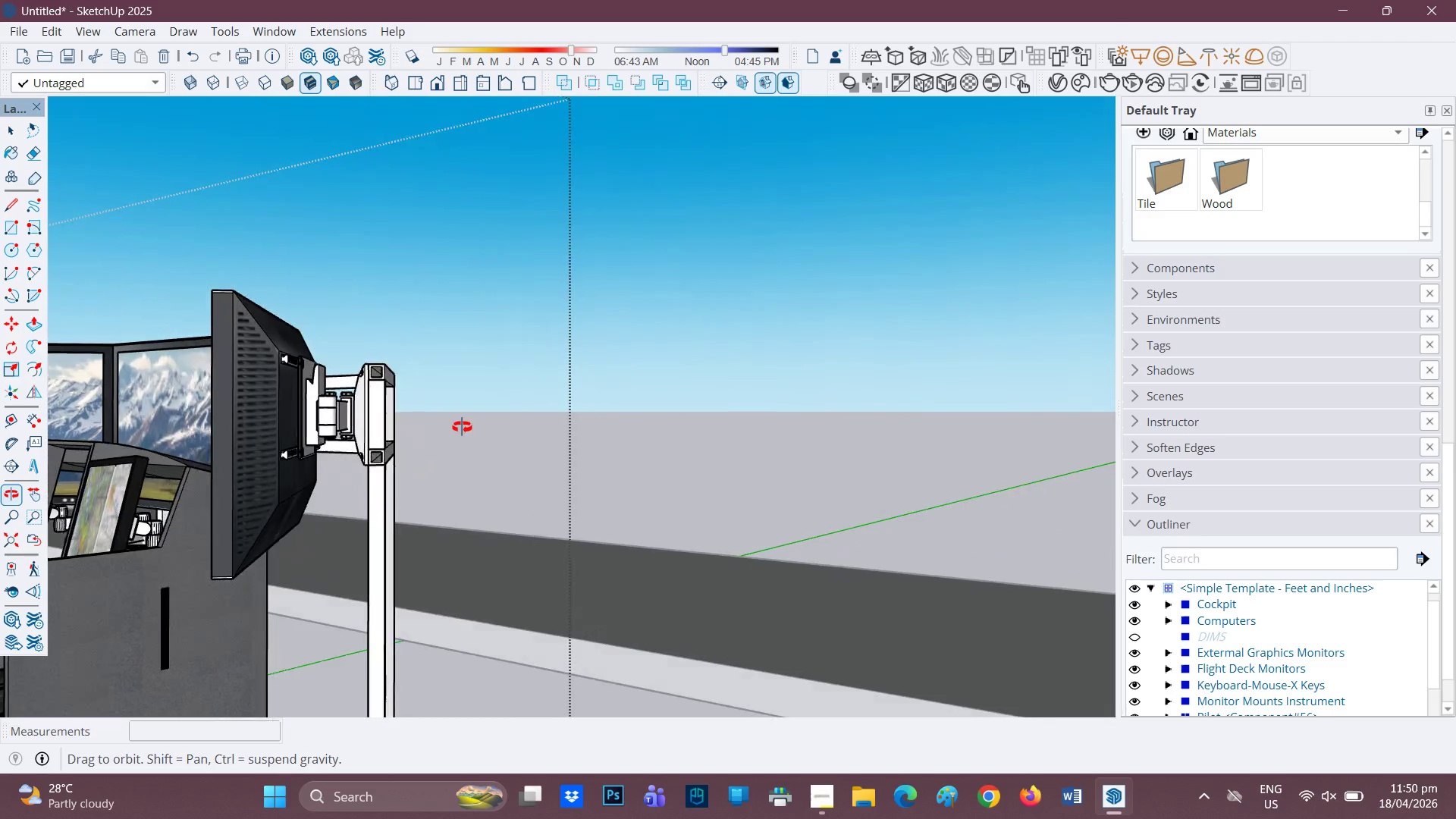 
key(H)
 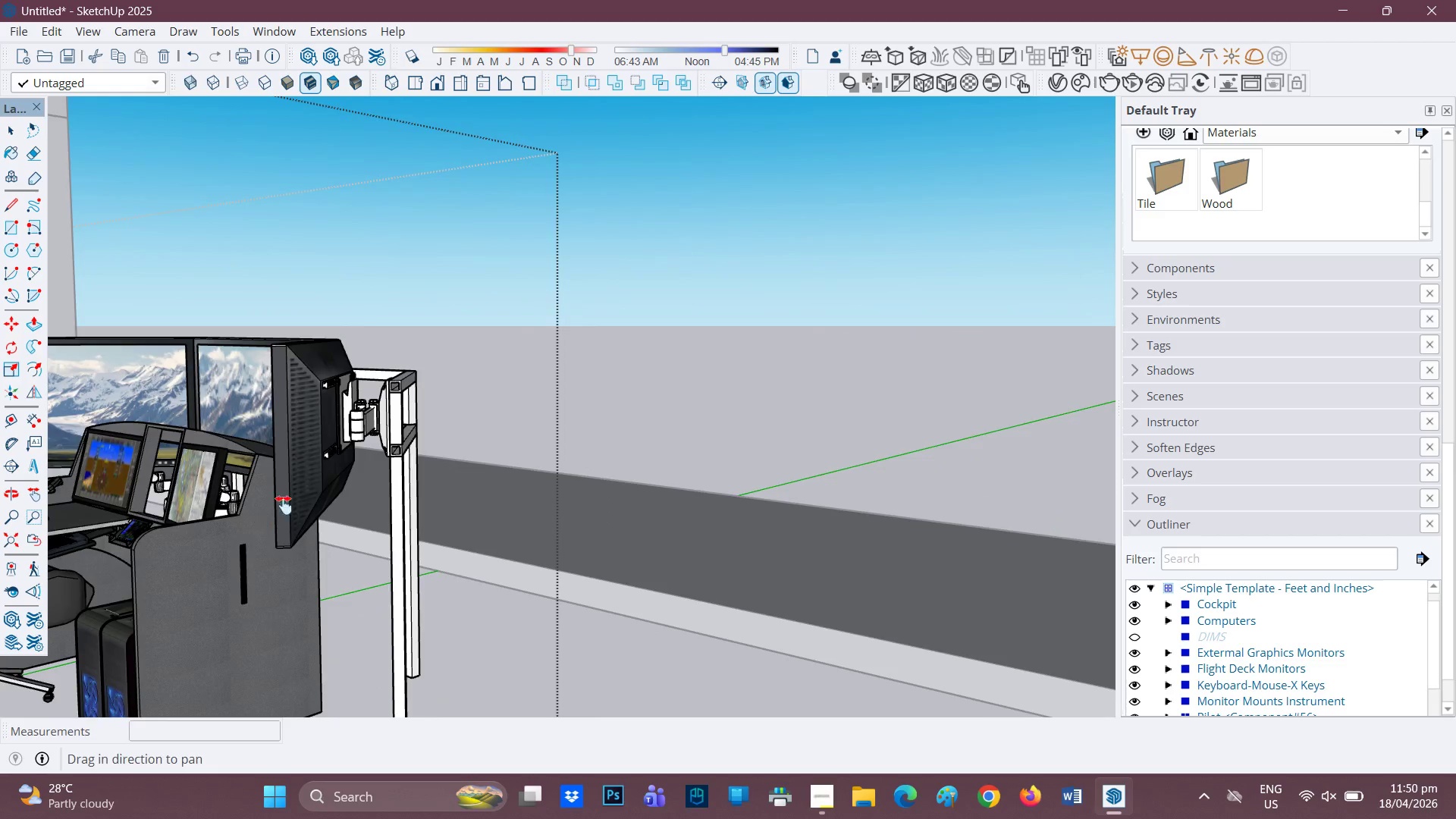 
scroll: coordinate [439, 461], scroll_direction: down, amount: 1.0
 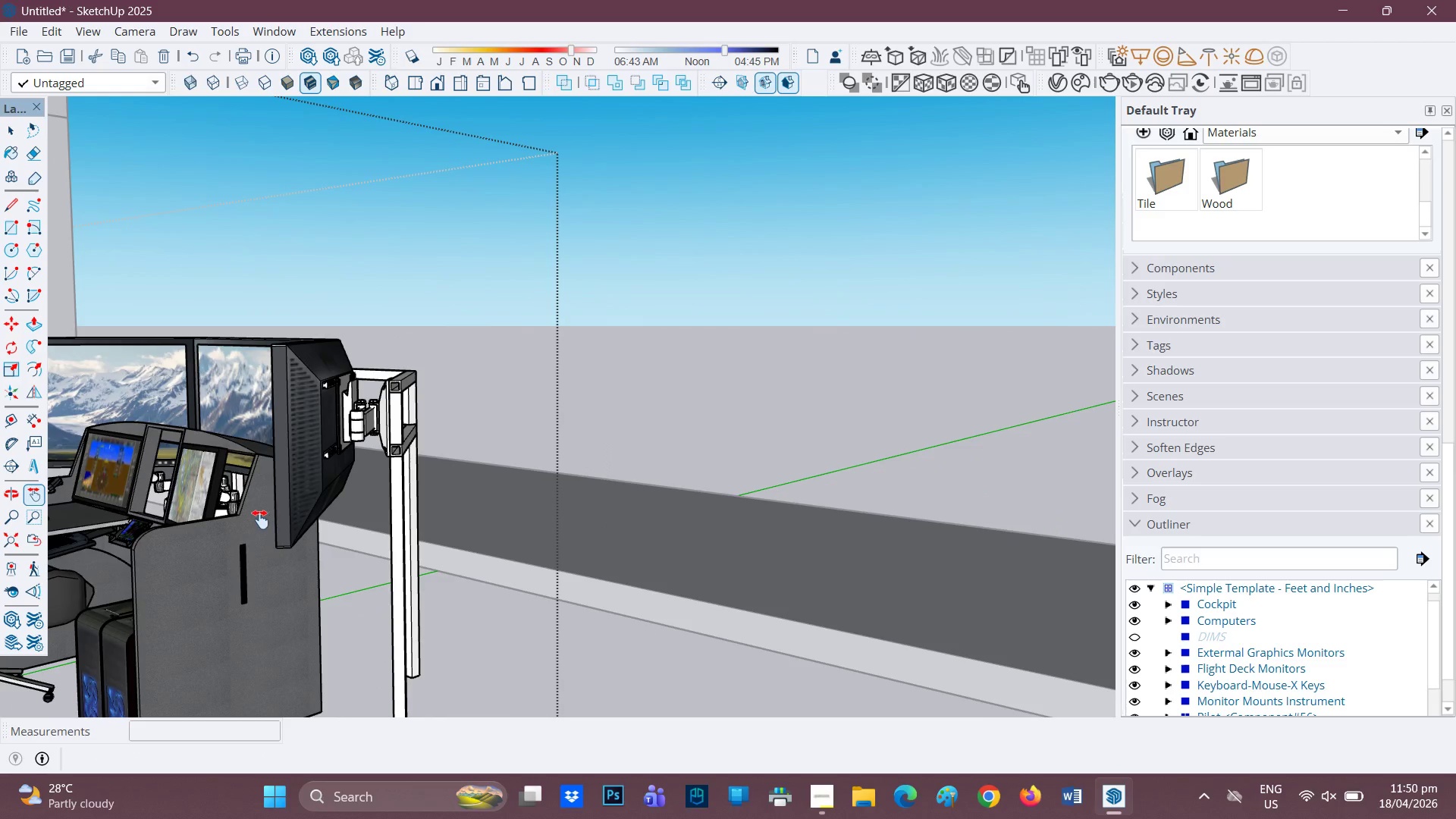 
left_click_drag(start_coordinate=[271, 513], to_coordinate=[672, 323])
 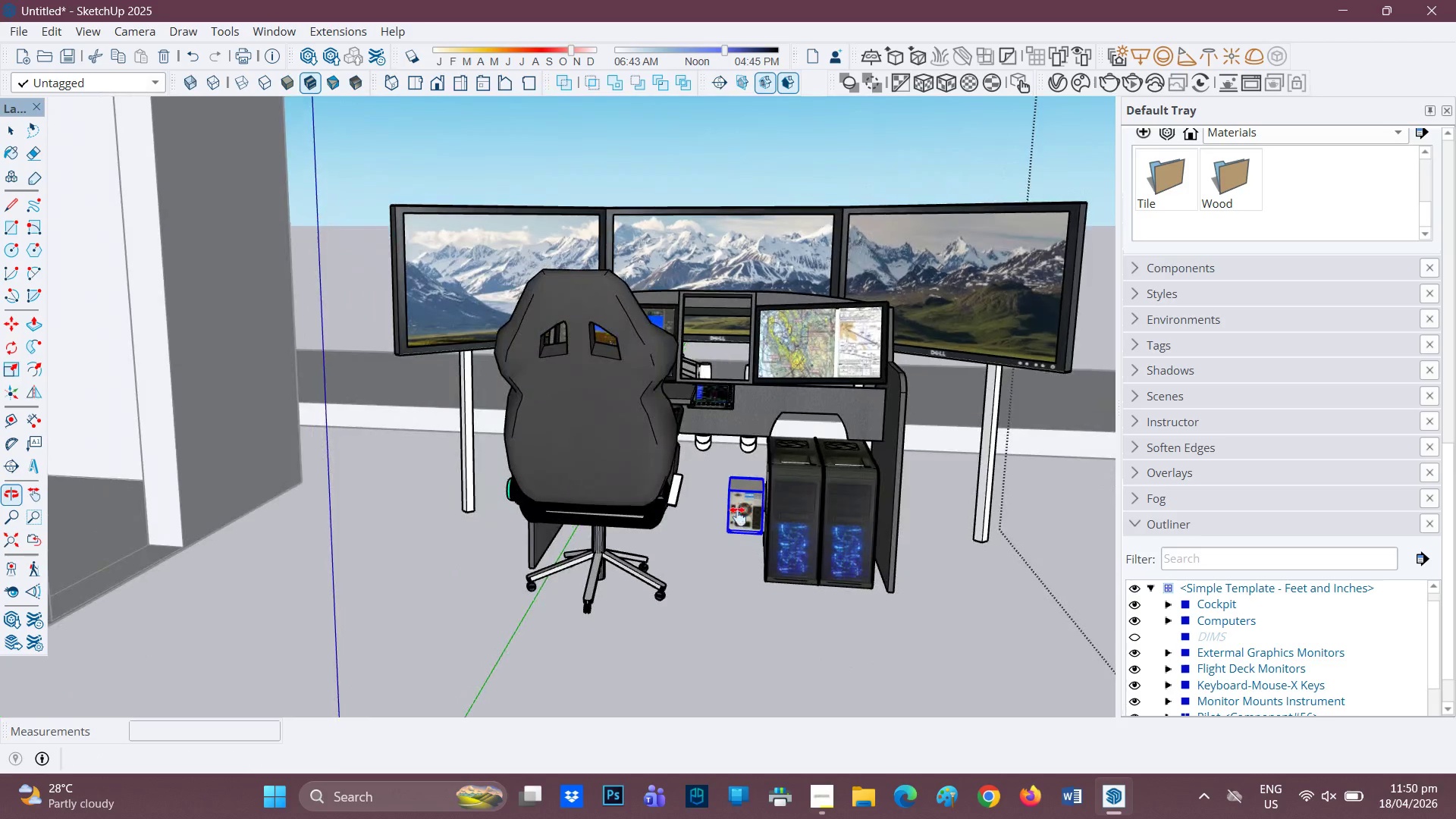 
scroll: coordinate [752, 534], scroll_direction: up, amount: 10.0
 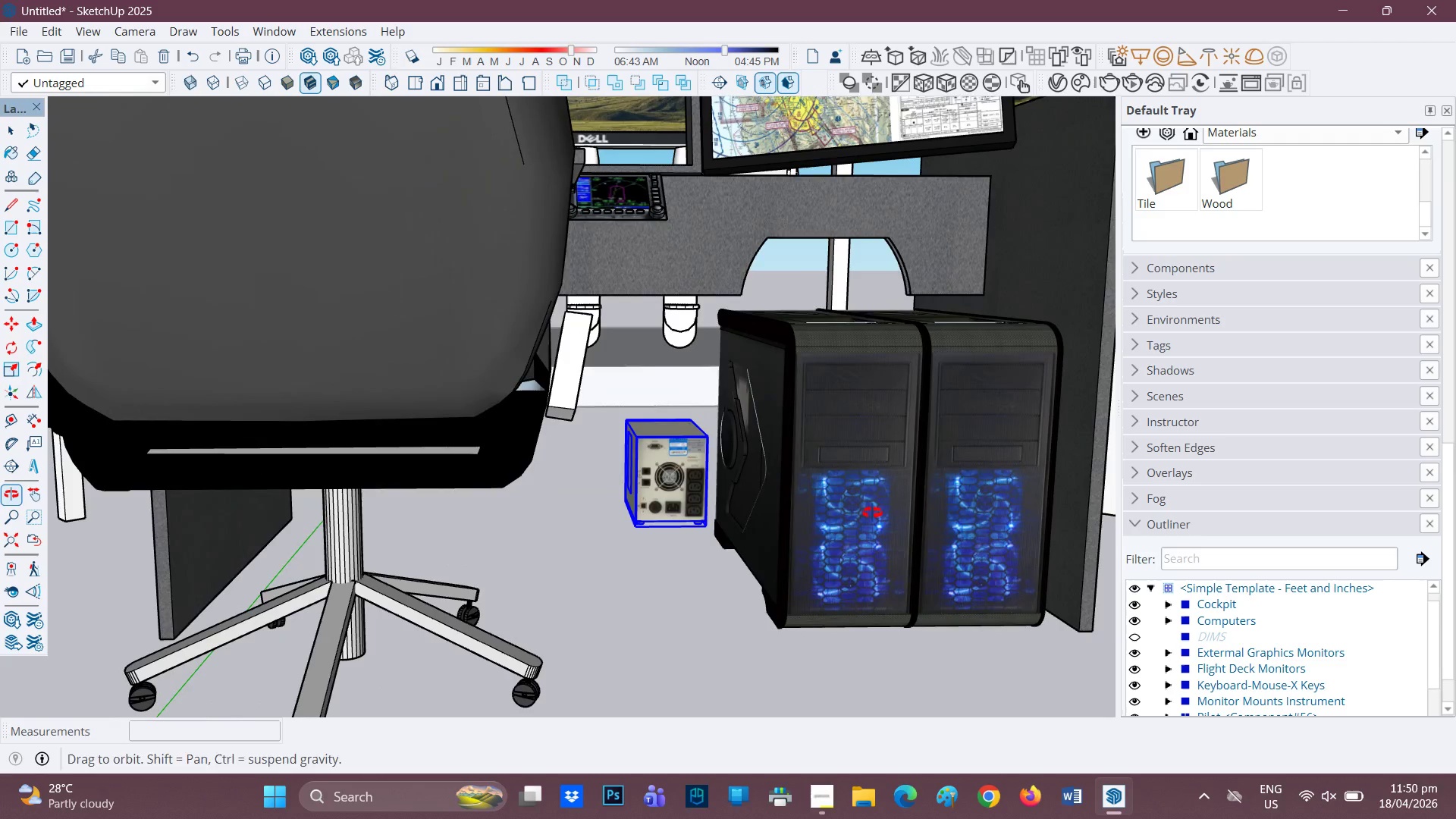 
key(M)
 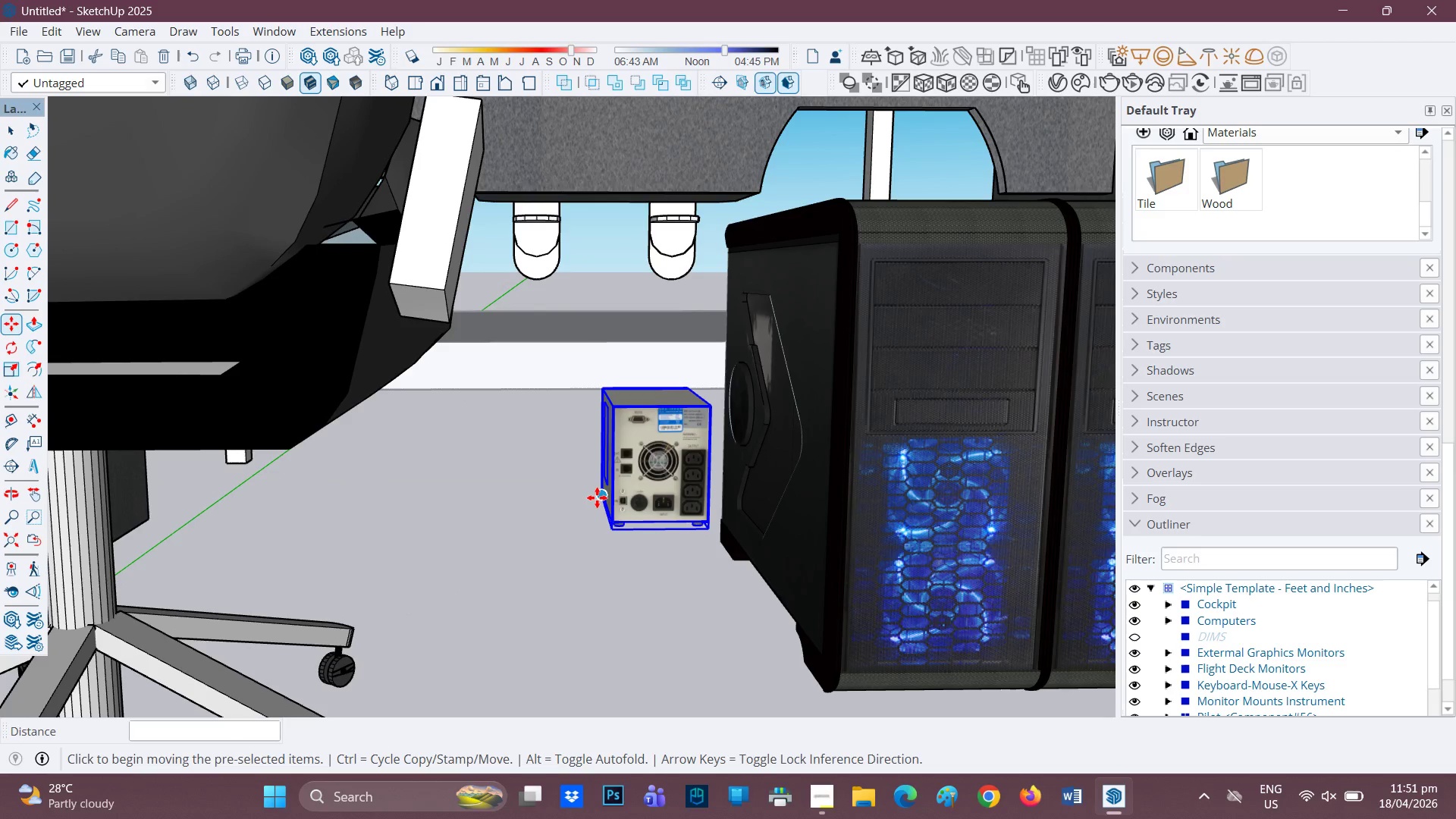 
scroll: coordinate [693, 526], scroll_direction: up, amount: 3.0
 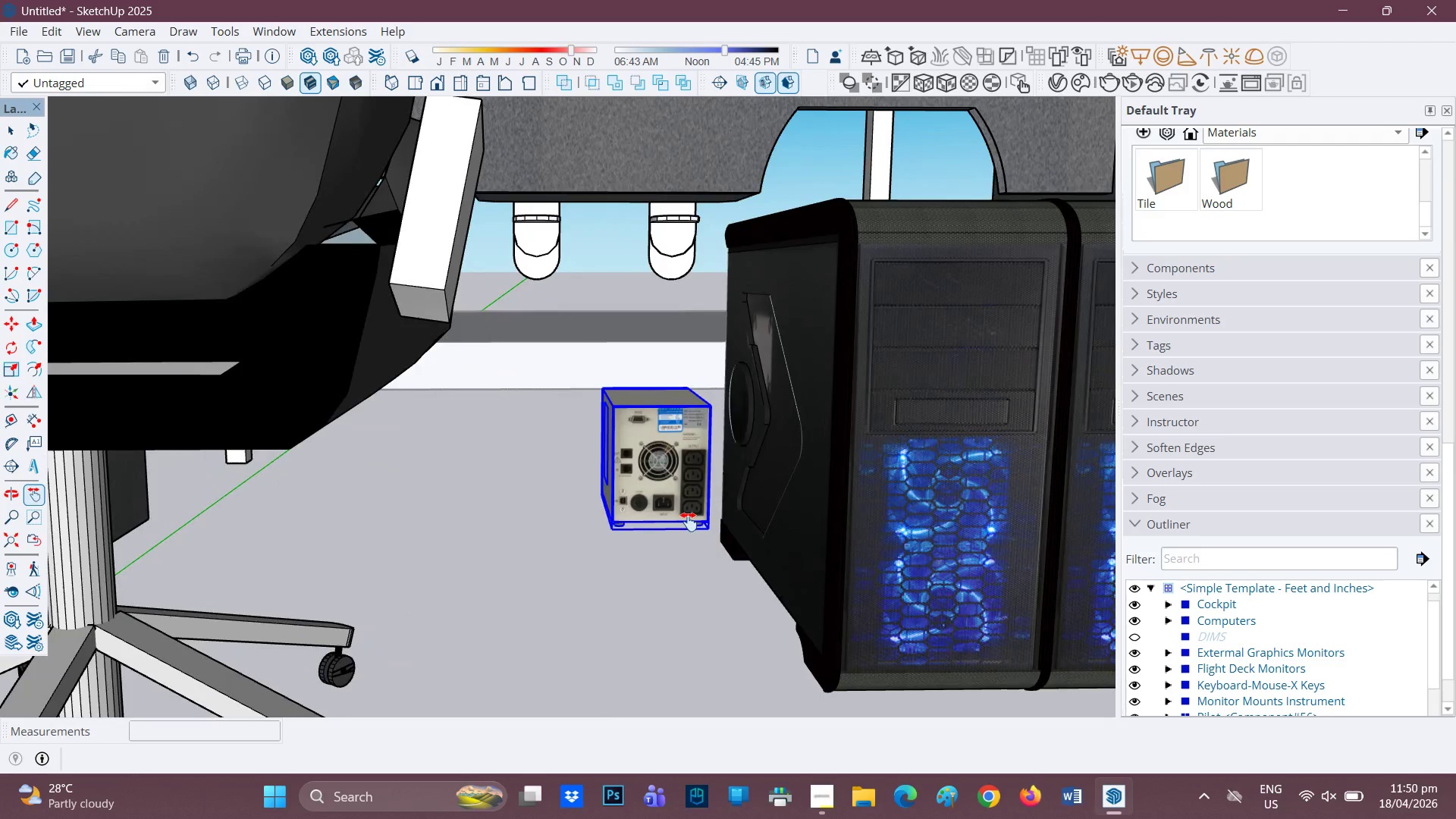 
left_click([597, 497])
 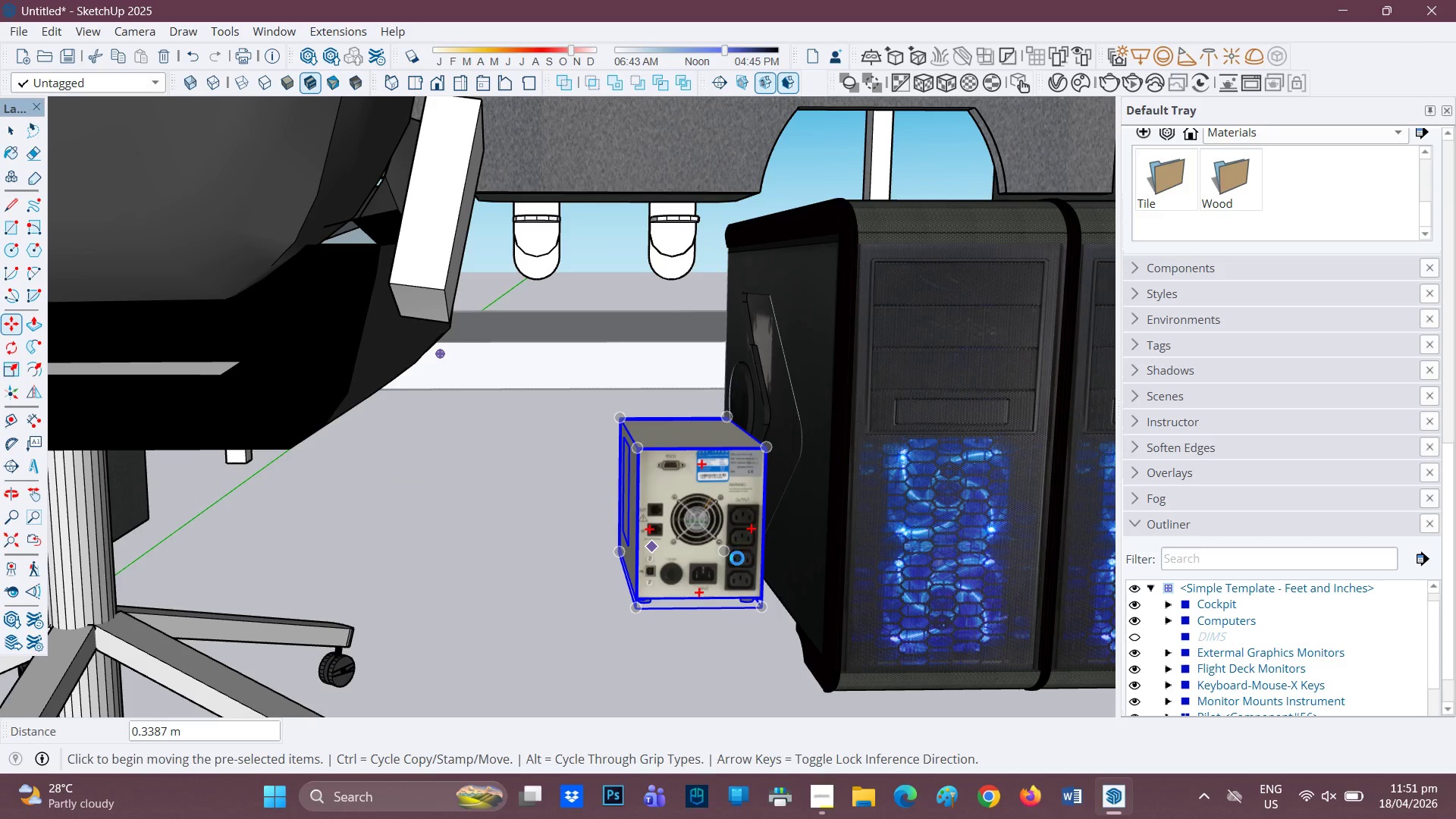 
scroll: coordinate [613, 491], scroll_direction: down, amount: 3.0
 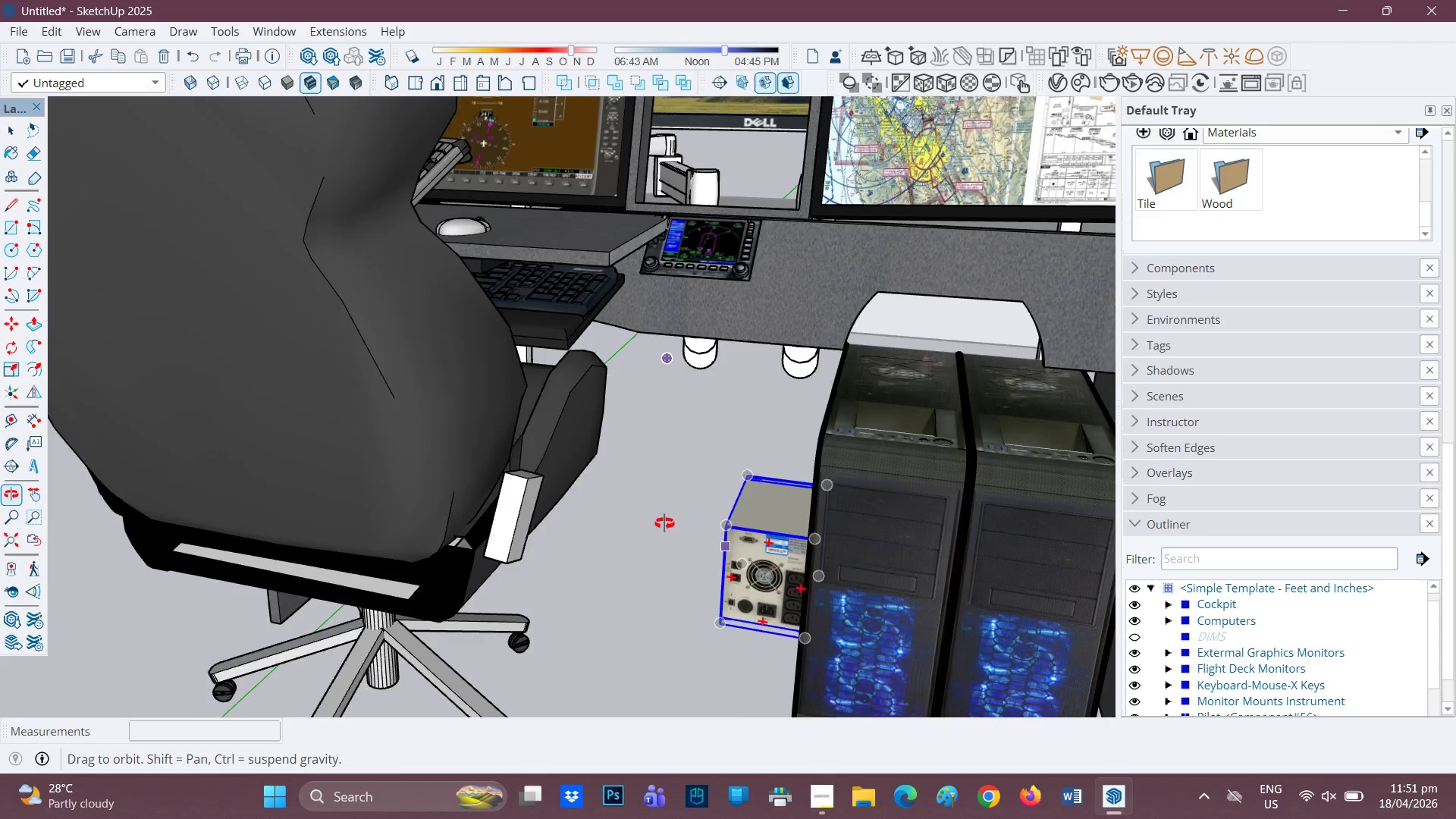 
key(Space)
 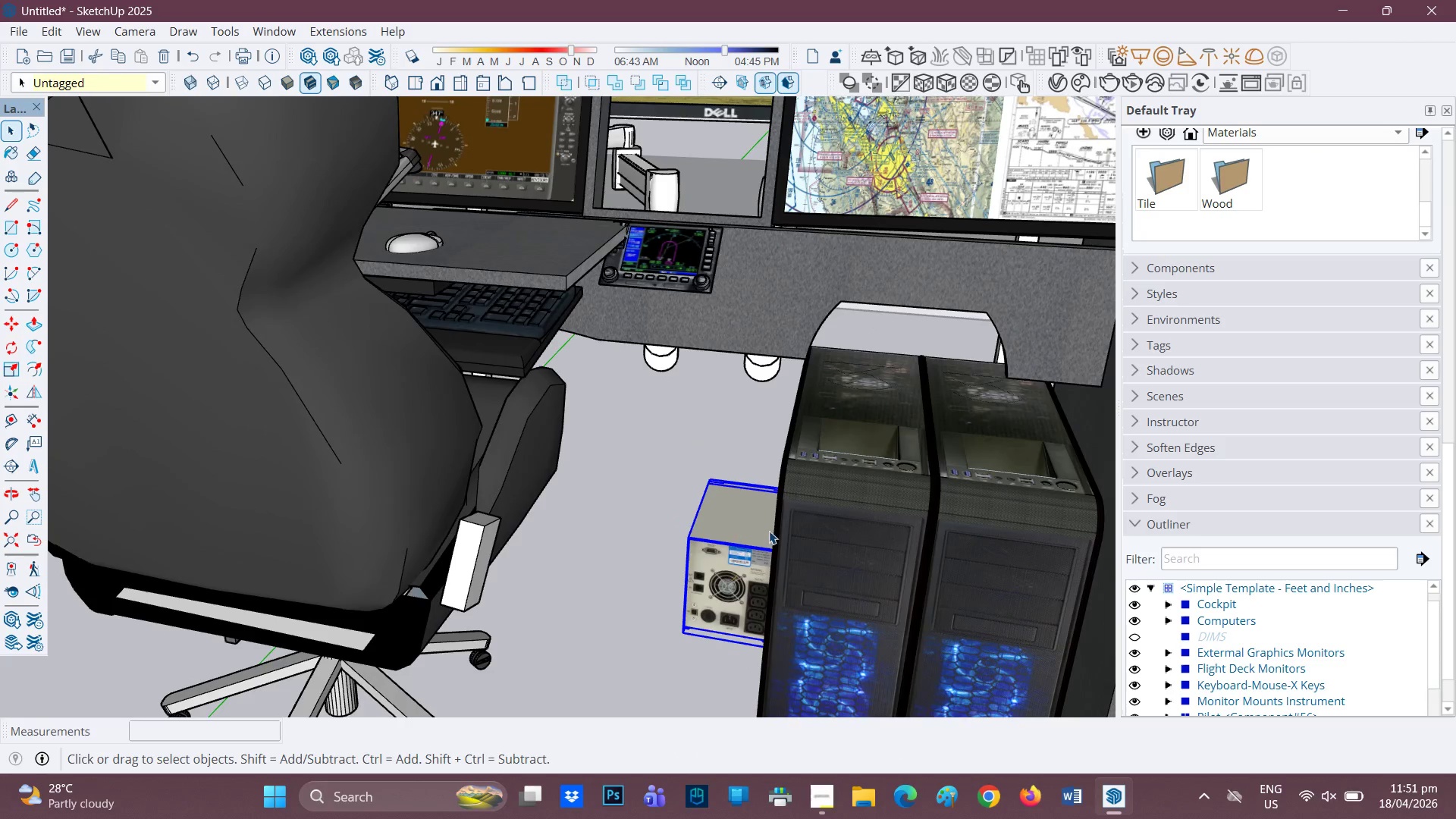 
scroll: coordinate [673, 522], scroll_direction: none, amount: 0.0
 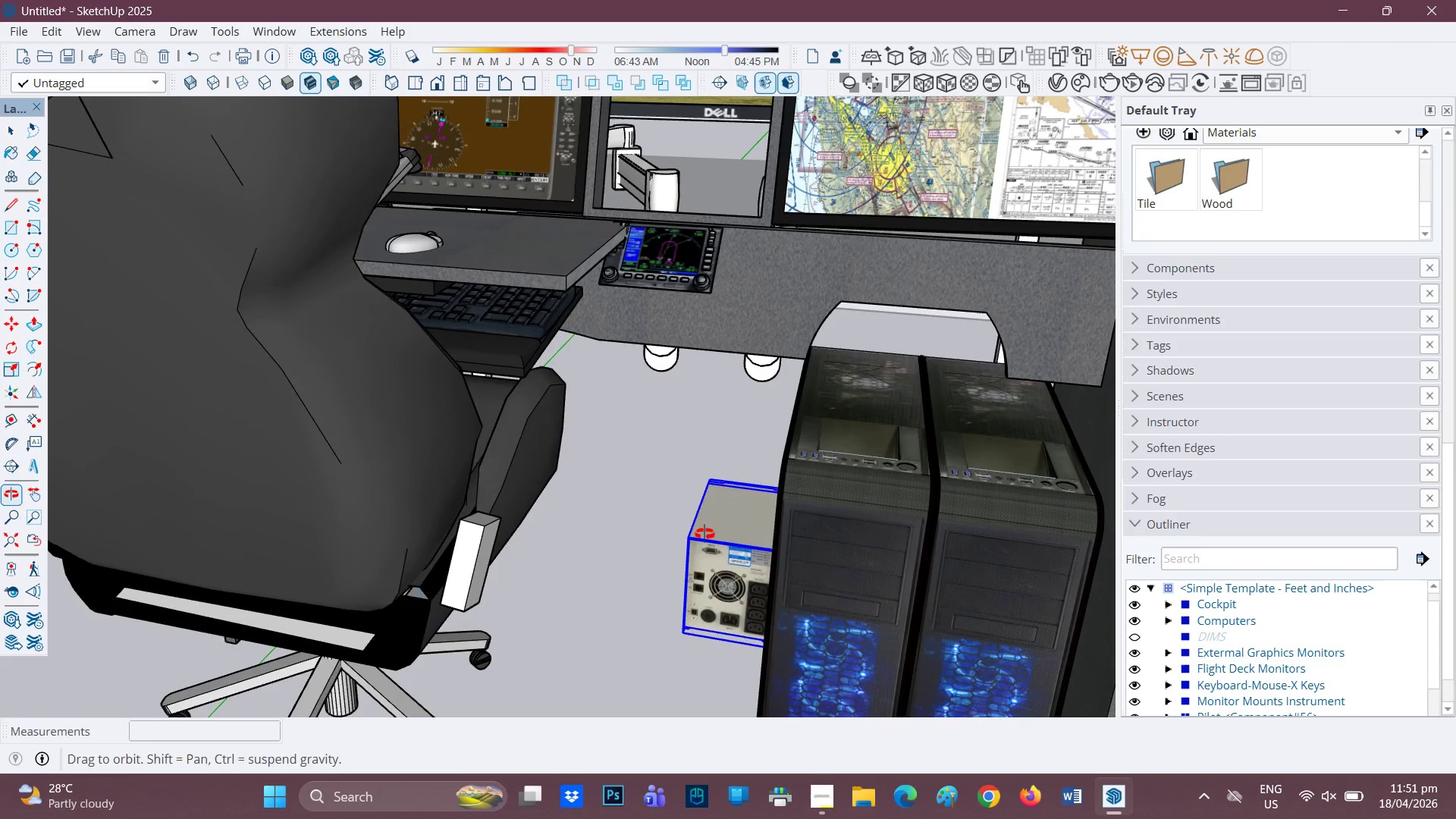 
left_click([769, 531])
 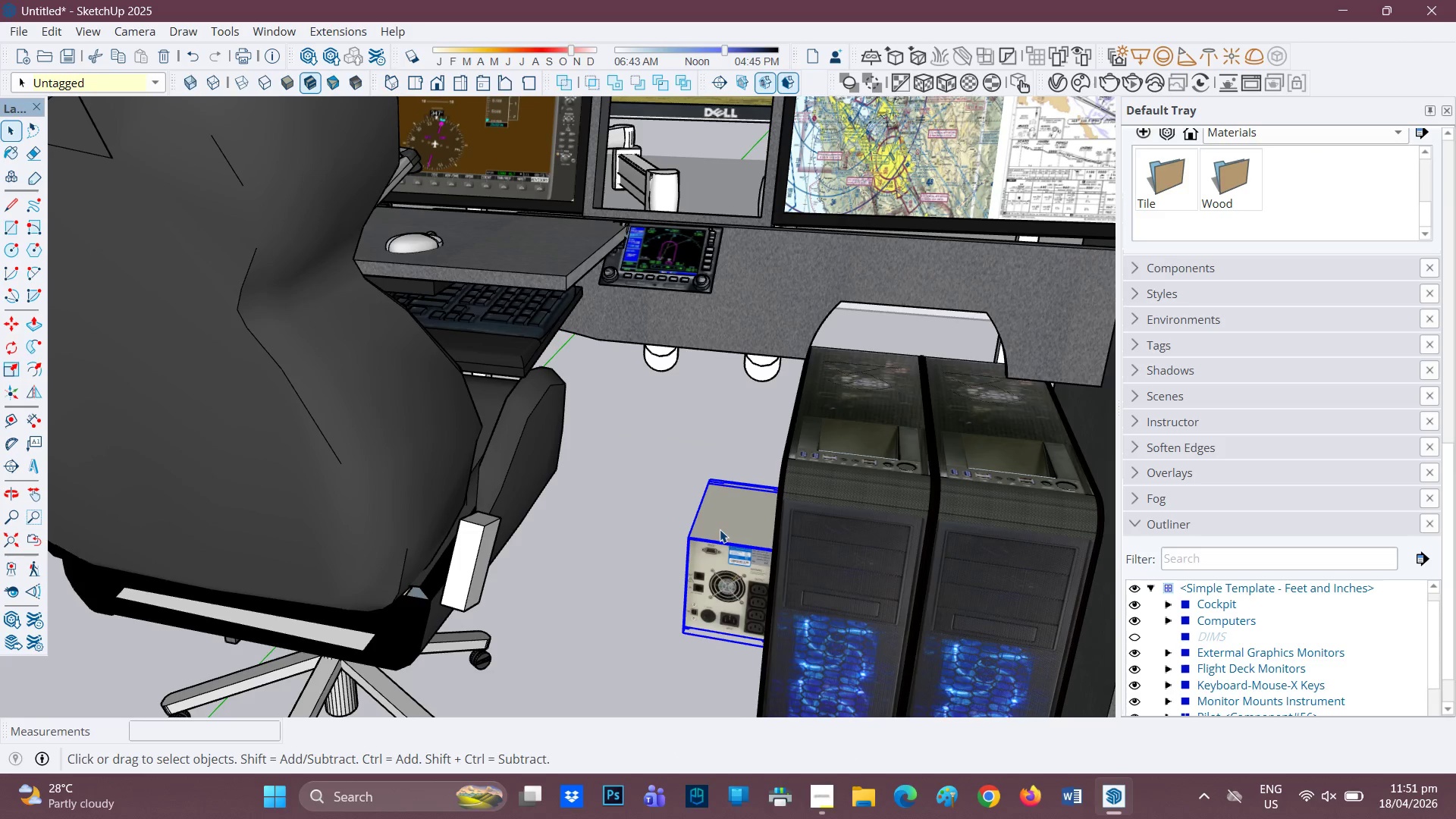 
scroll: coordinate [729, 510], scroll_direction: down, amount: 4.0
 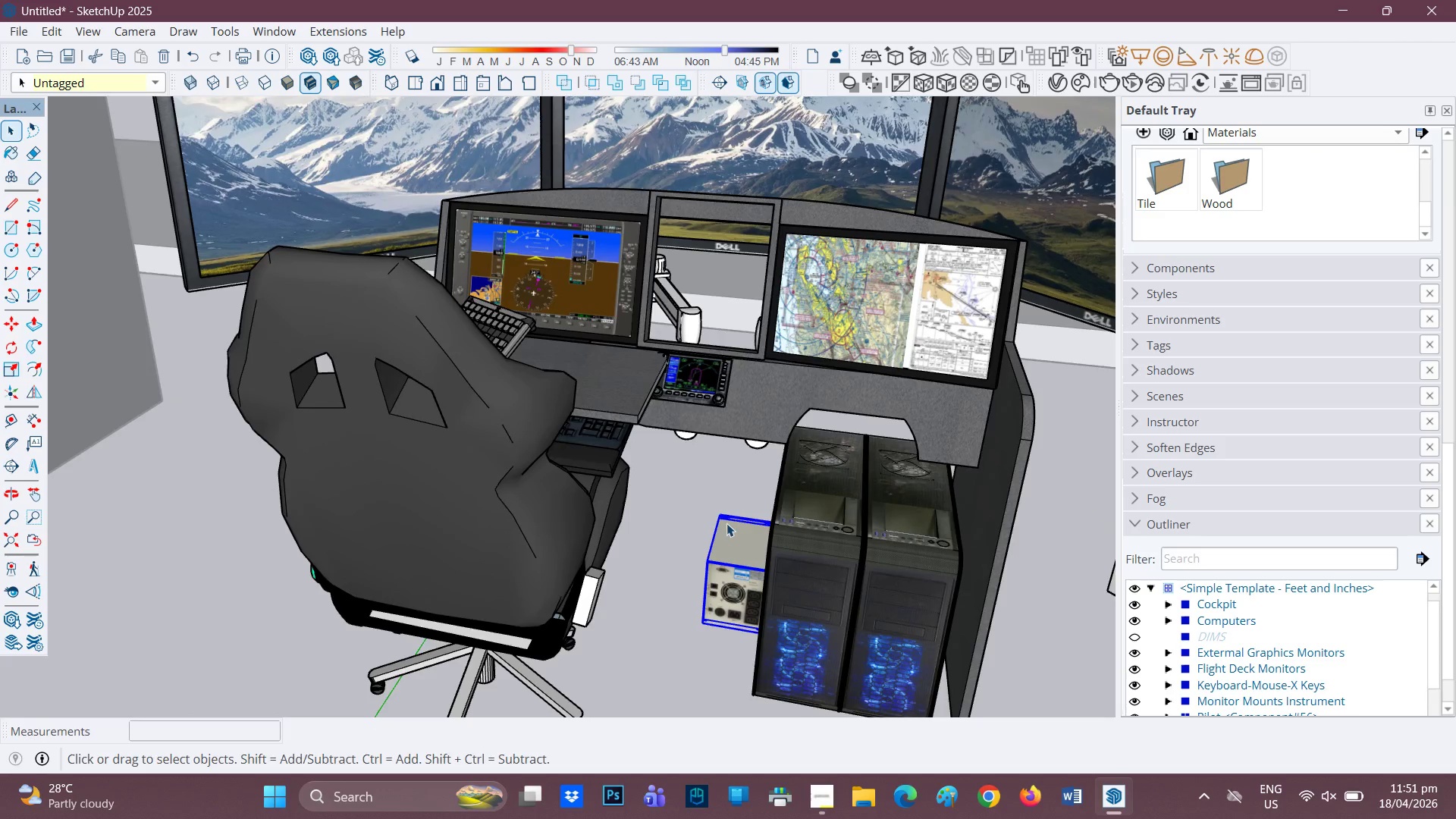 
scroll: coordinate [730, 549], scroll_direction: up, amount: 1.0
 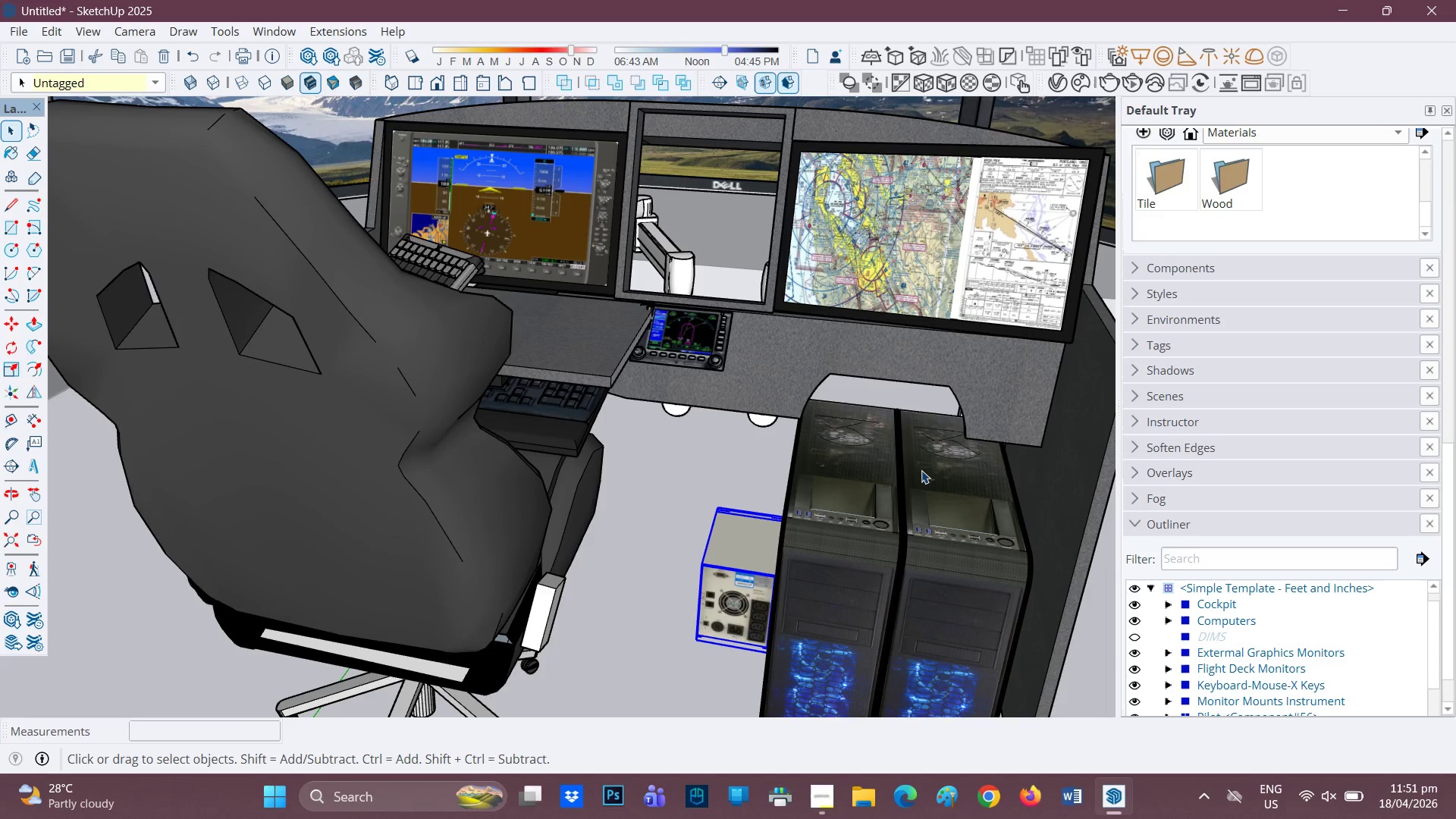 
left_click([848, 459])
 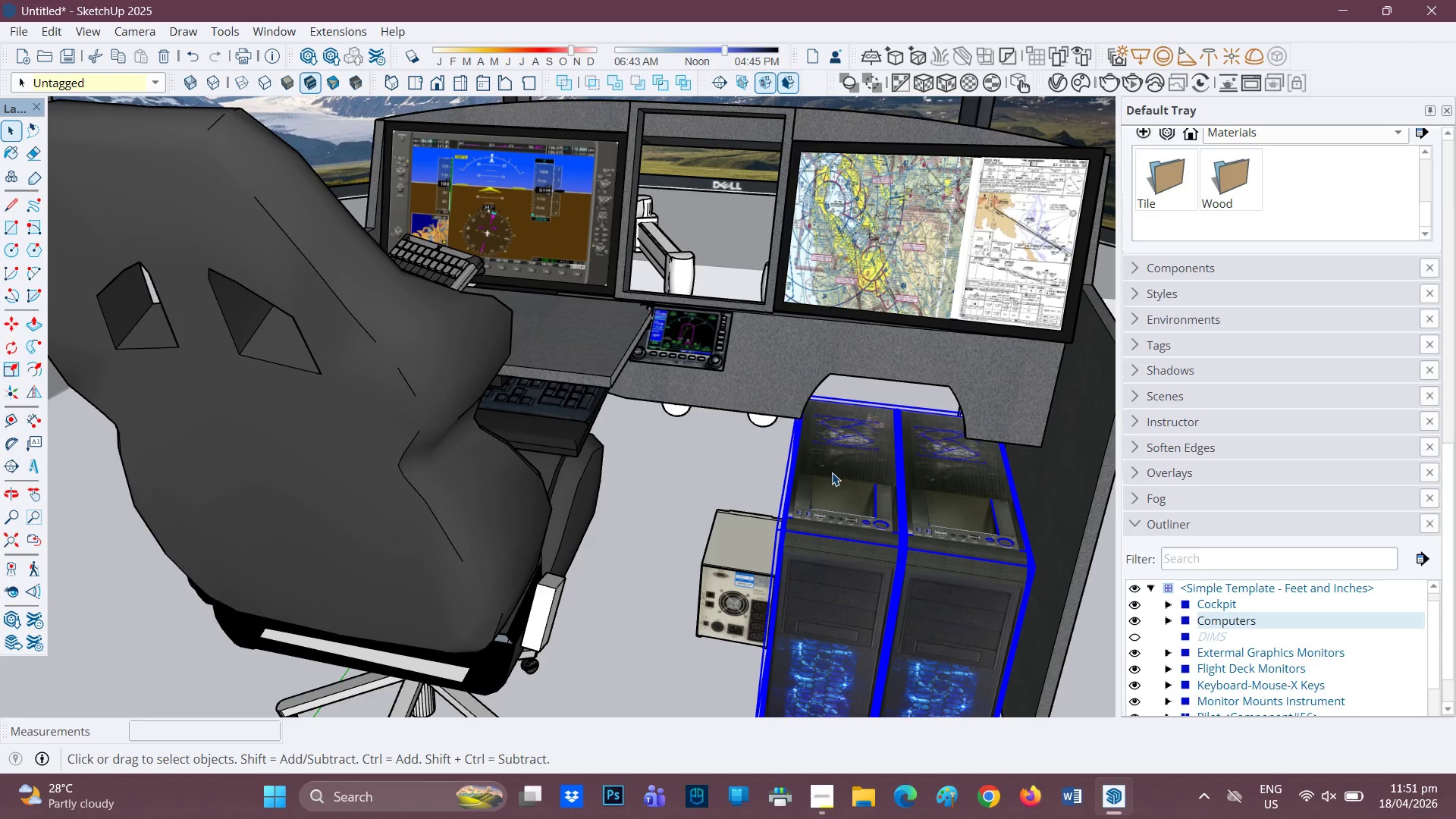 
double_click([832, 472])
 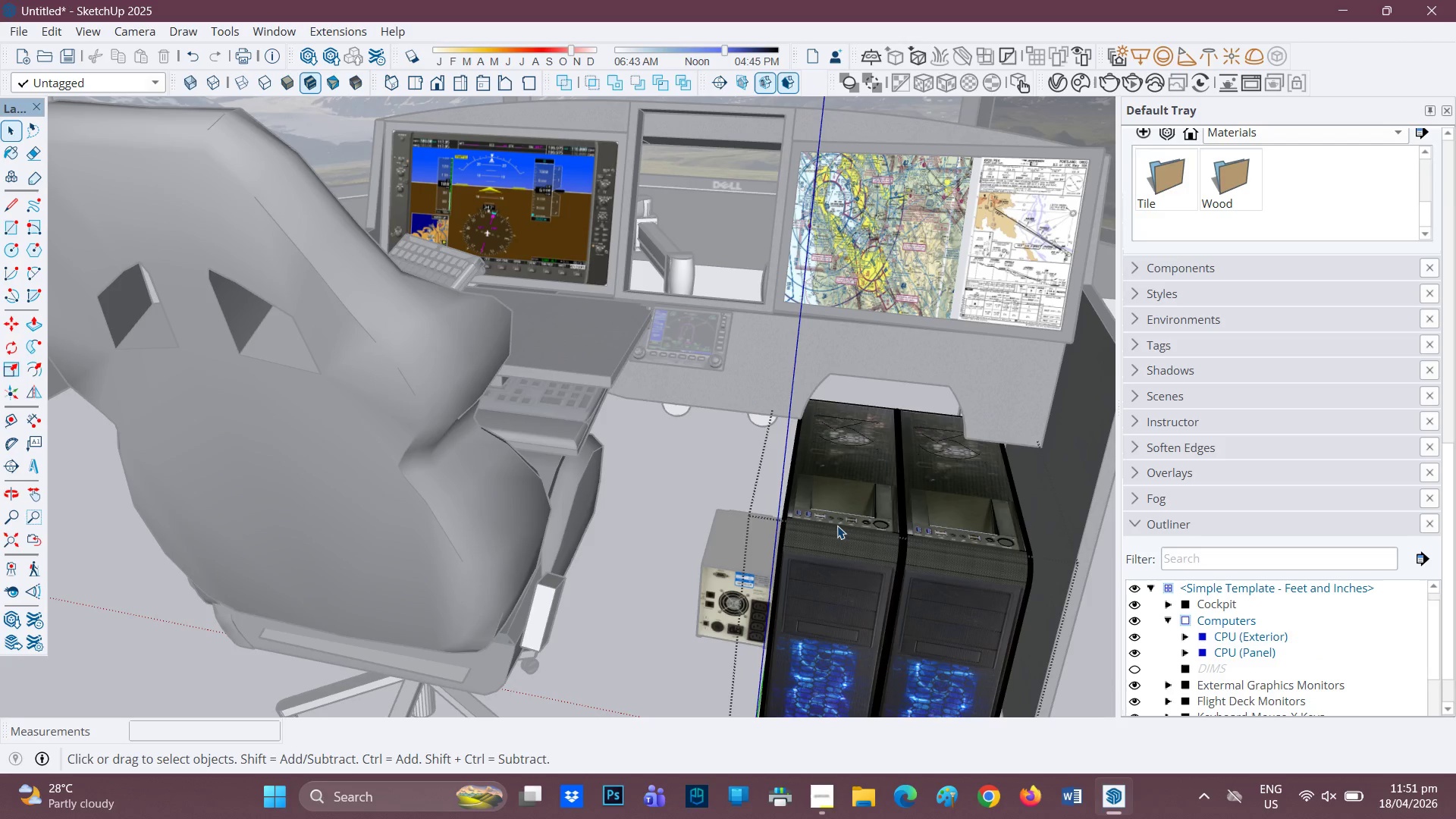 
left_click([837, 526])
 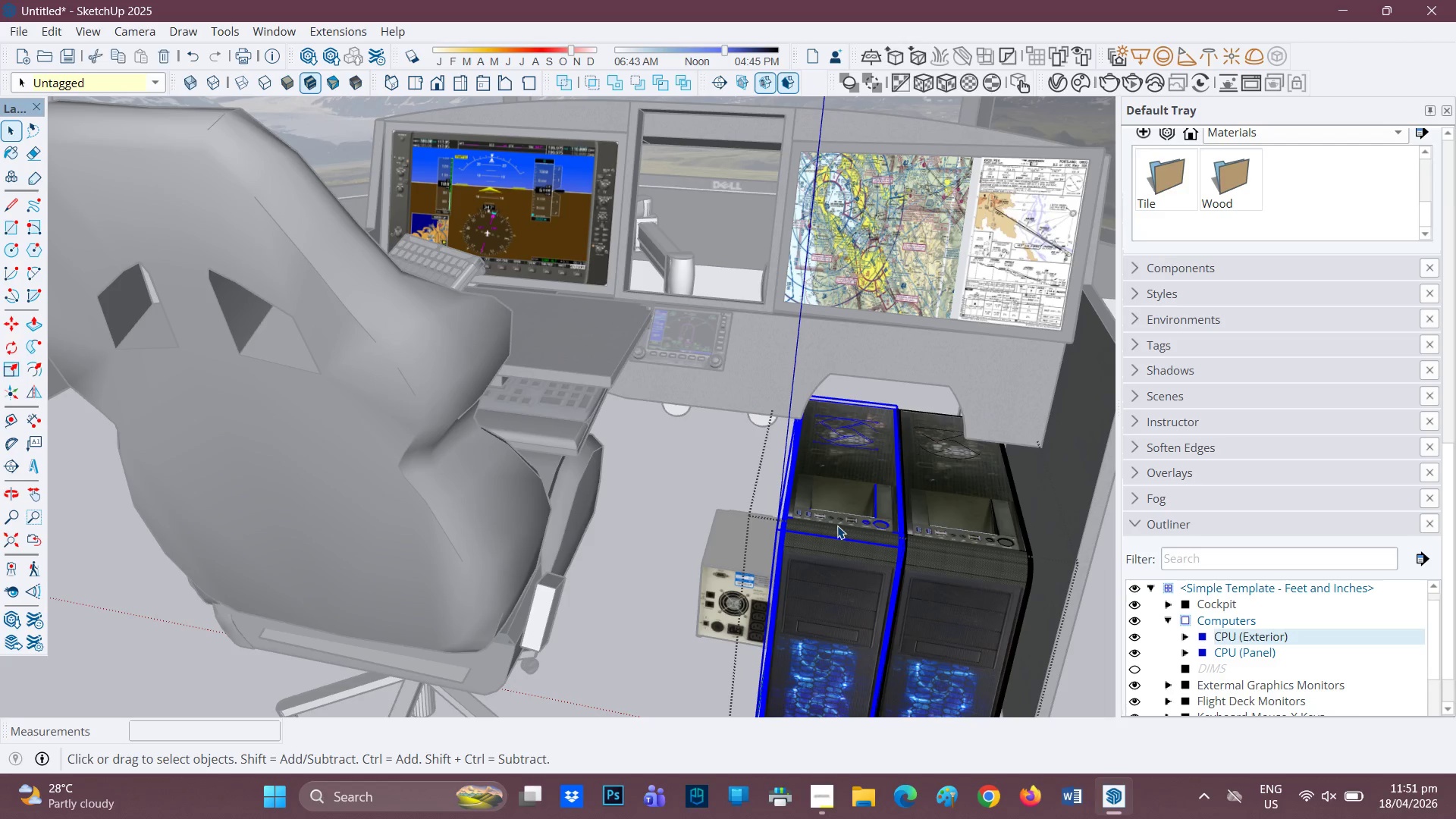 
right_click([837, 526])
 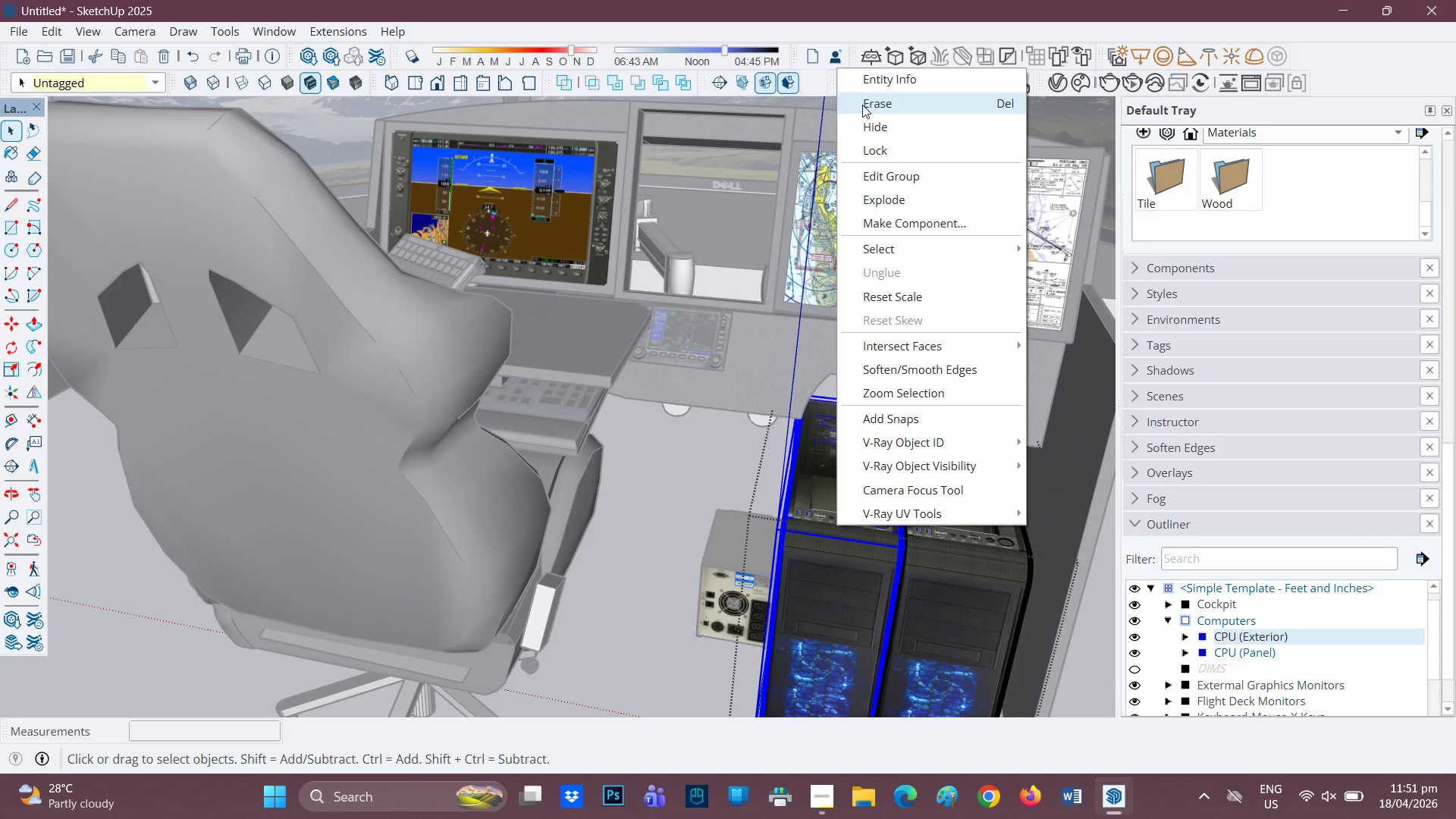 
scroll: coordinate [863, 438], scroll_direction: down, amount: 2.0
 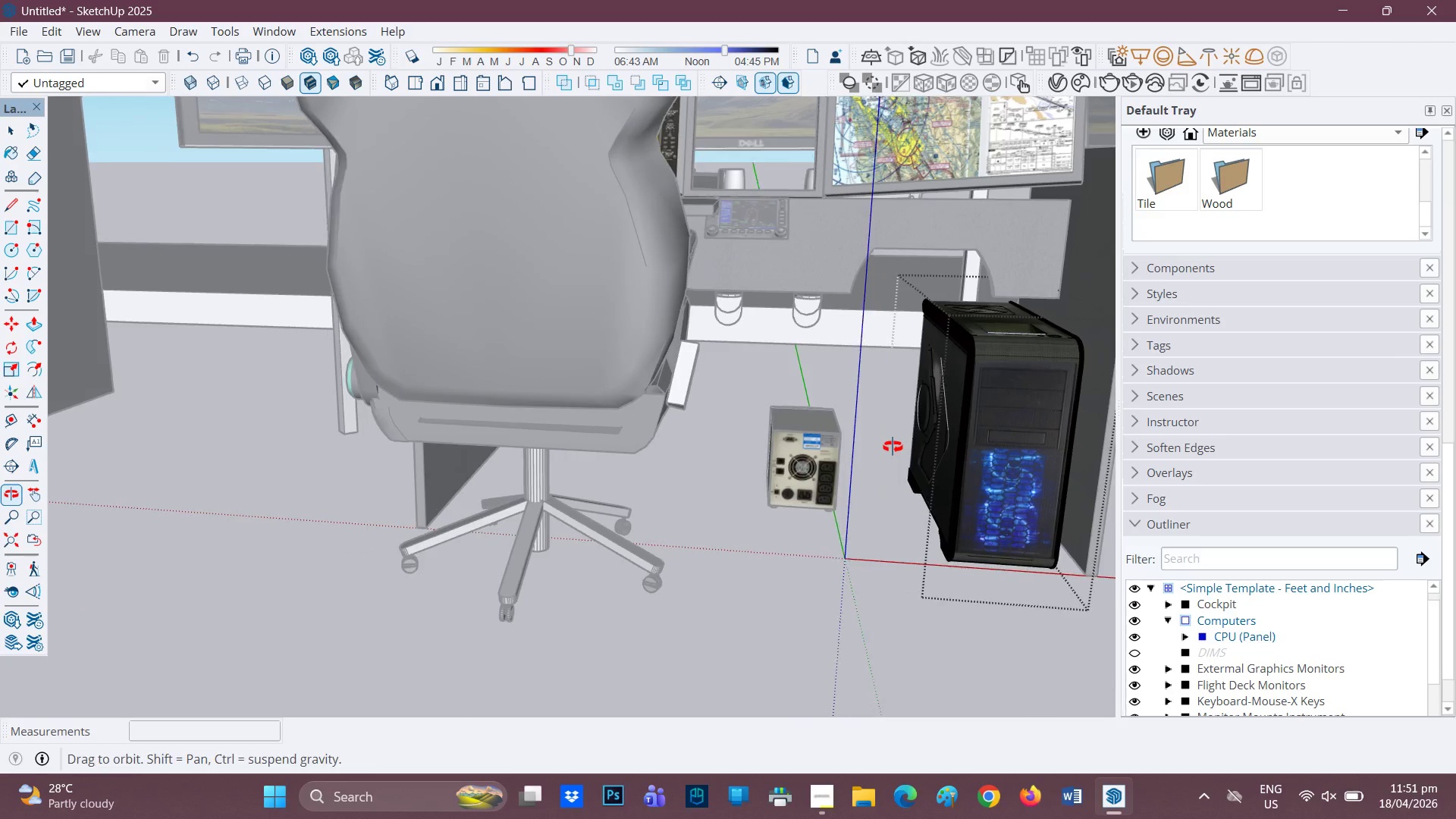 
key(Space)
 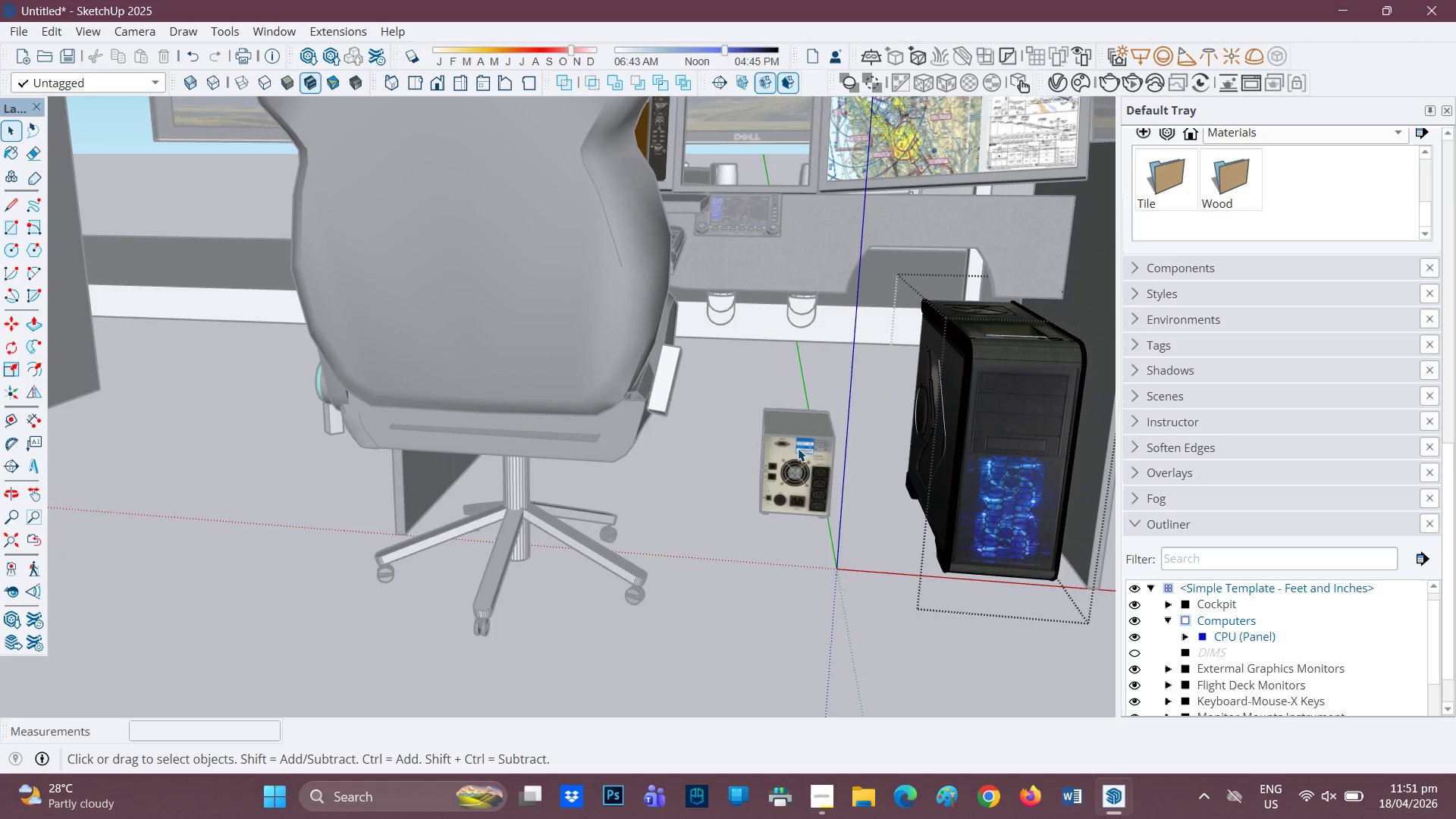 
scroll: coordinate [862, 465], scroll_direction: none, amount: 0.0
 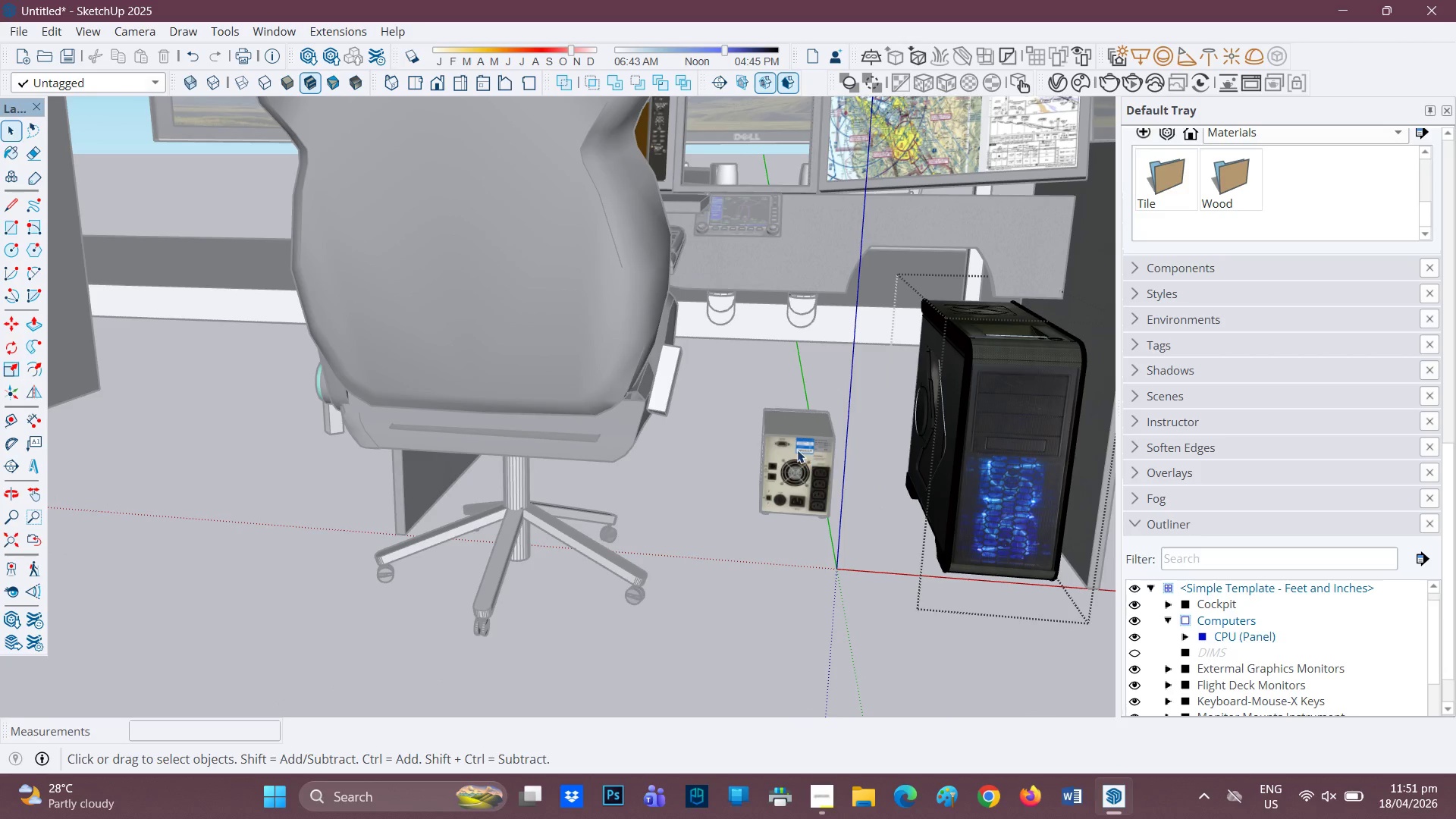 
left_click([799, 448])
 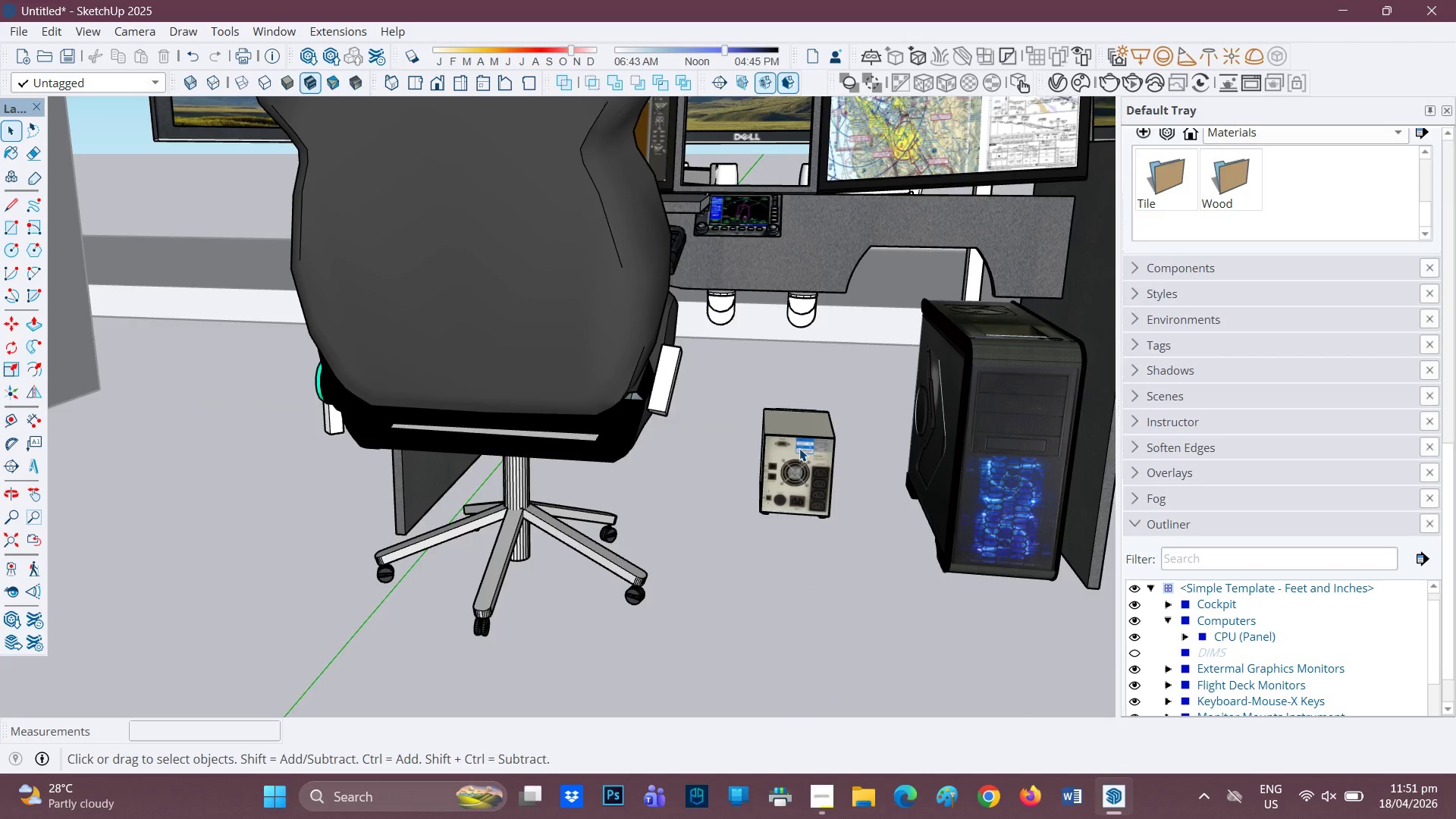 
scroll: coordinate [799, 448], scroll_direction: up, amount: 1.0
 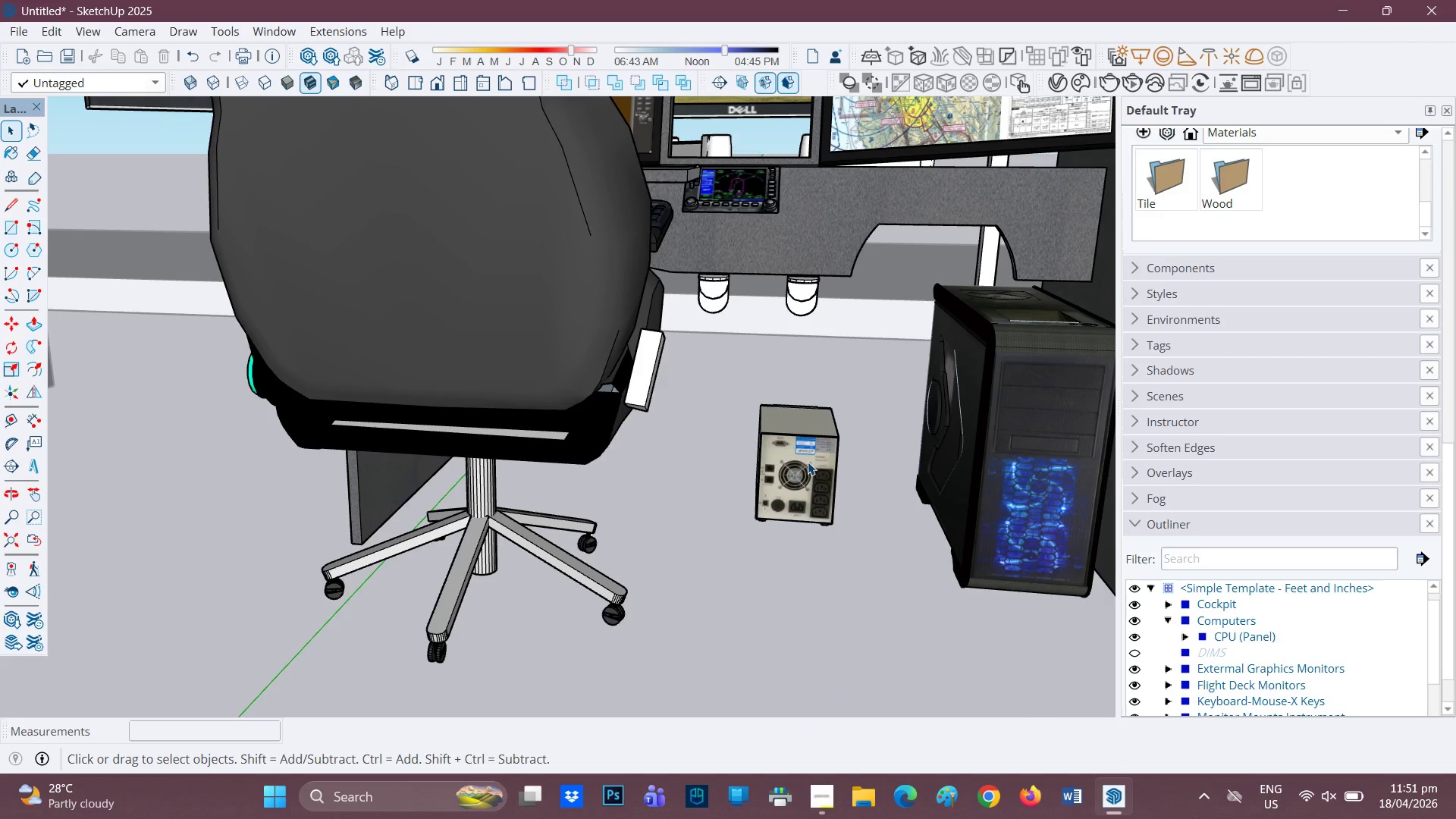 
left_click([808, 462])
 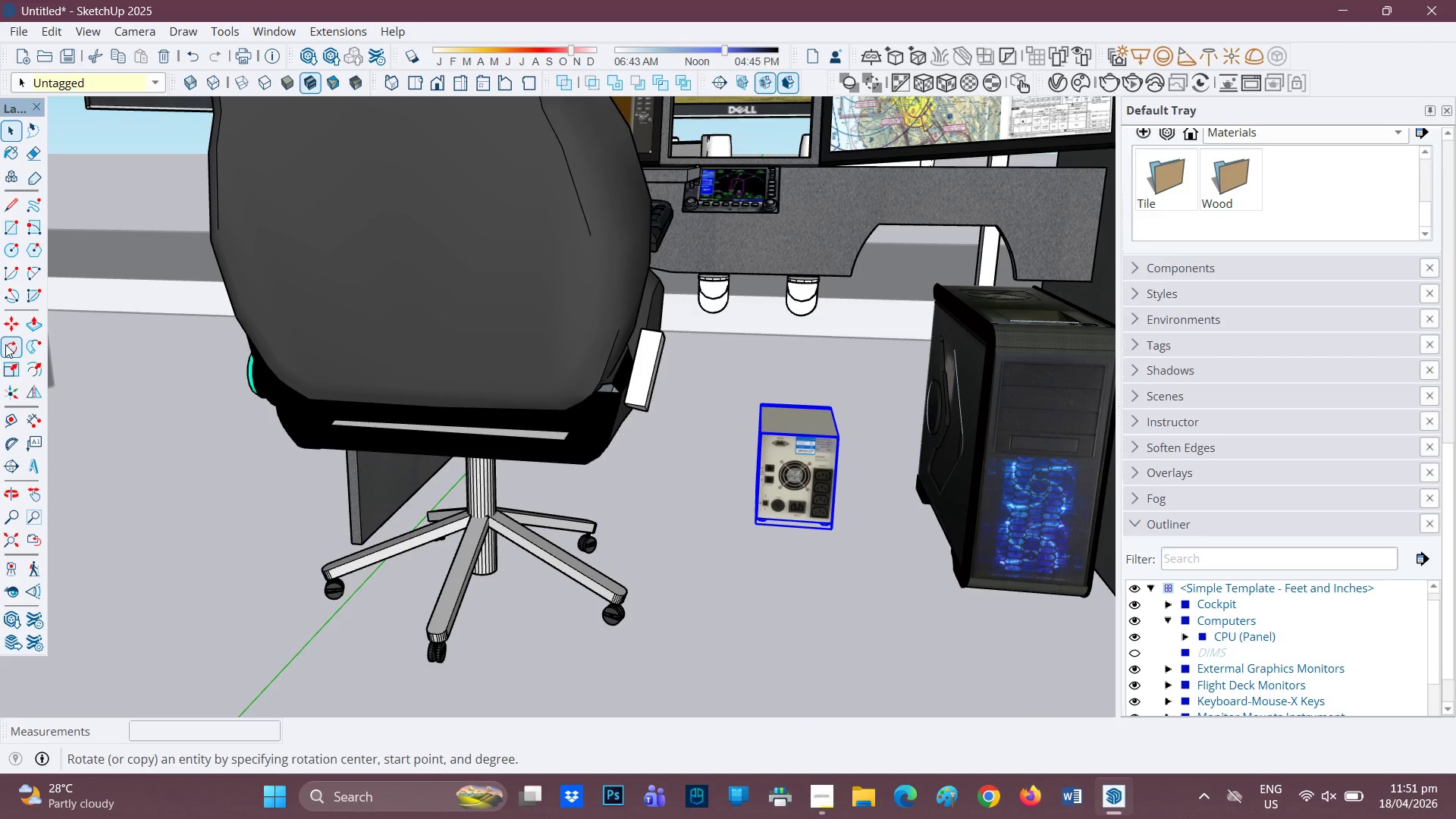 
left_click([11, 370])
 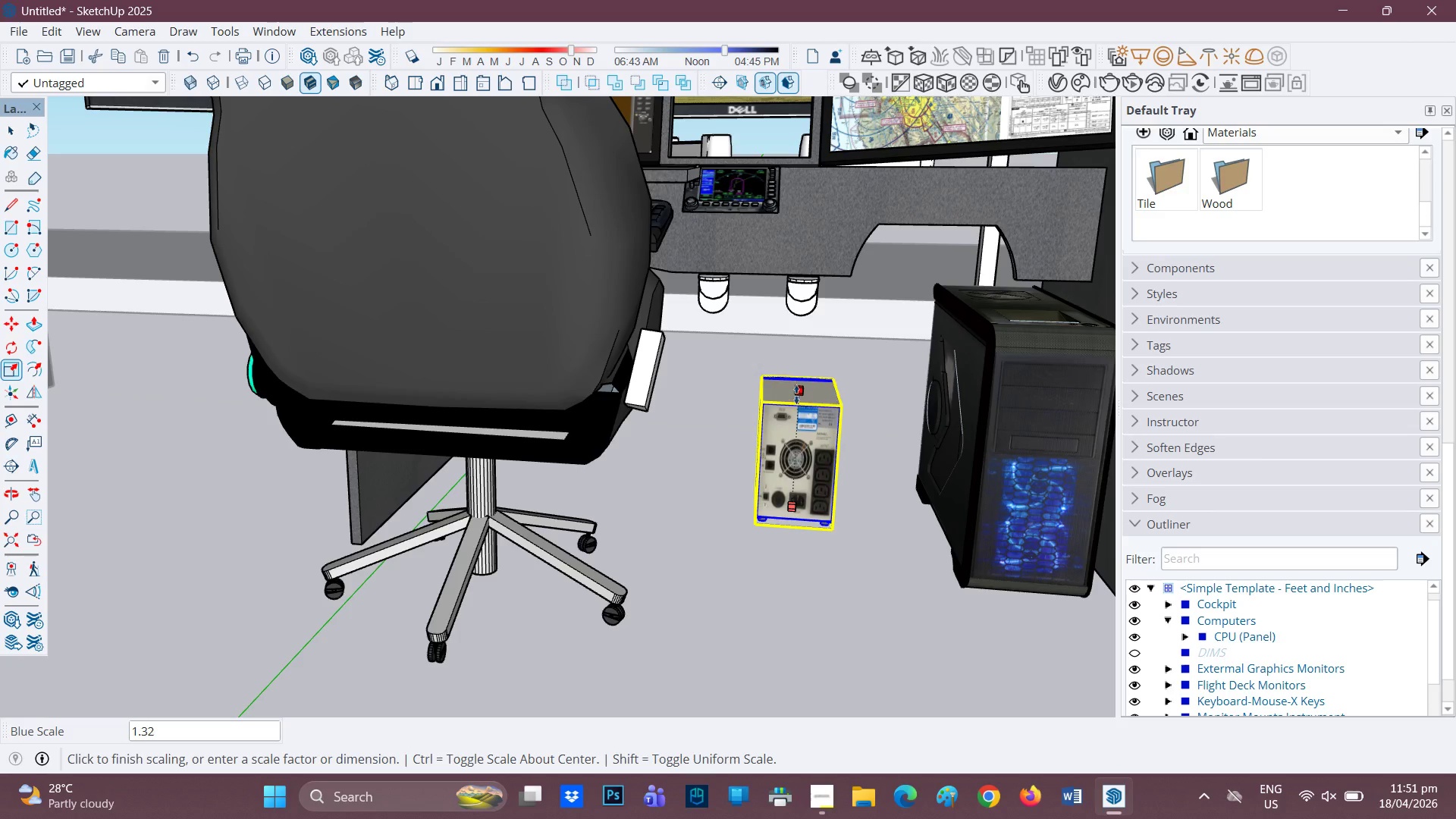 
key(Space)
 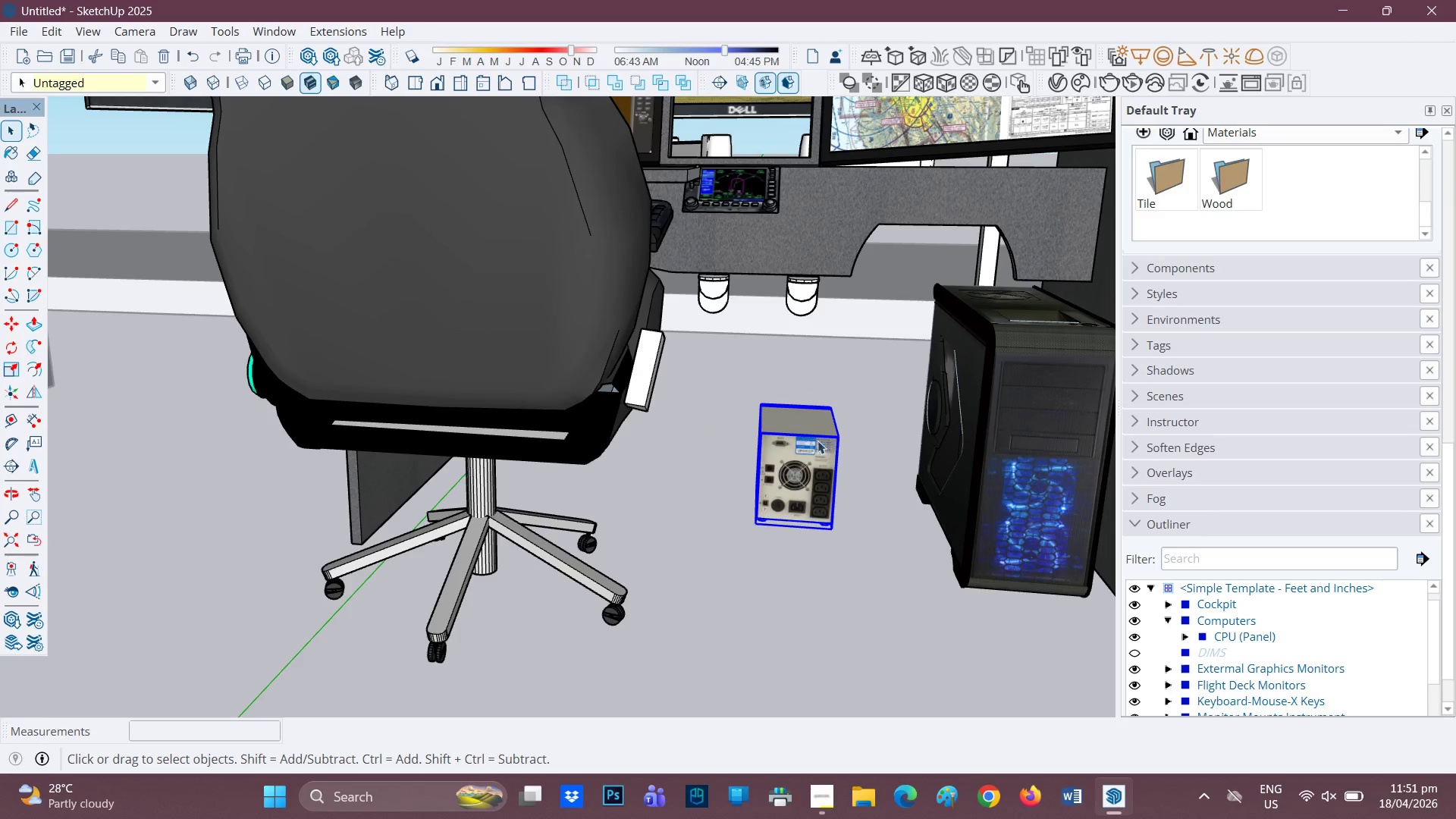 
left_click([809, 439])
 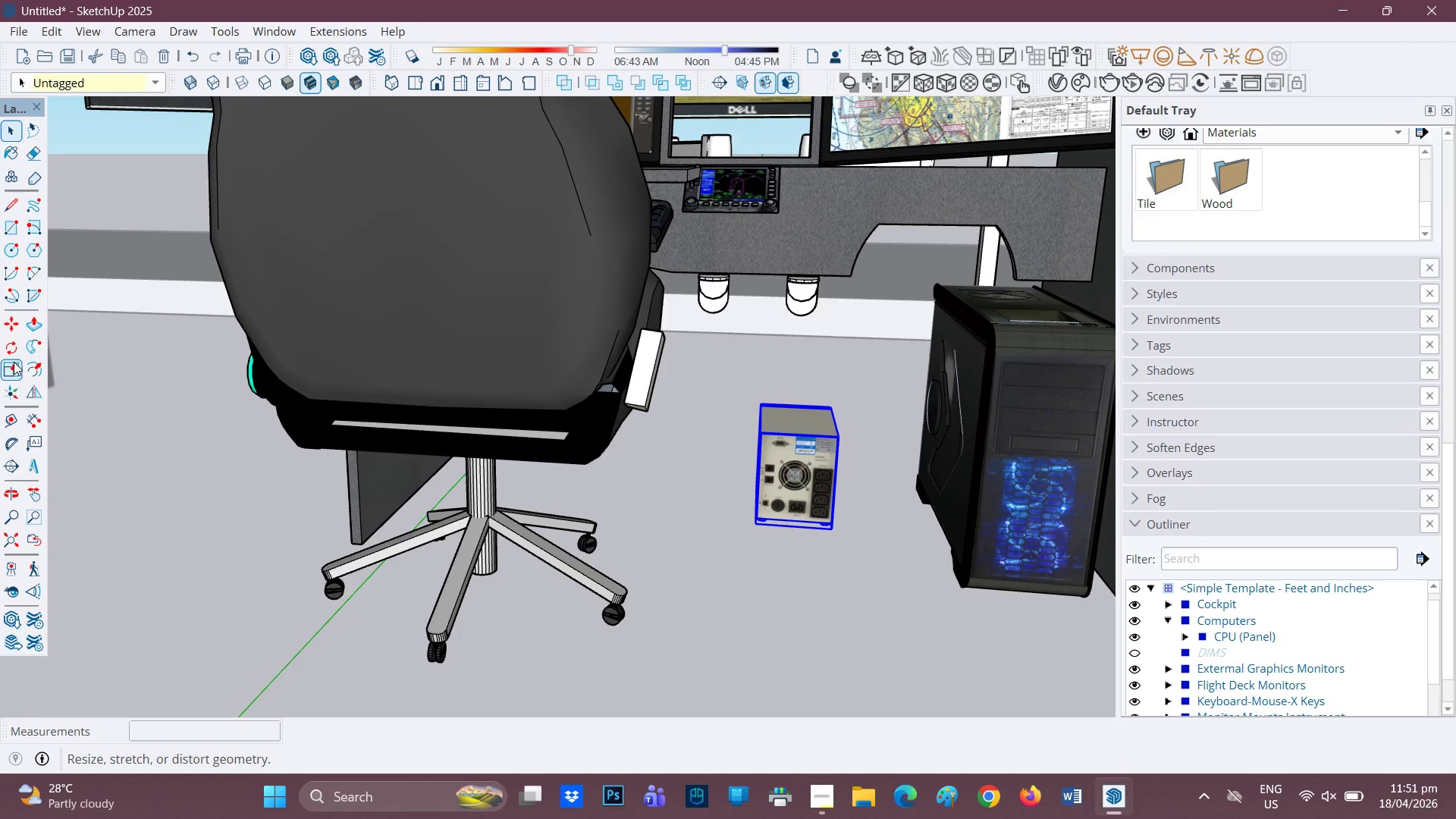 
left_click([14, 363])
 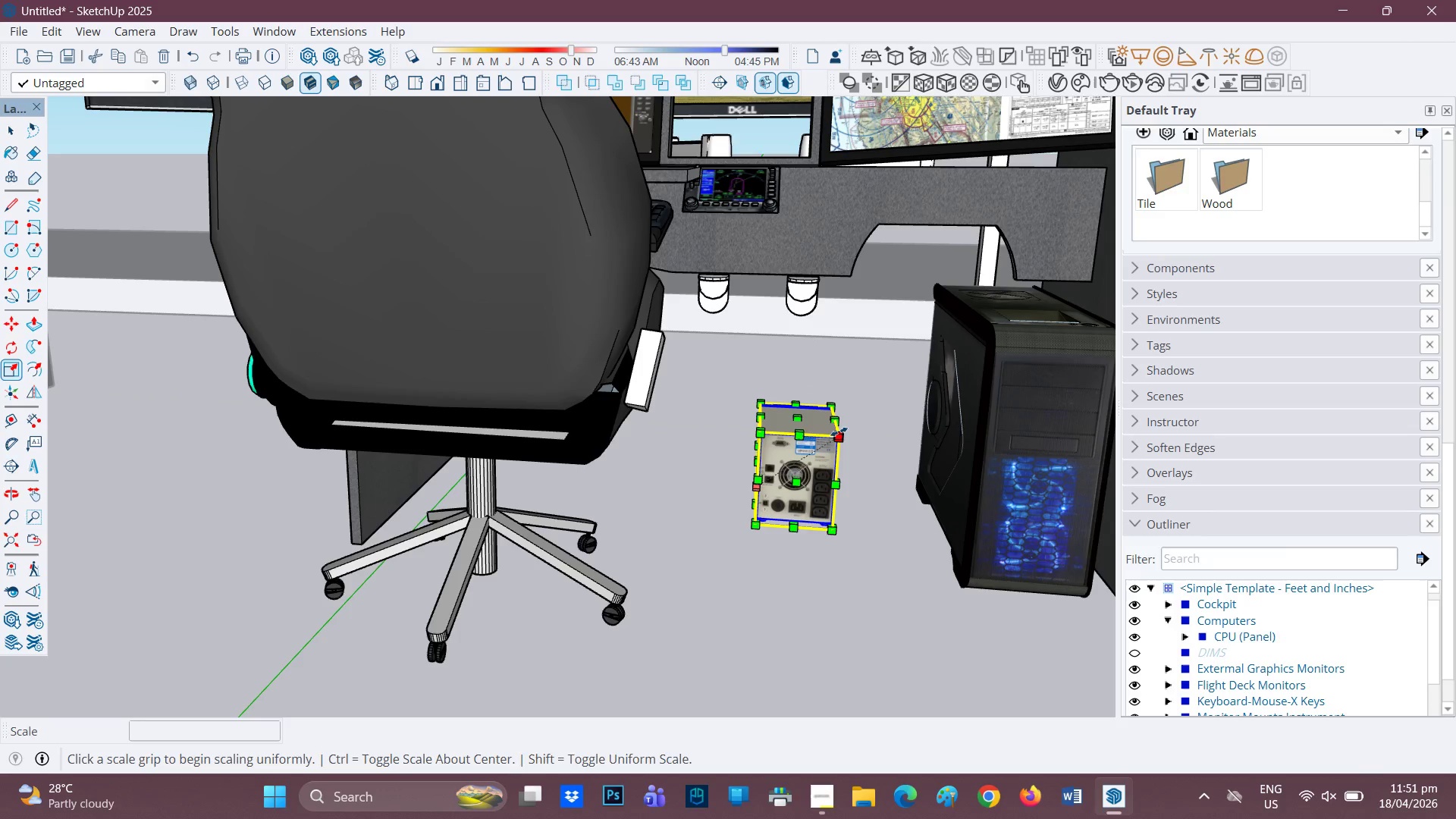 
left_click([839, 431])
 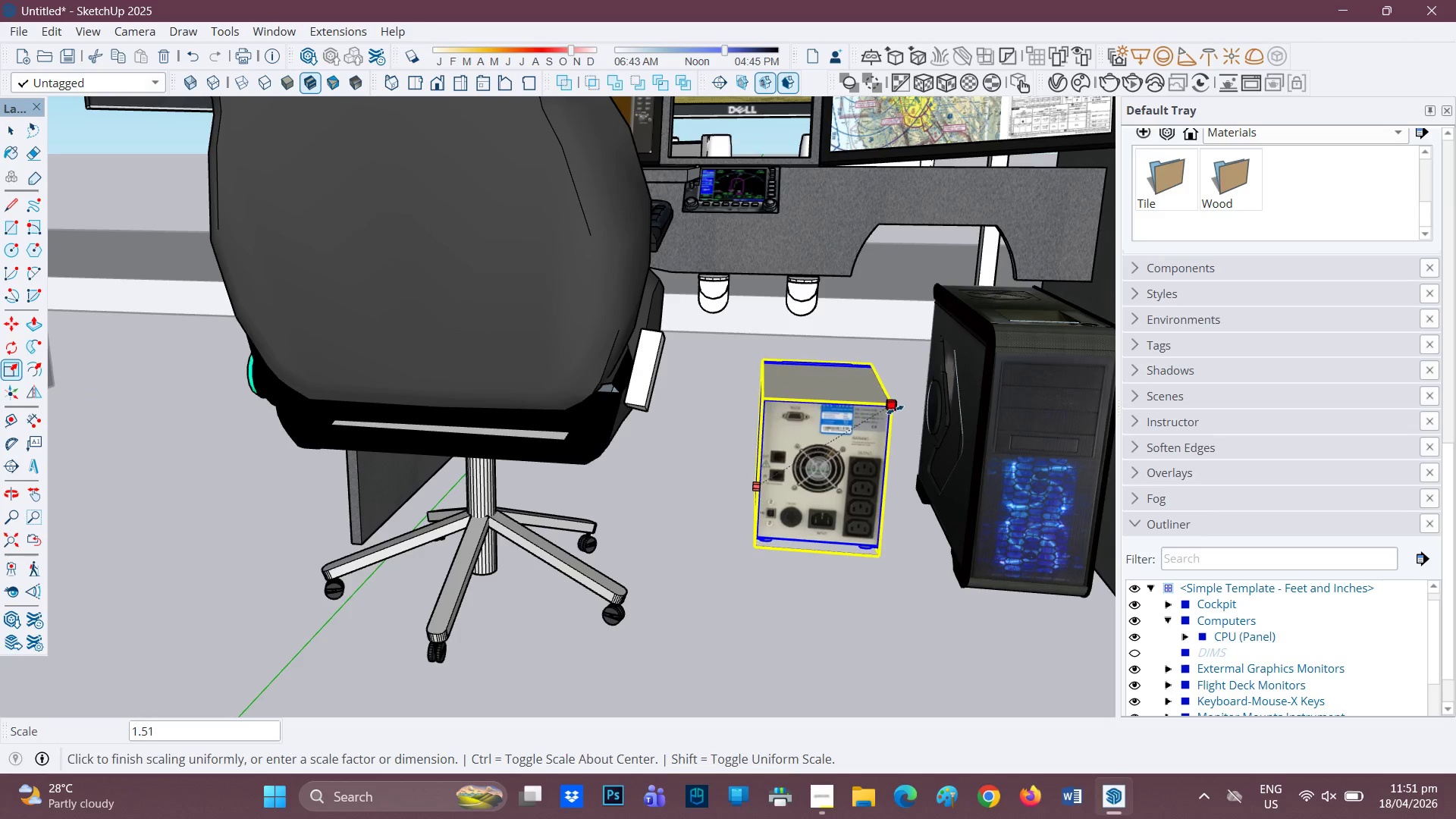 
left_click([895, 410])
 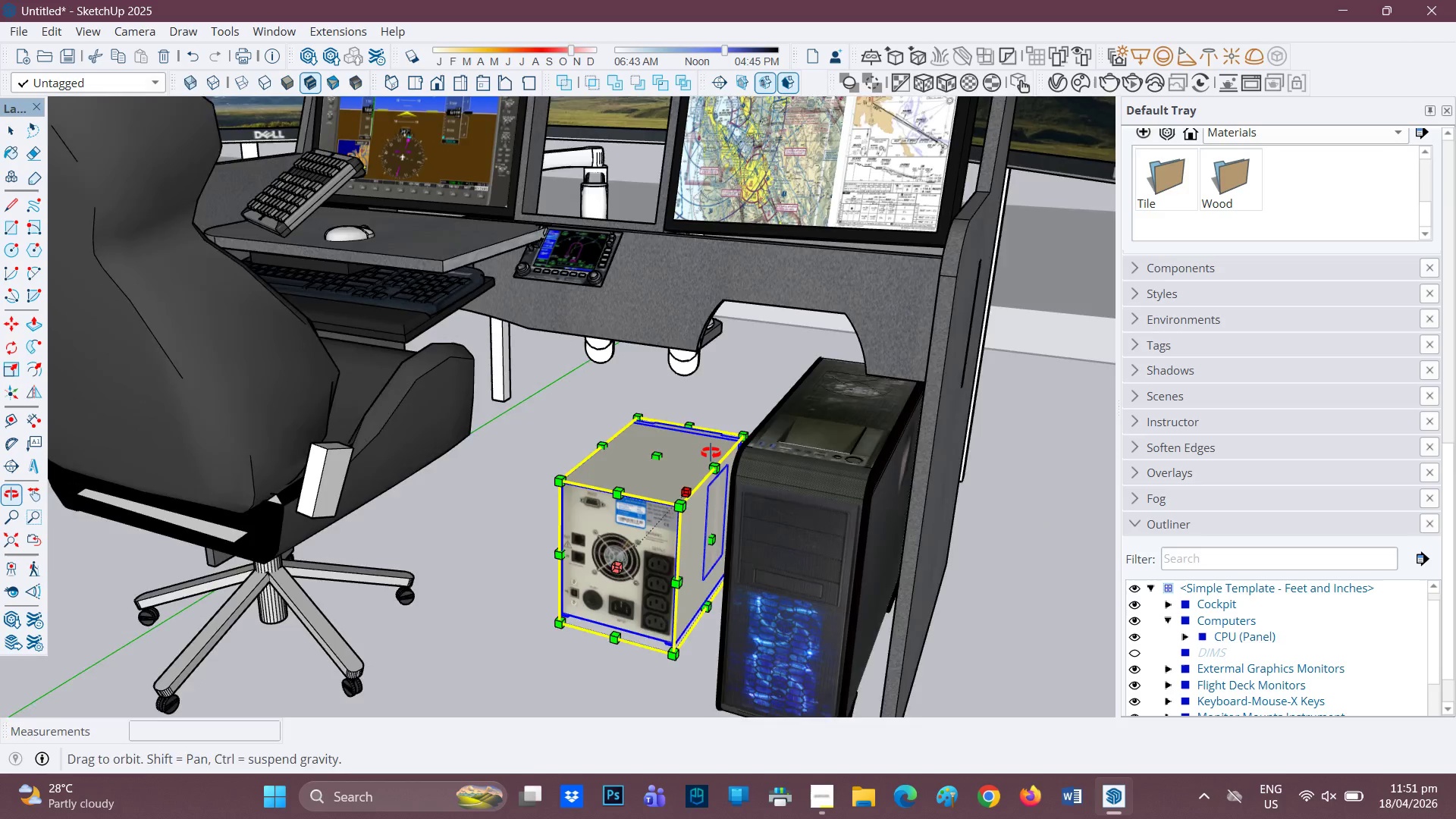 
scroll: coordinate [240, 475], scroll_direction: down, amount: 3.0
 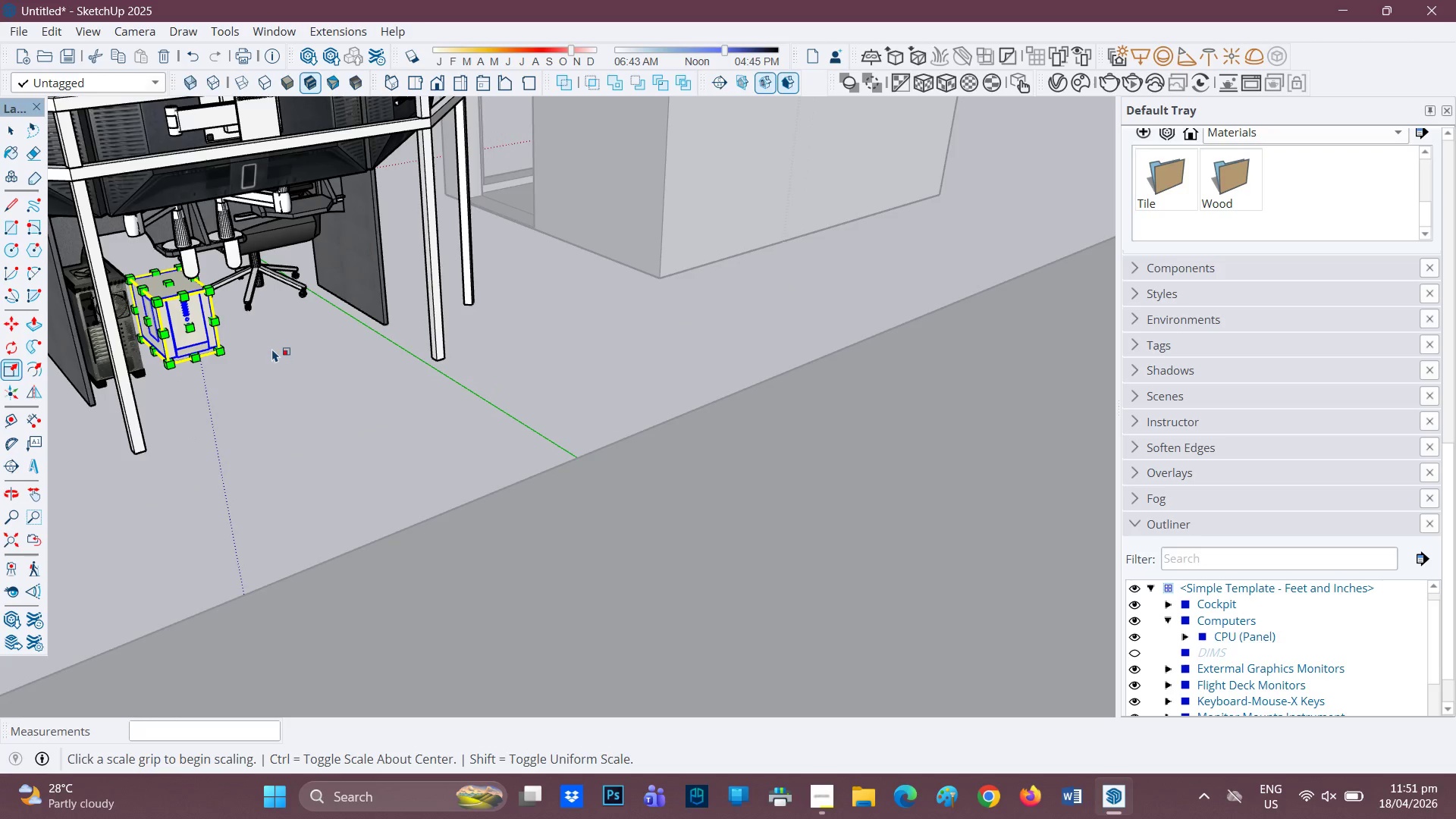 
key(H)
 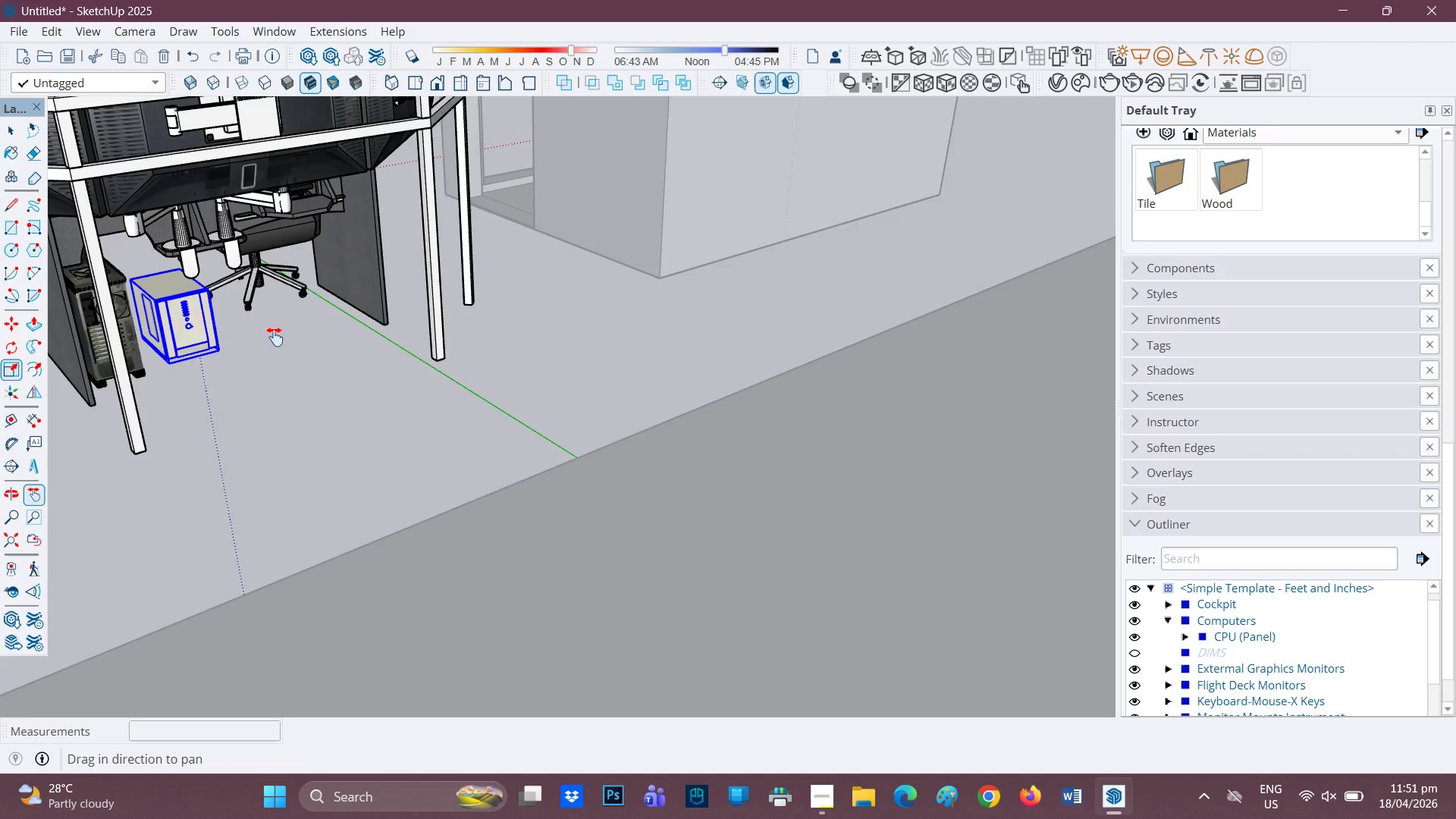 
left_click_drag(start_coordinate=[275, 337], to_coordinate=[818, 395])
 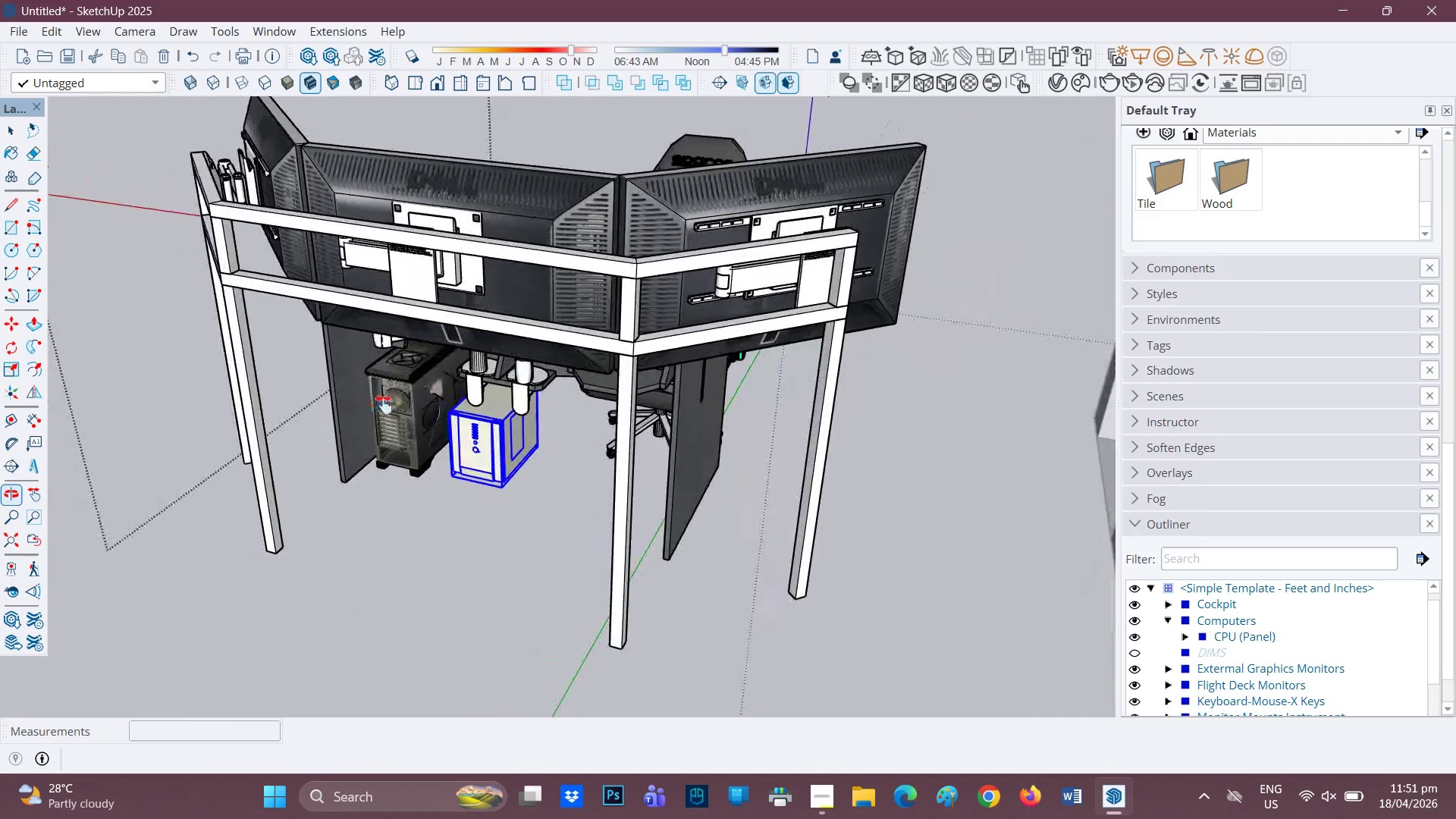 
scroll: coordinate [467, 456], scroll_direction: up, amount: 10.0
 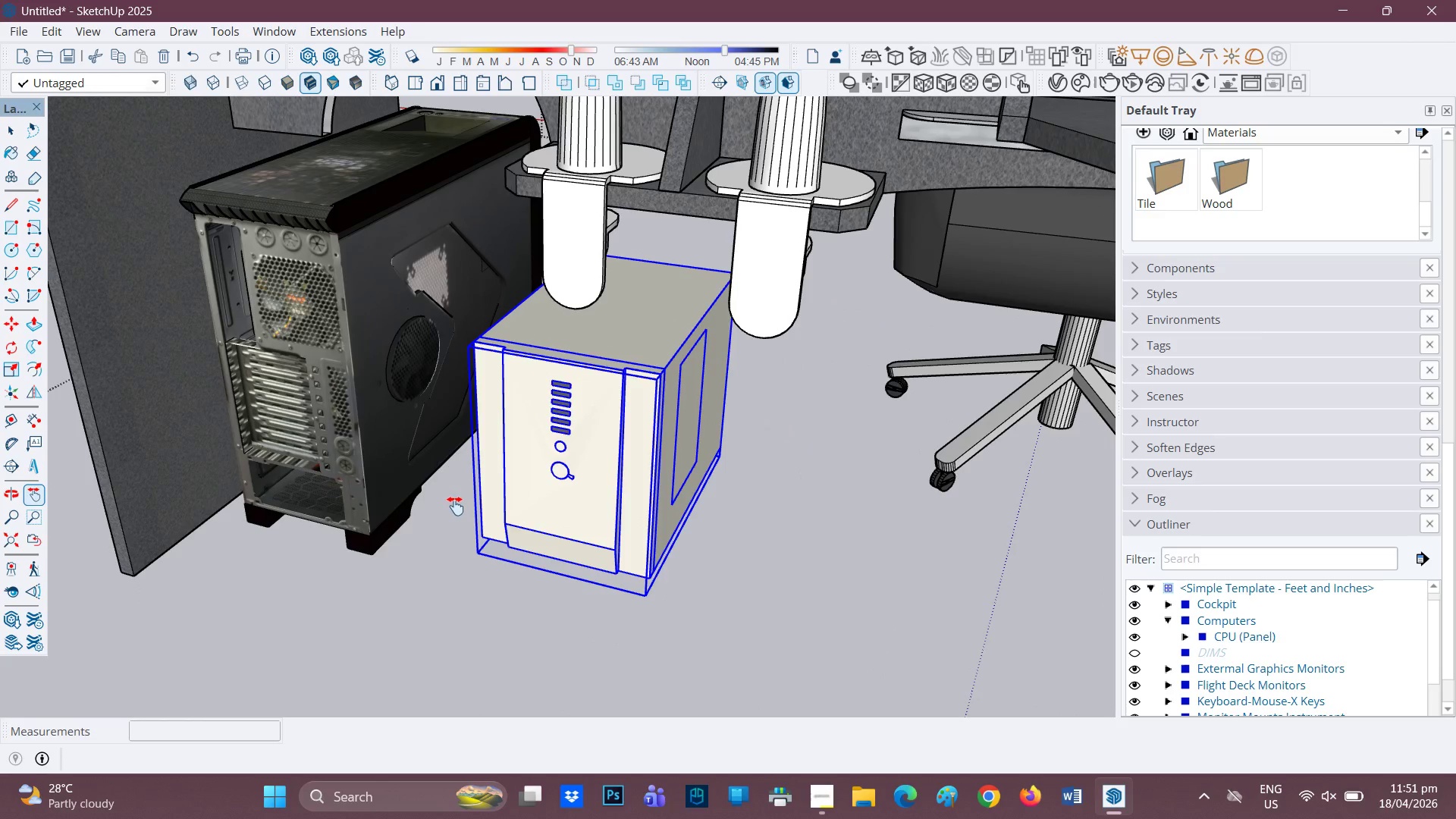 
key(M)
 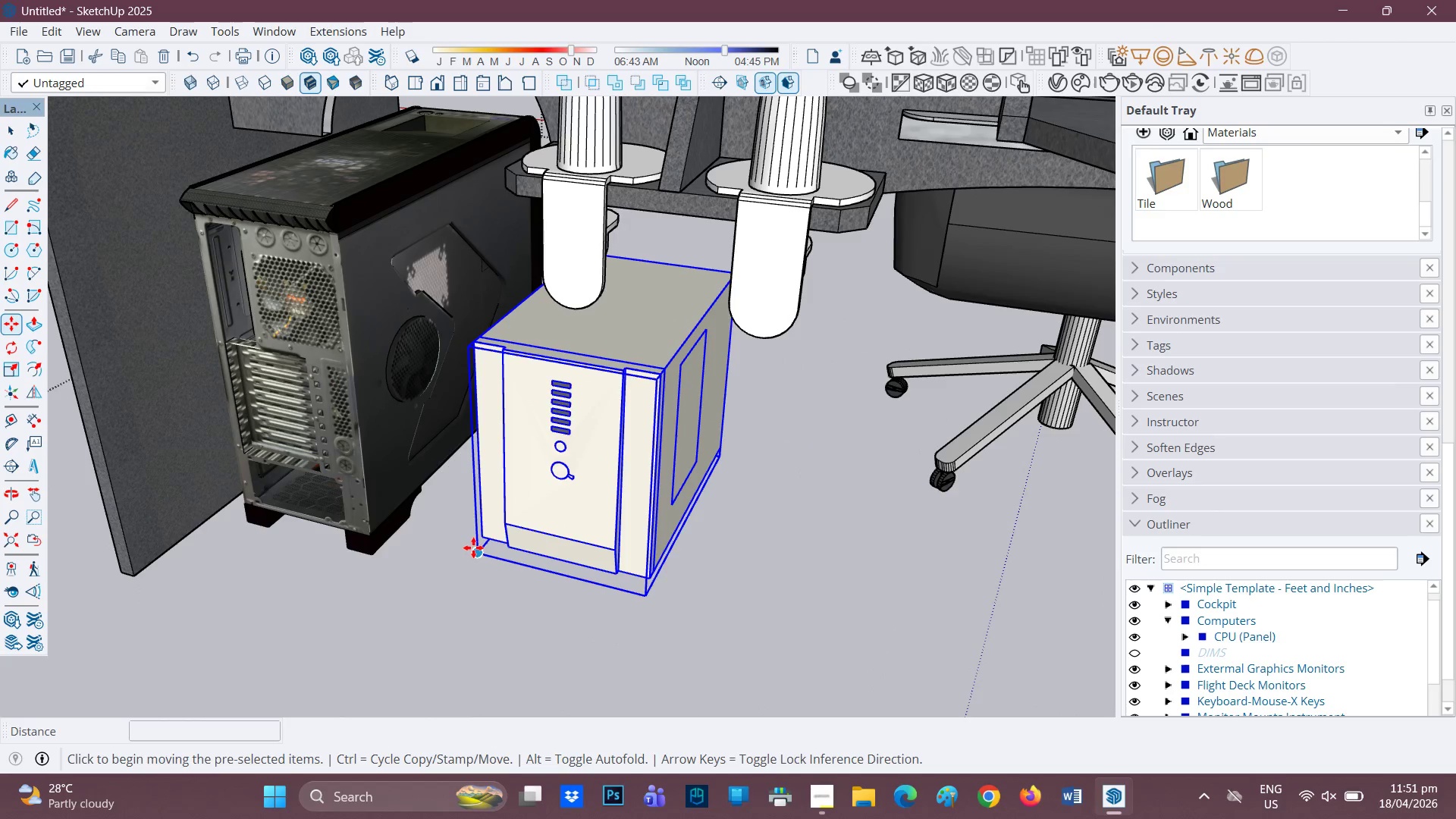 
left_click([473, 548])
 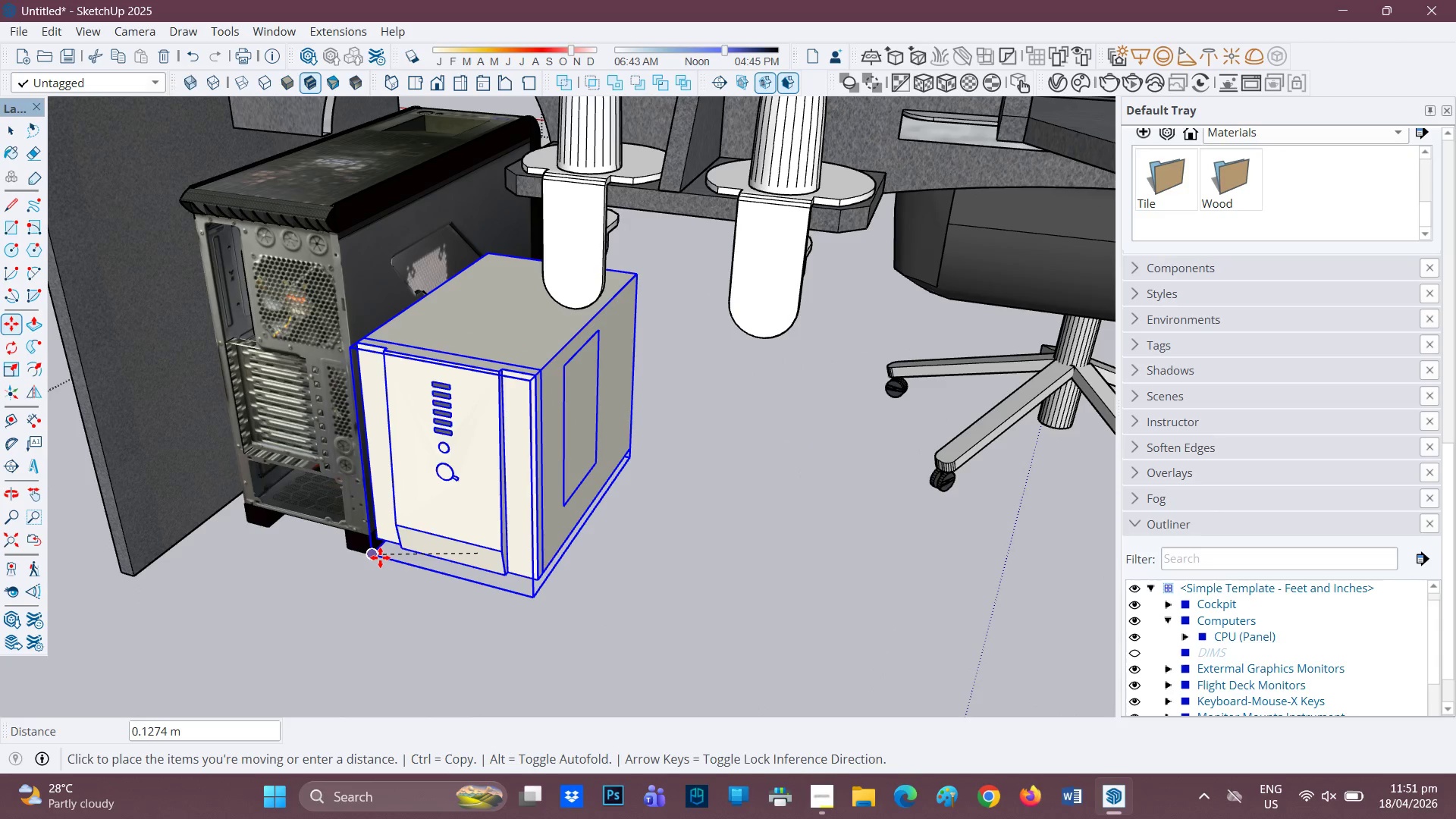 
scroll: coordinate [541, 498], scroll_direction: down, amount: 4.0
 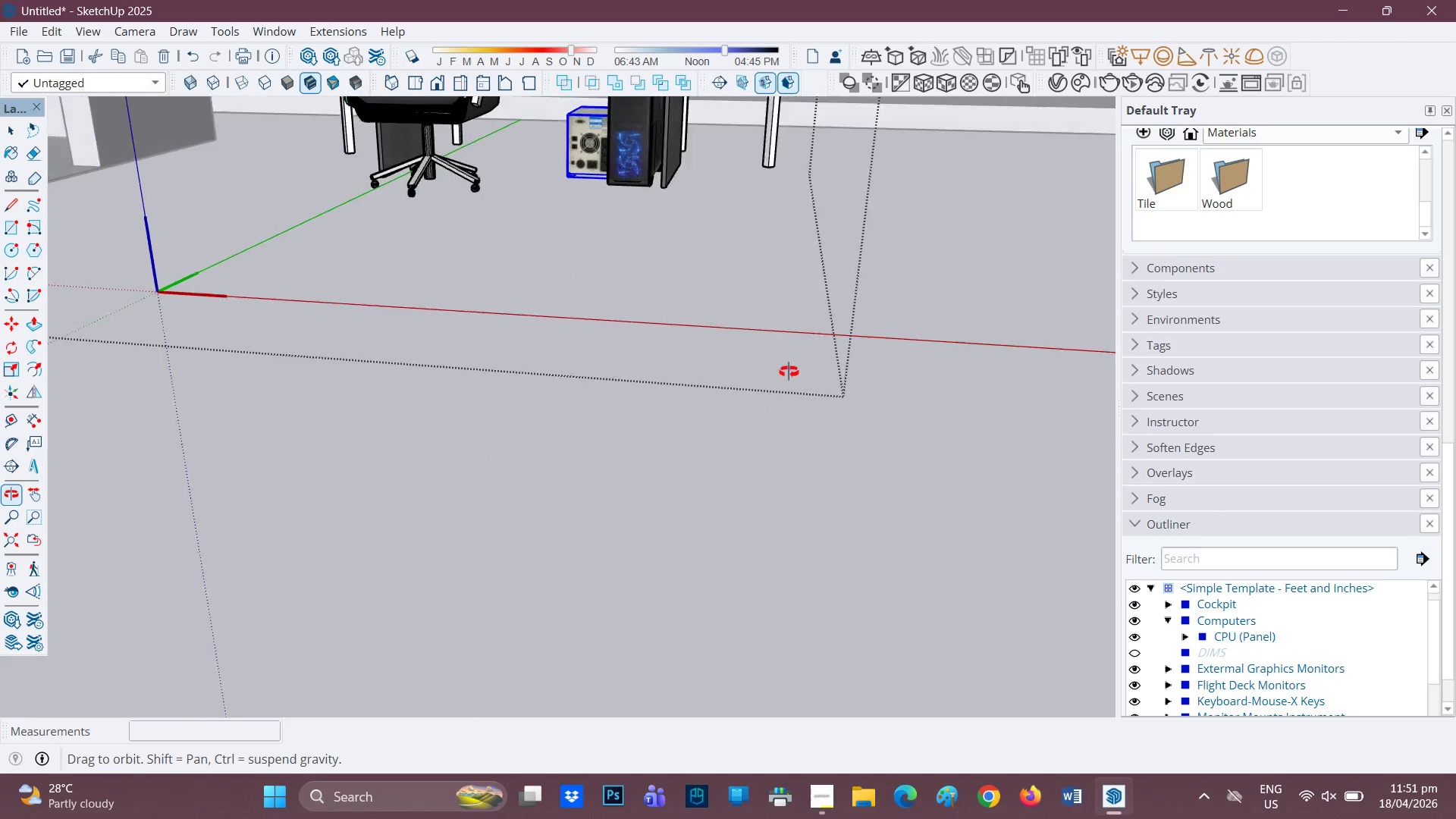 
key(H)
 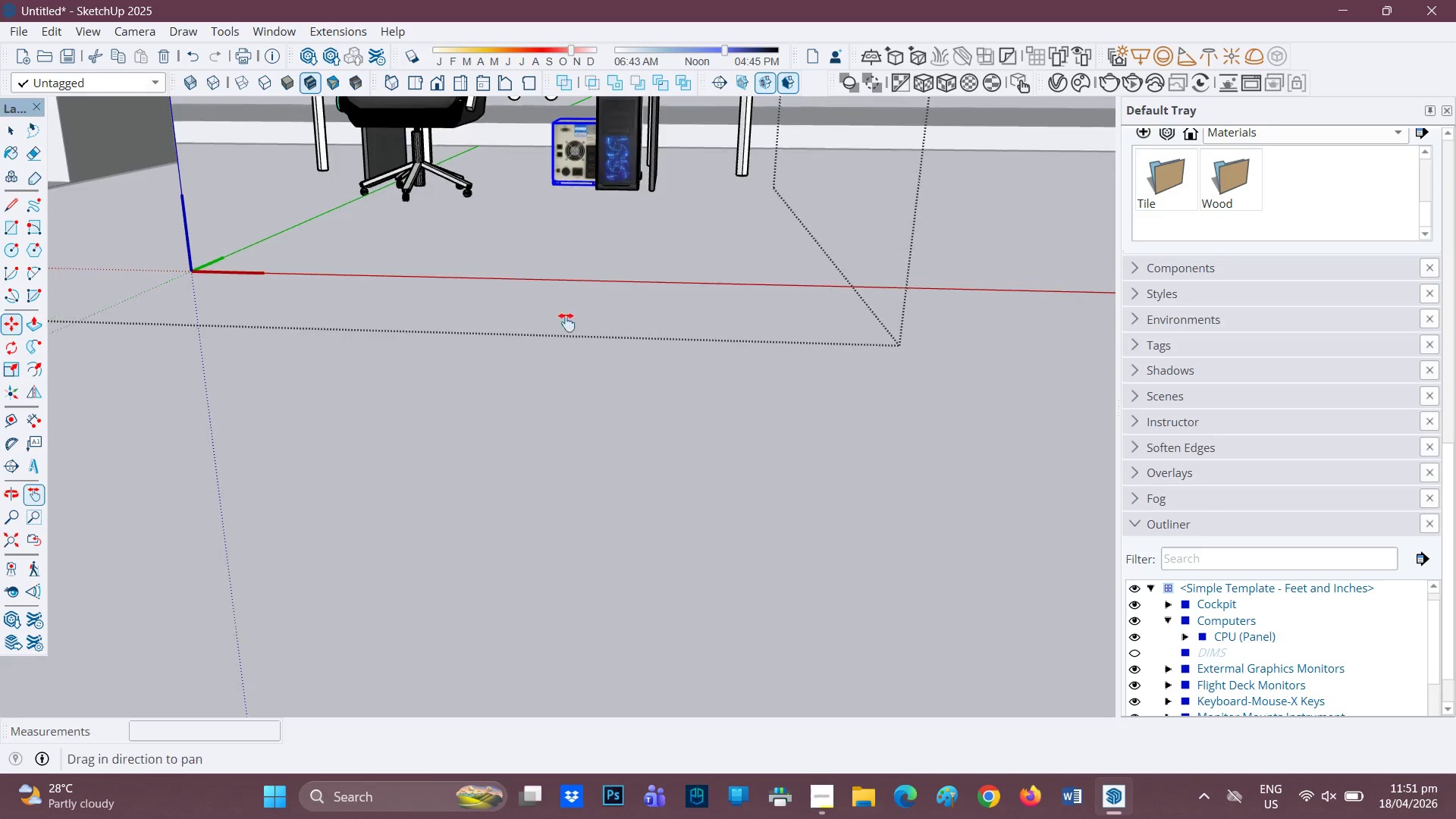 
left_click_drag(start_coordinate=[584, 299], to_coordinate=[522, 595])
 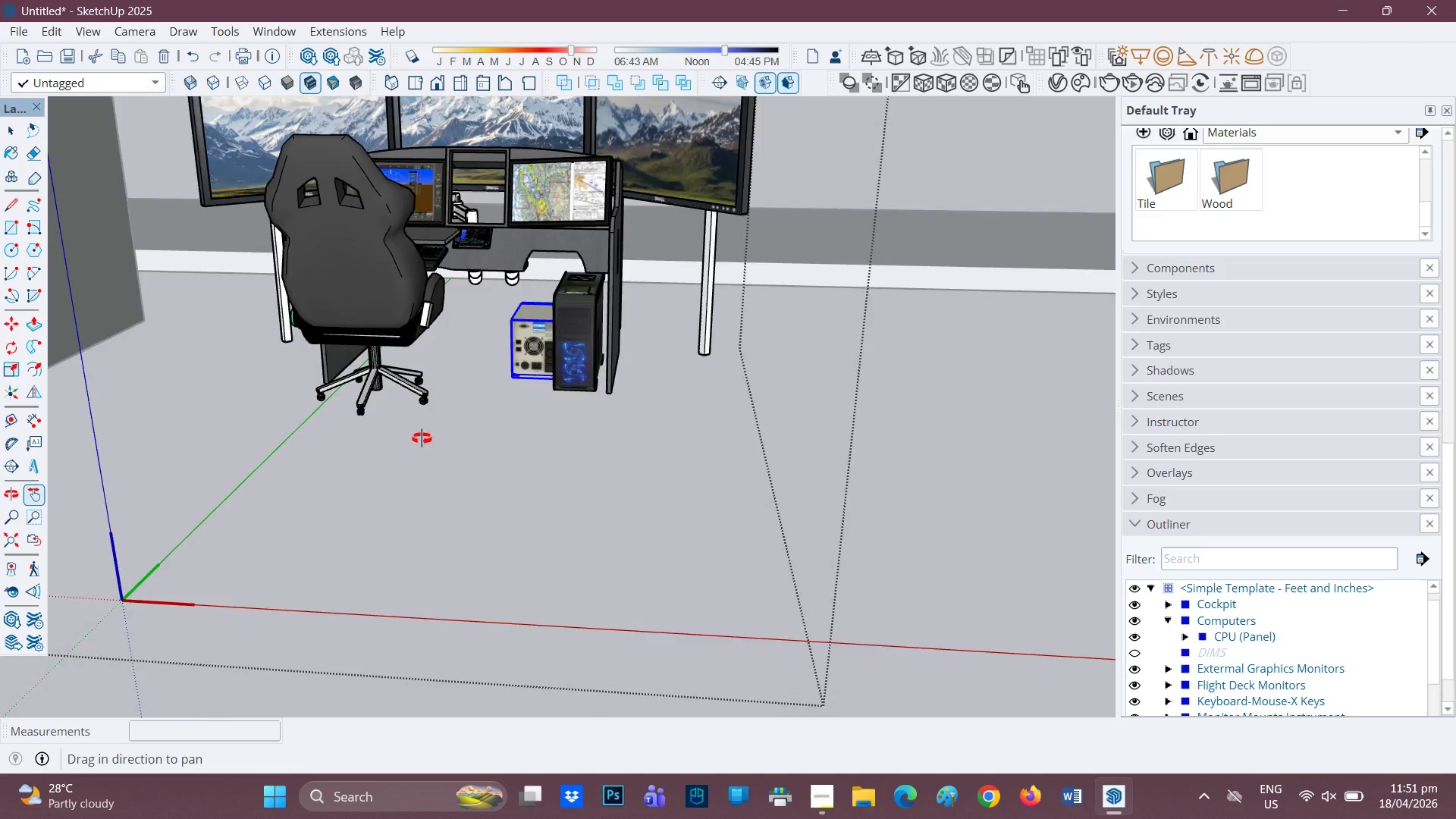 
scroll: coordinate [418, 437], scroll_direction: down, amount: 1.0
 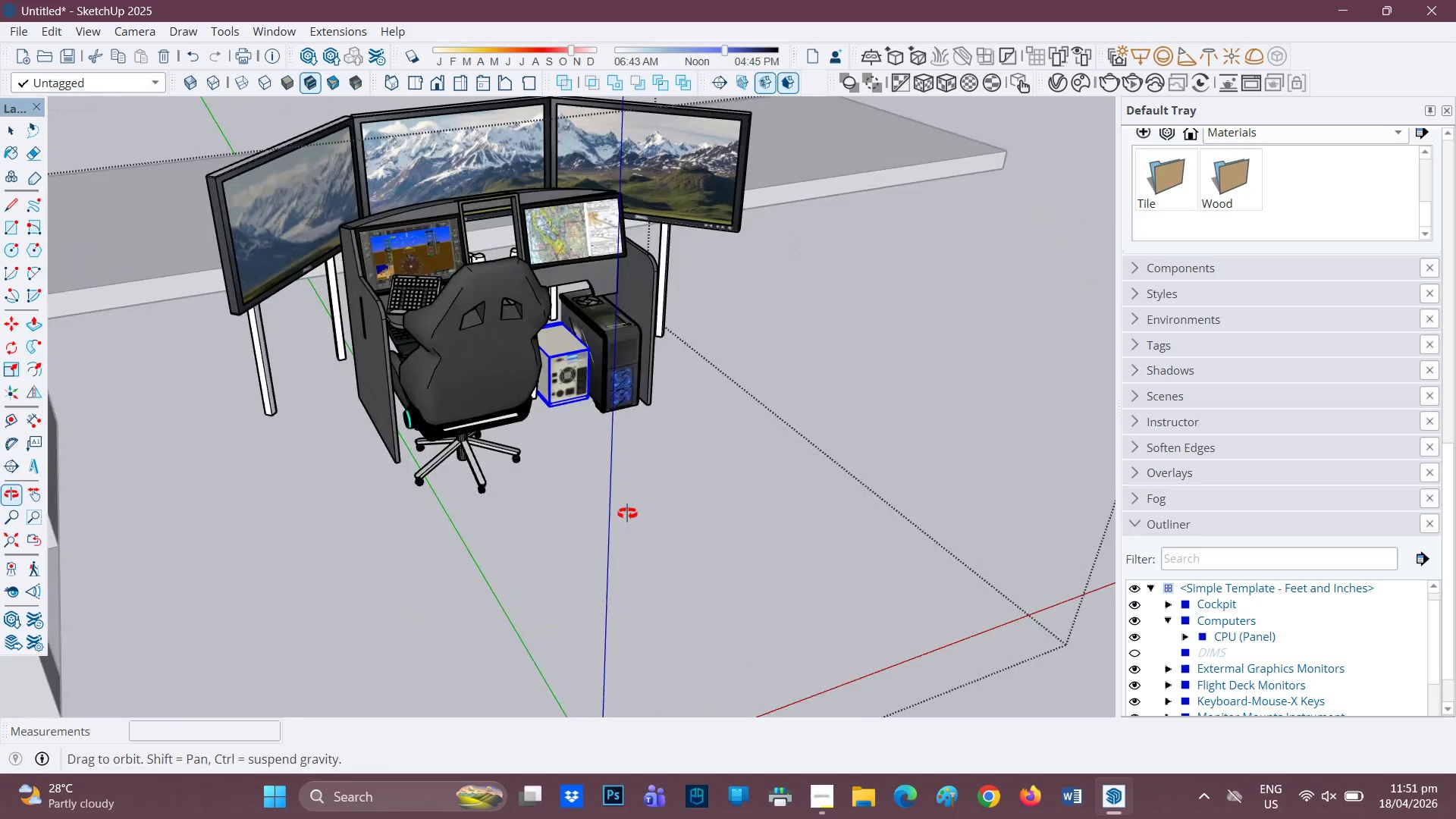 
scroll: coordinate [557, 321], scroll_direction: up, amount: 4.0
 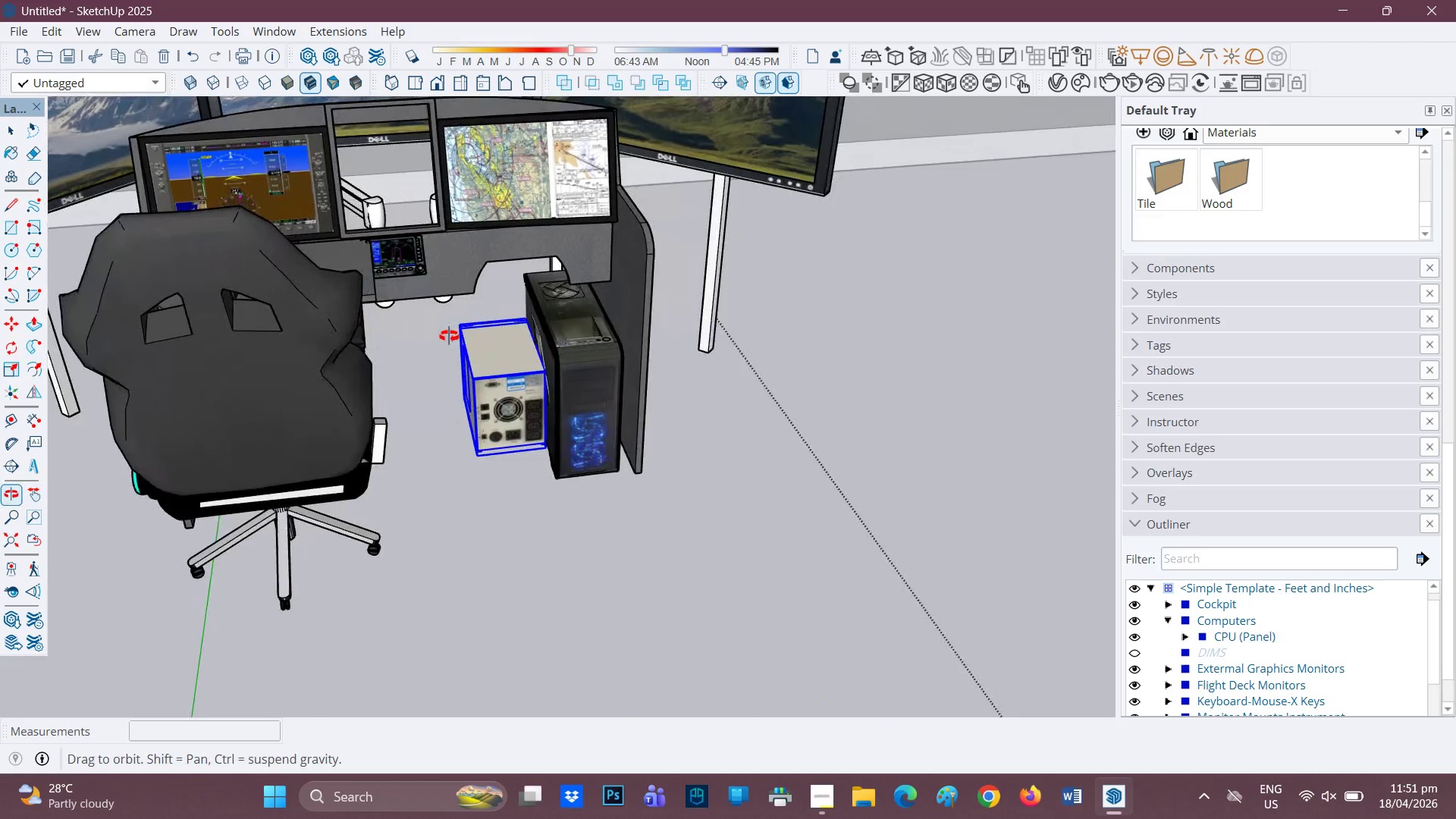 
scroll: coordinate [447, 337], scroll_direction: none, amount: 0.0
 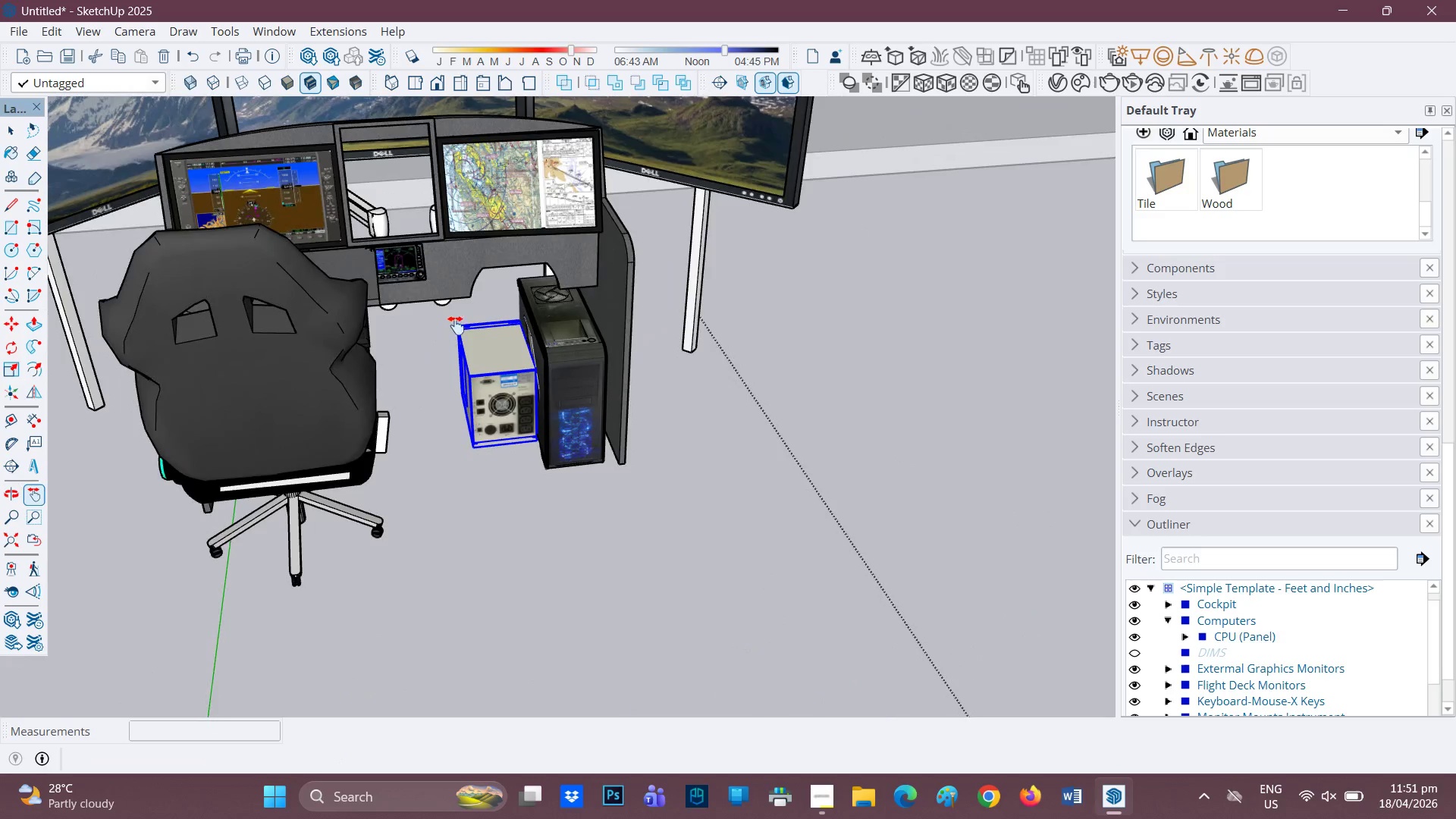 
key(H)
 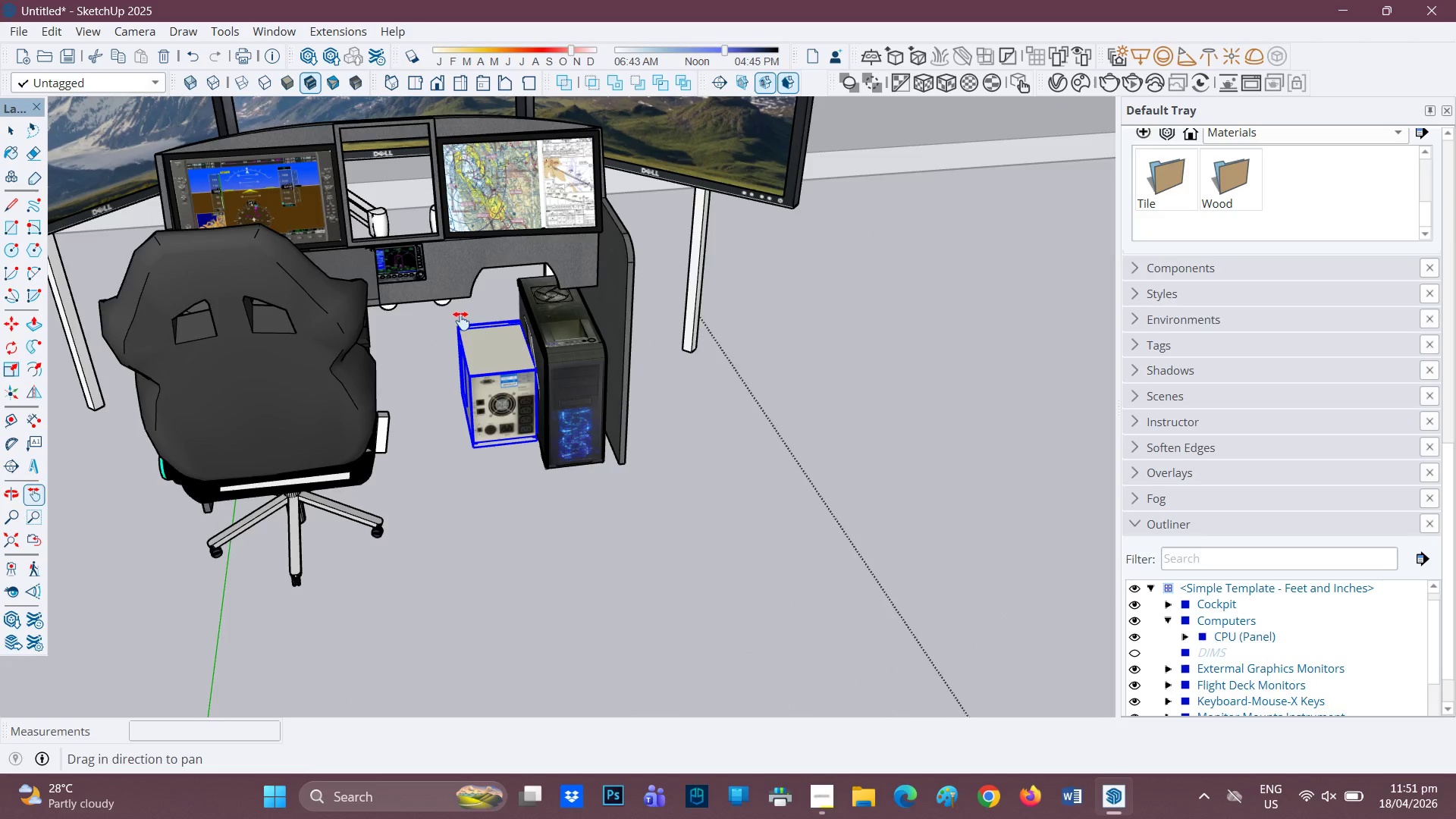 
left_click_drag(start_coordinate=[461, 320], to_coordinate=[535, 476])
 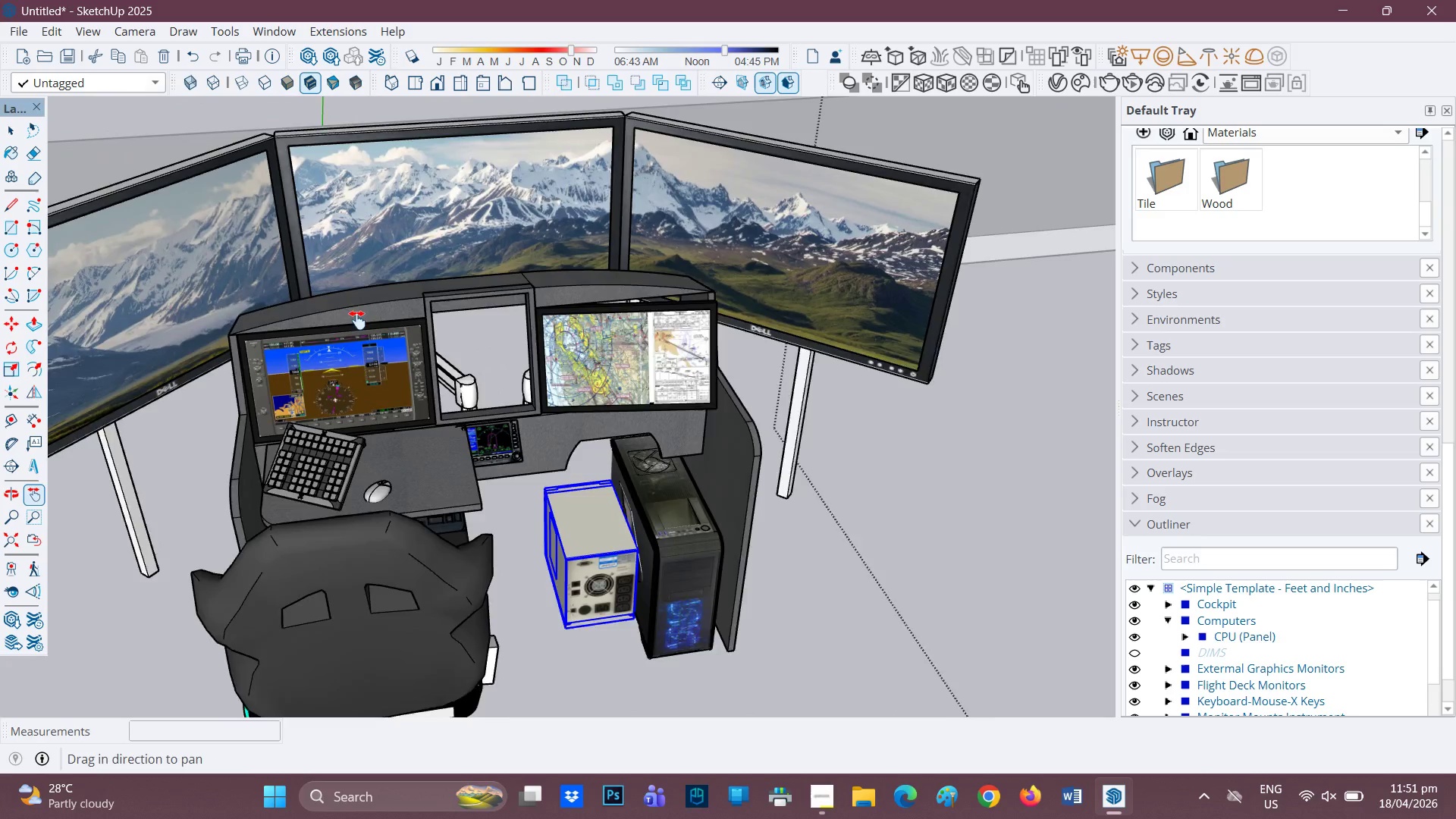 
scroll: coordinate [411, 297], scroll_direction: up, amount: 4.0
 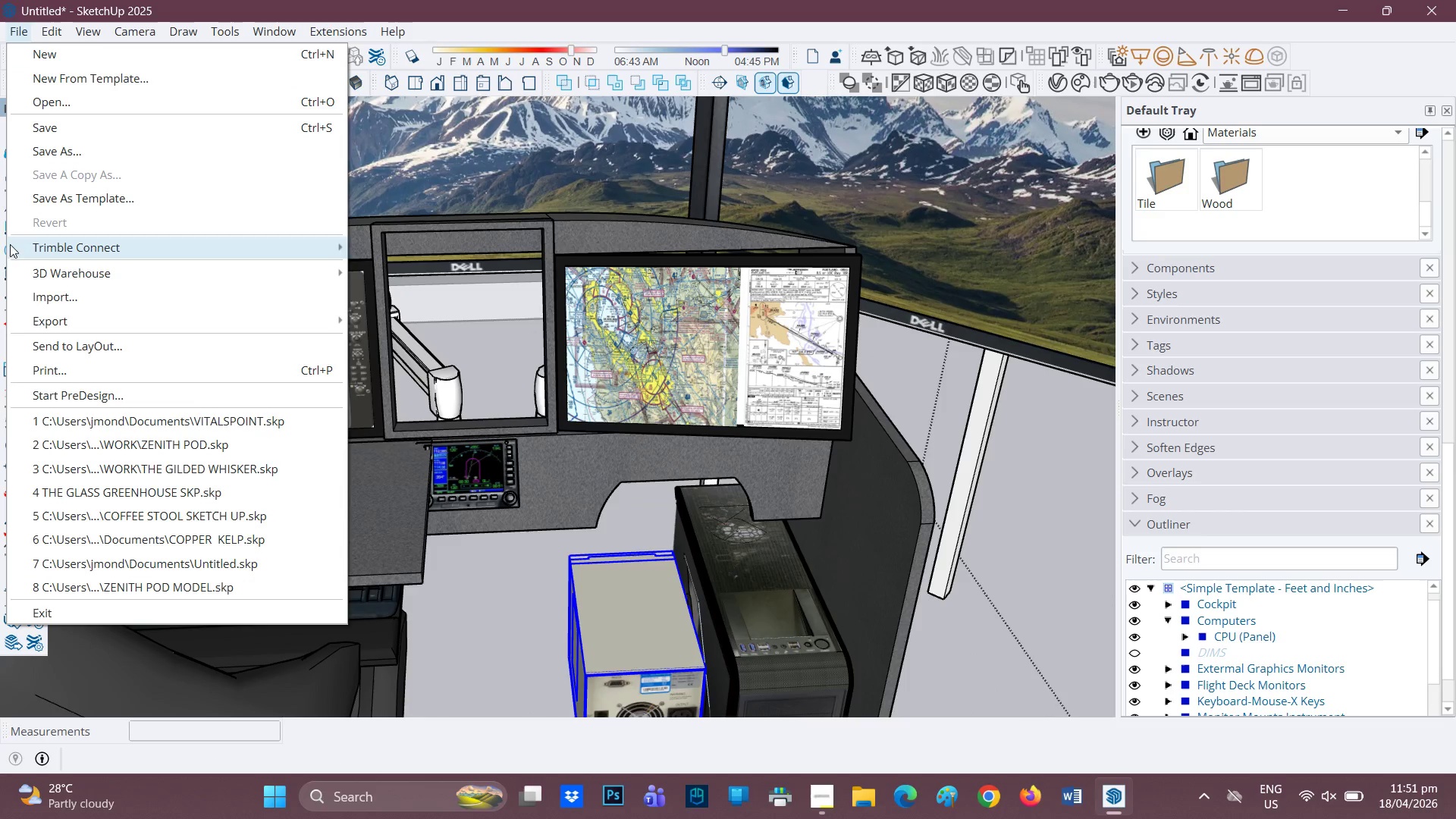 
left_click([37, 315])
 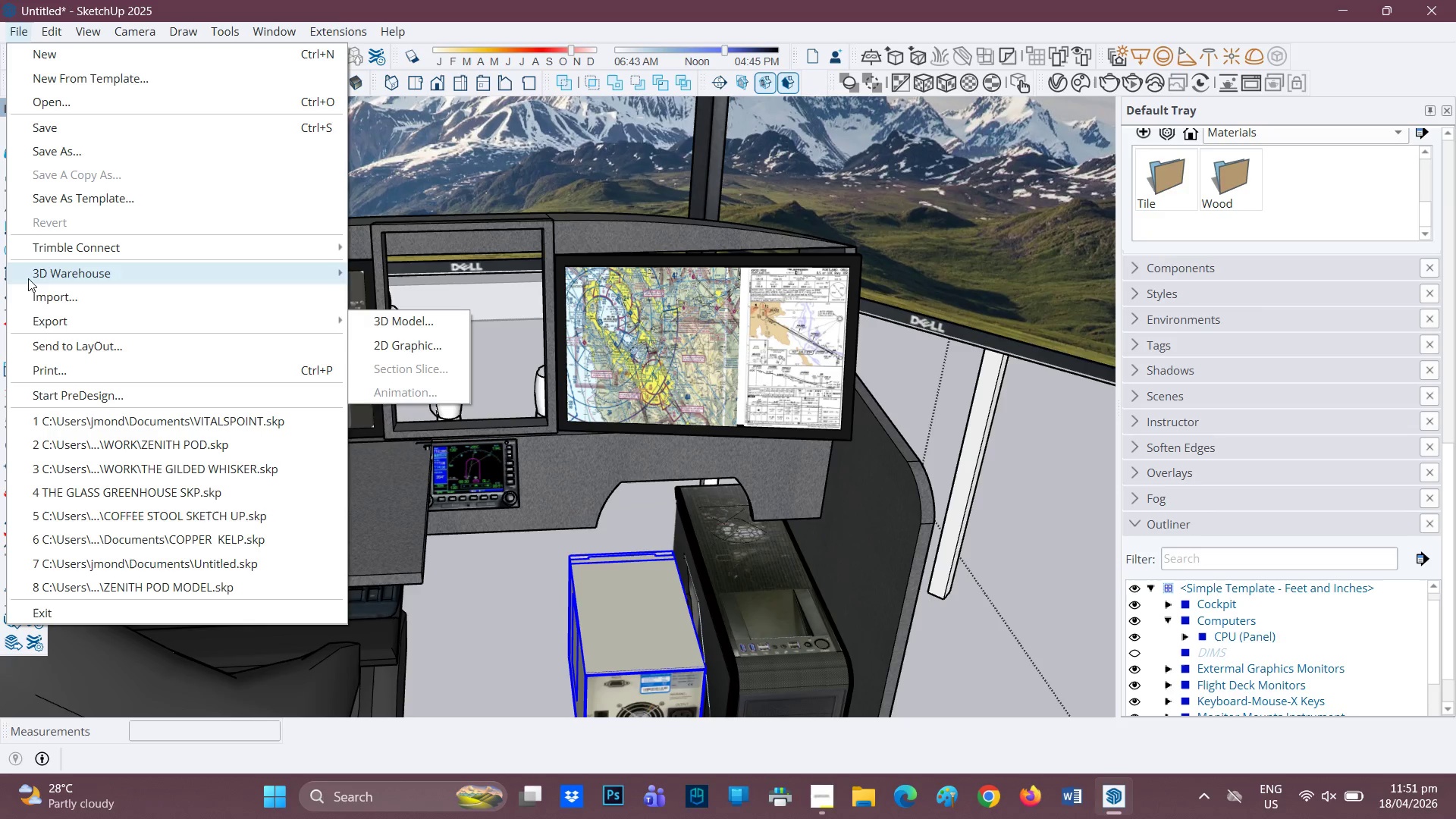 
left_click([85, 295])
 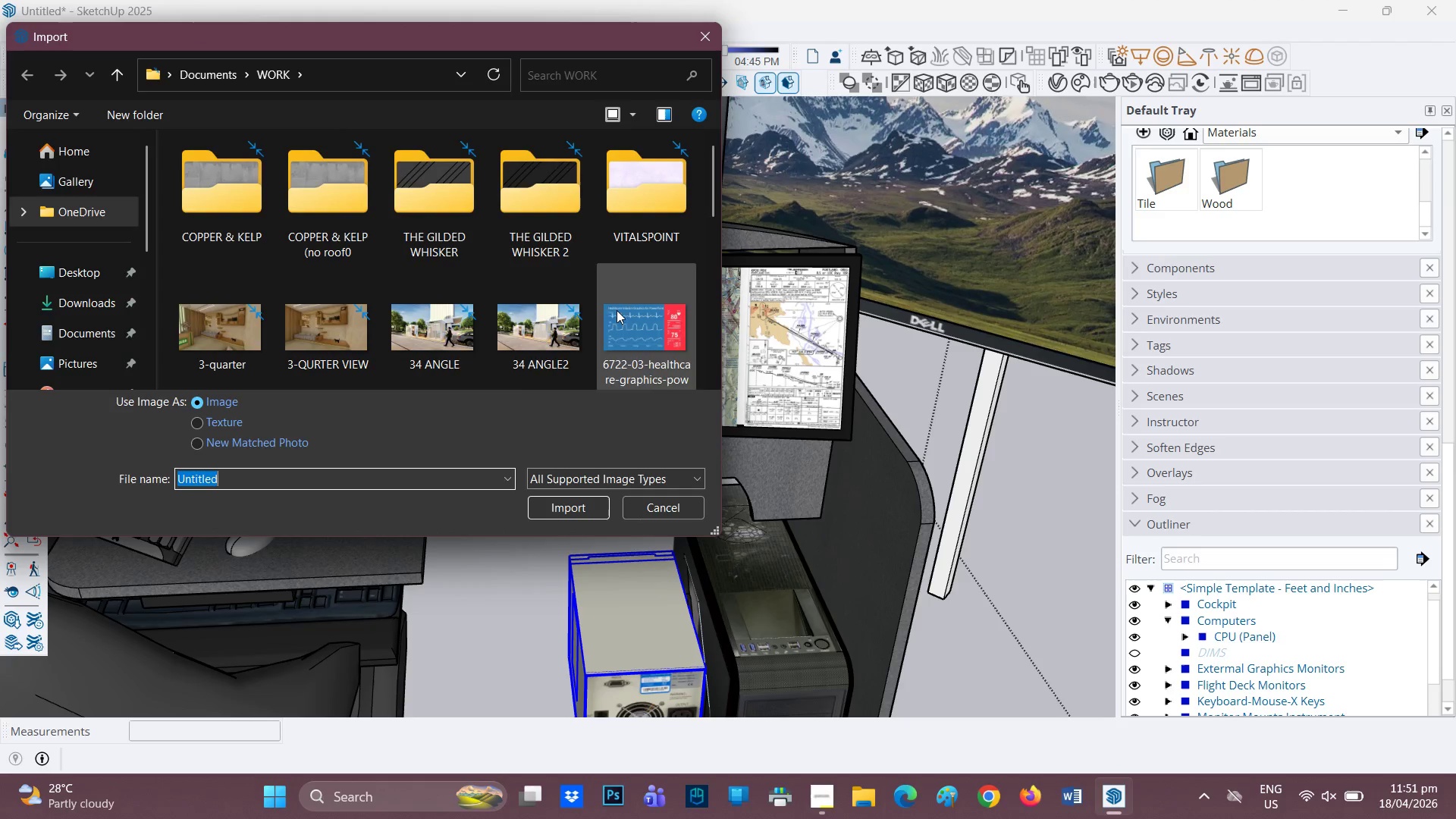 
scroll: coordinate [537, 333], scroll_direction: down, amount: 3.0
 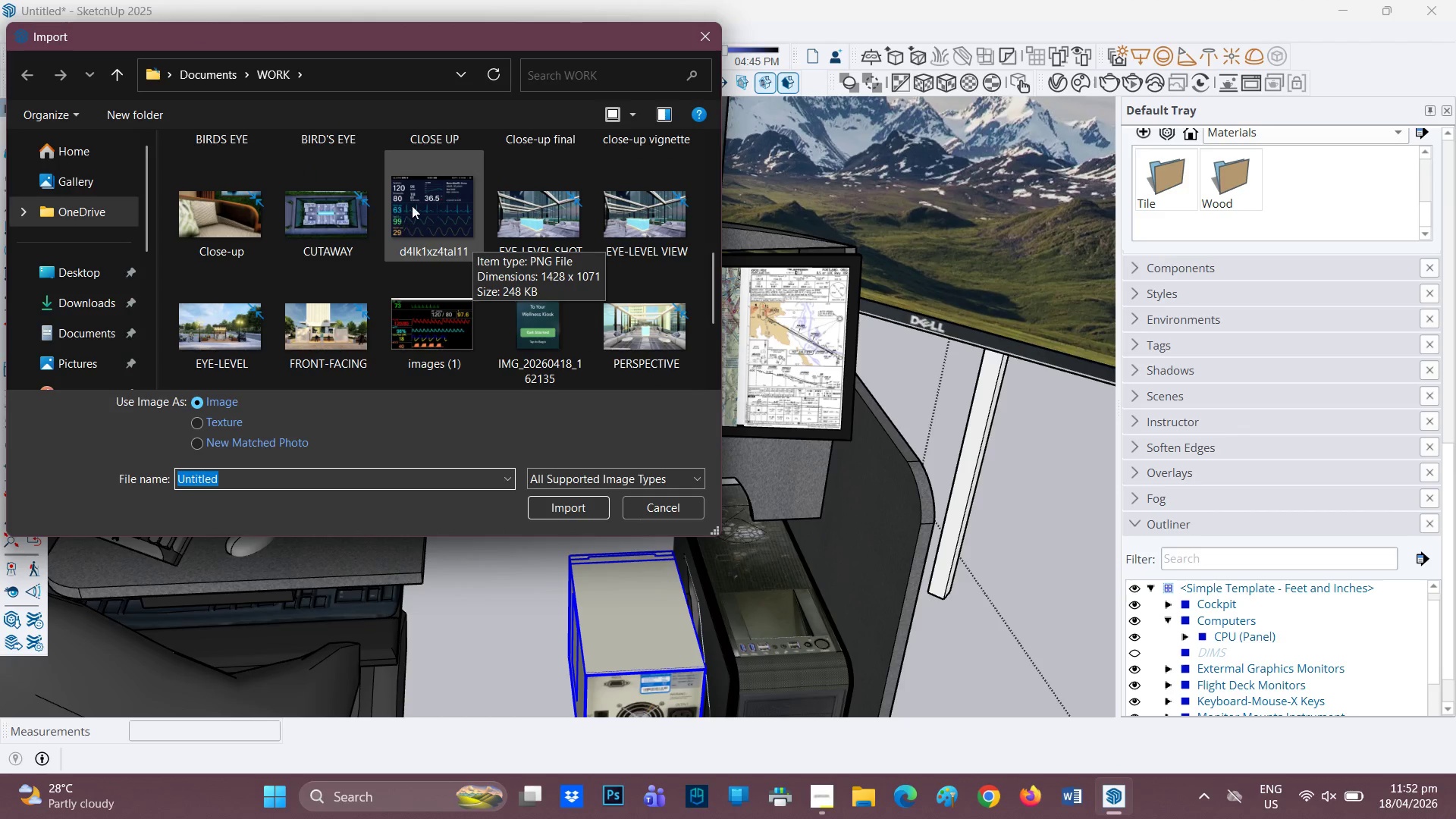 
left_click([415, 207])
 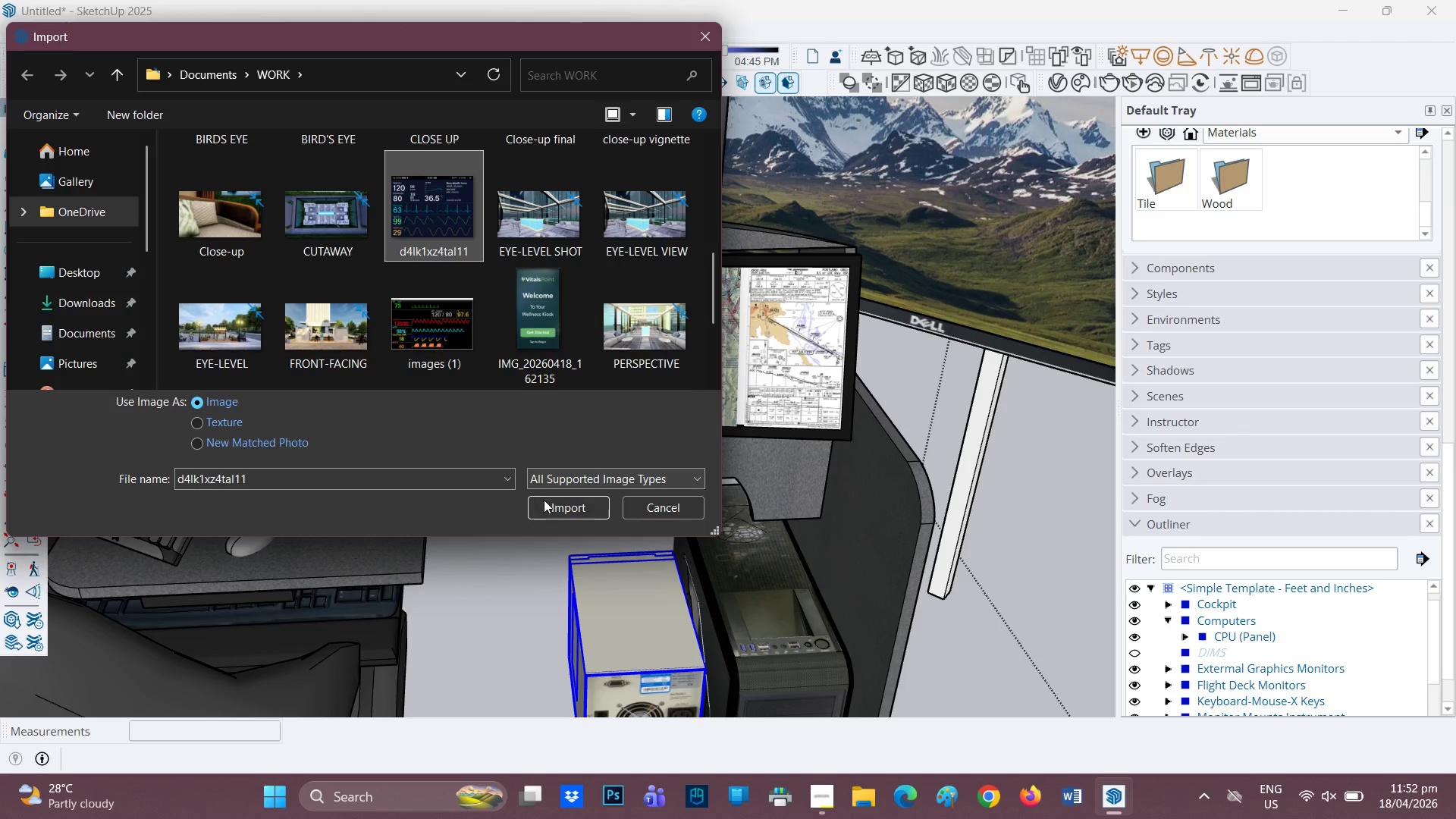 
left_click([545, 504])
 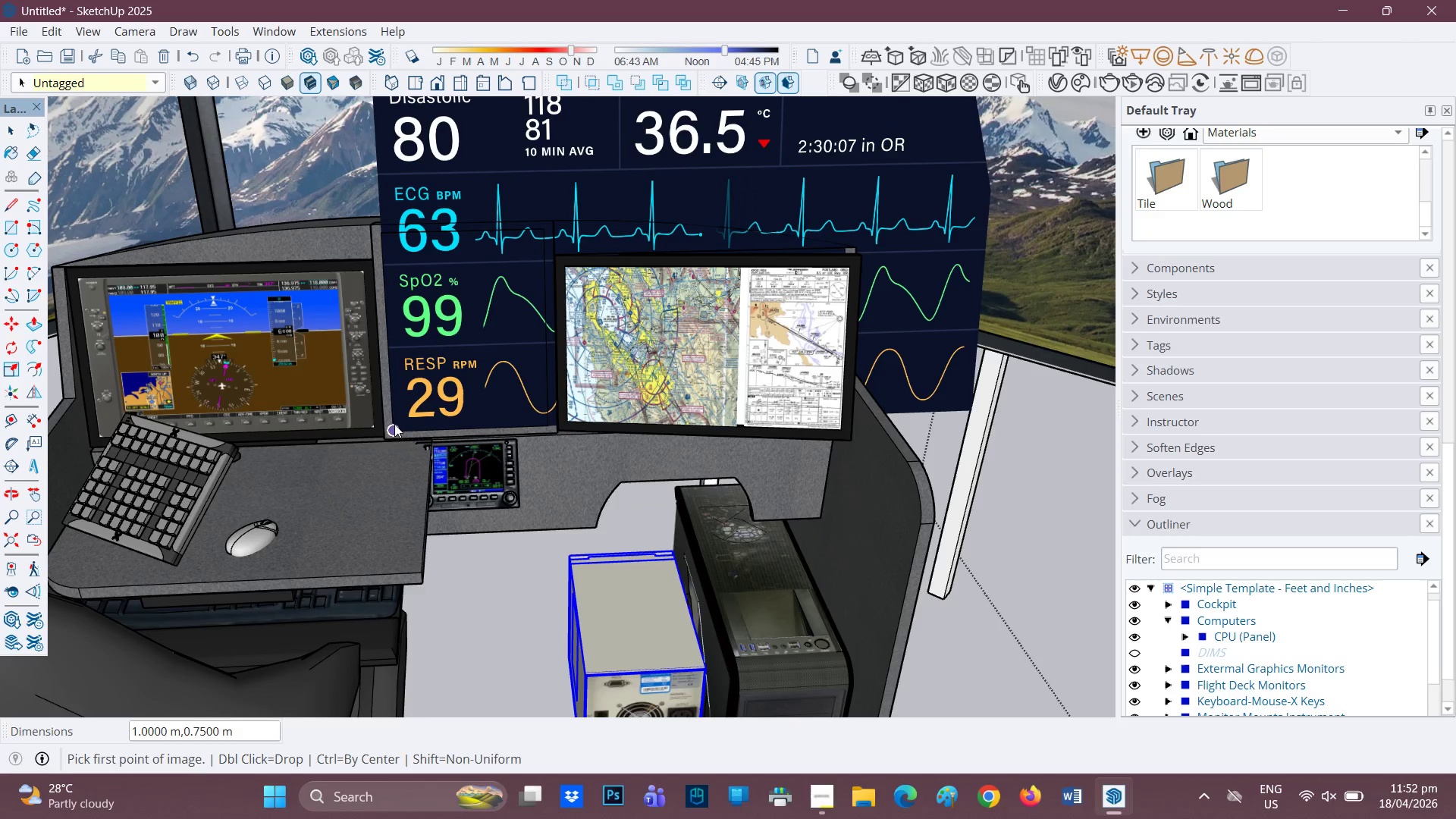 
left_click([392, 426])
 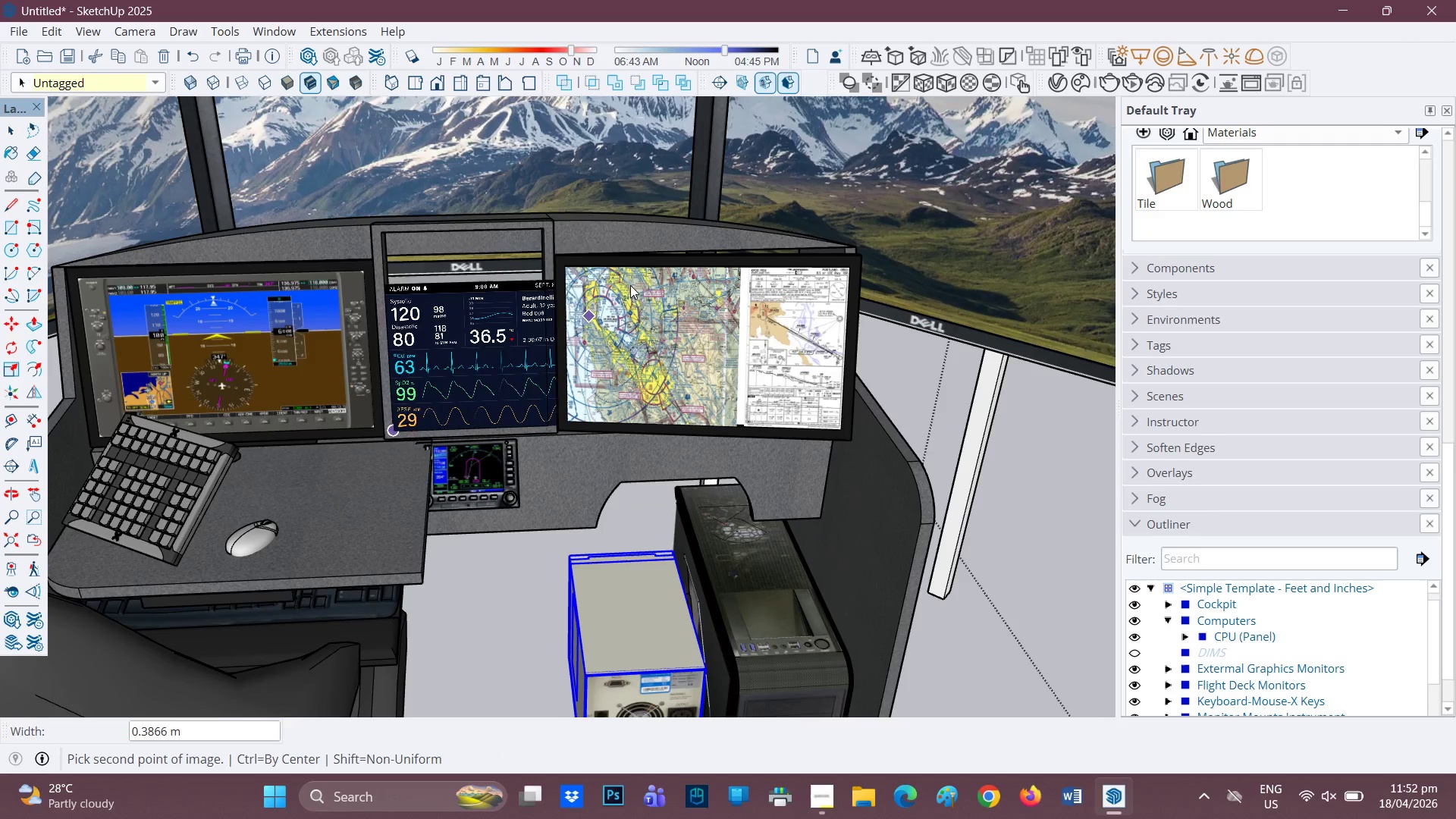 
scroll: coordinate [625, 282], scroll_direction: down, amount: 1.0
 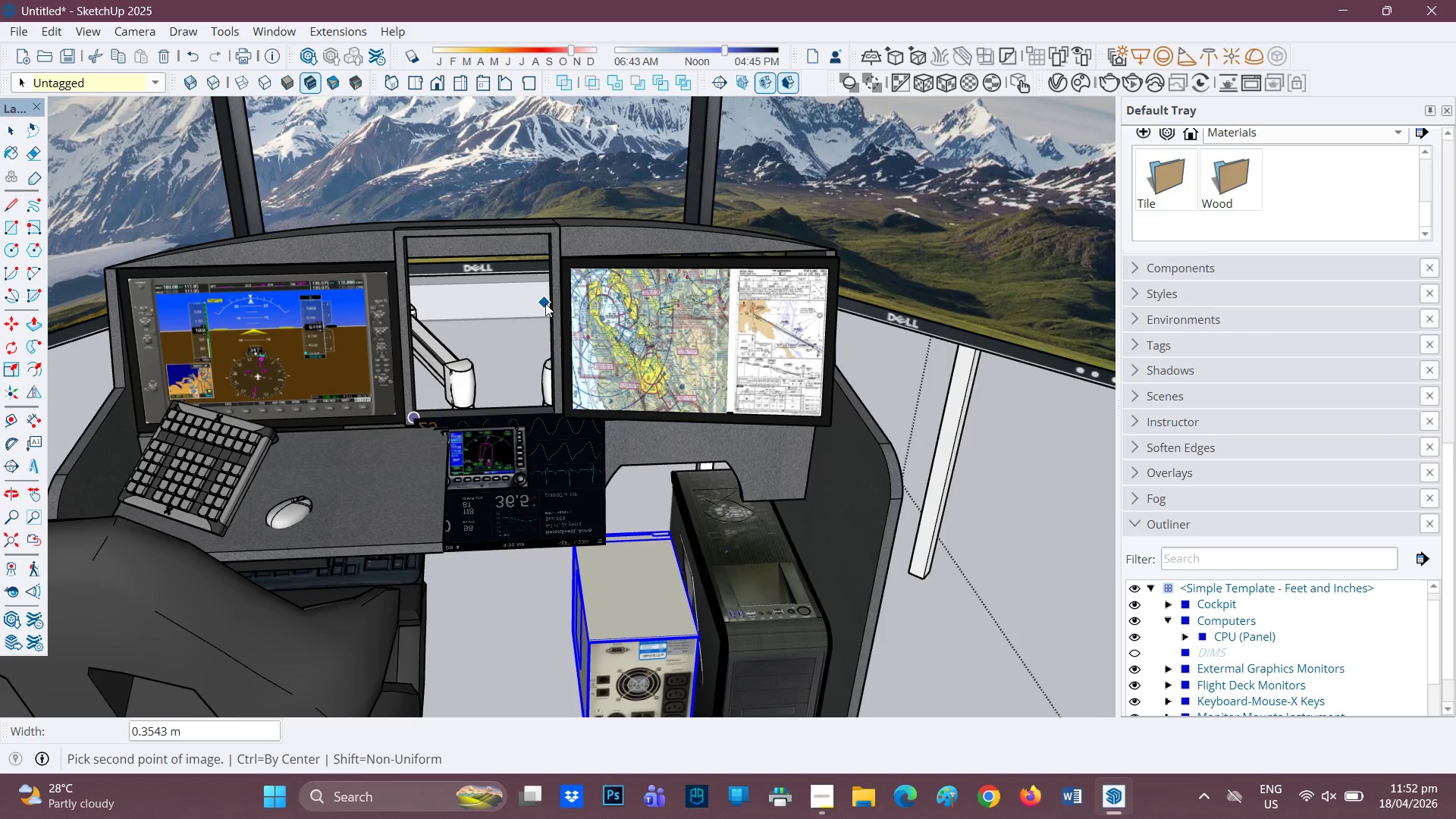 
wait(6.77)
 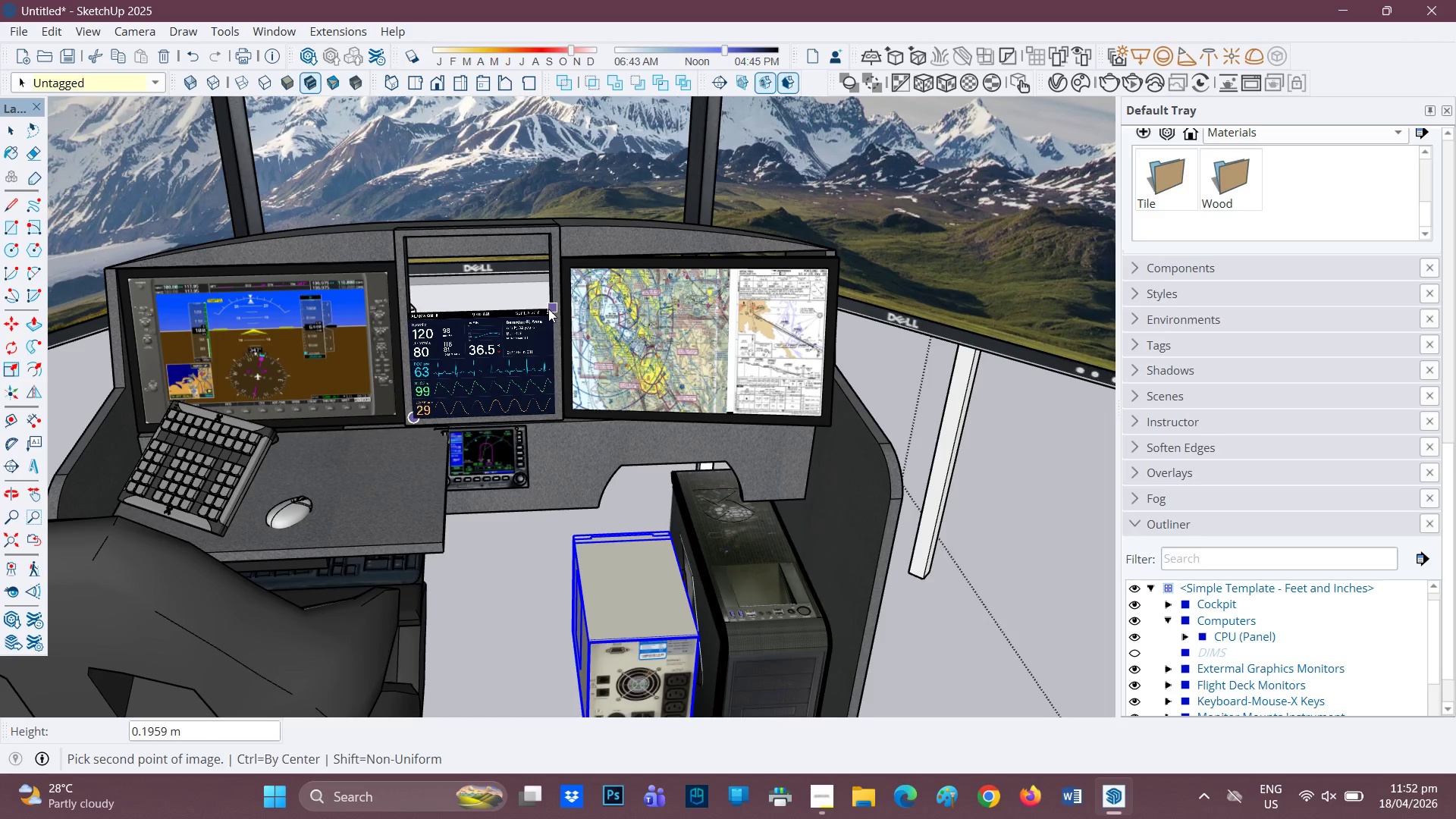 
left_click([548, 313])
 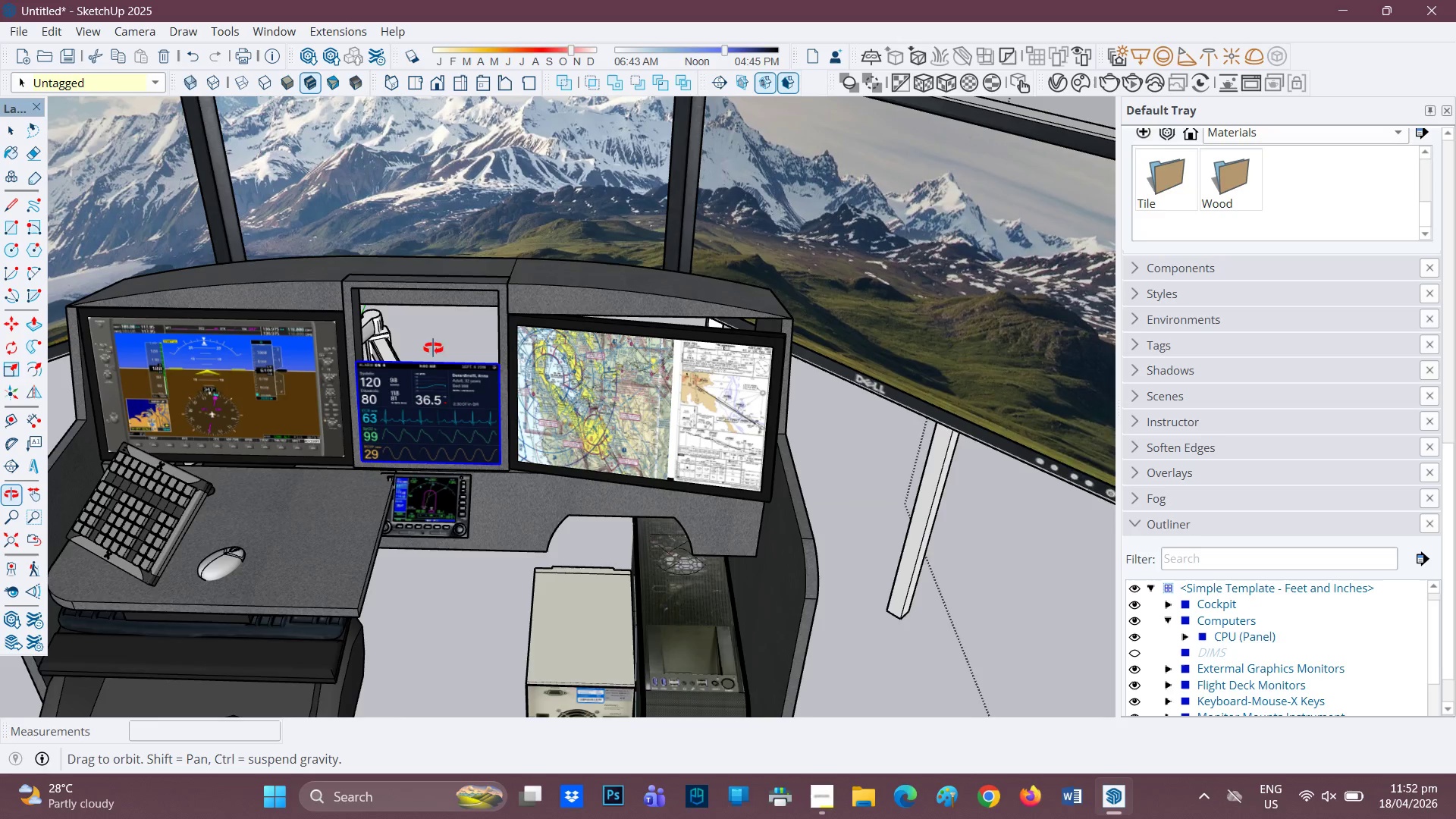 
scroll: coordinate [369, 372], scroll_direction: up, amount: 3.0
 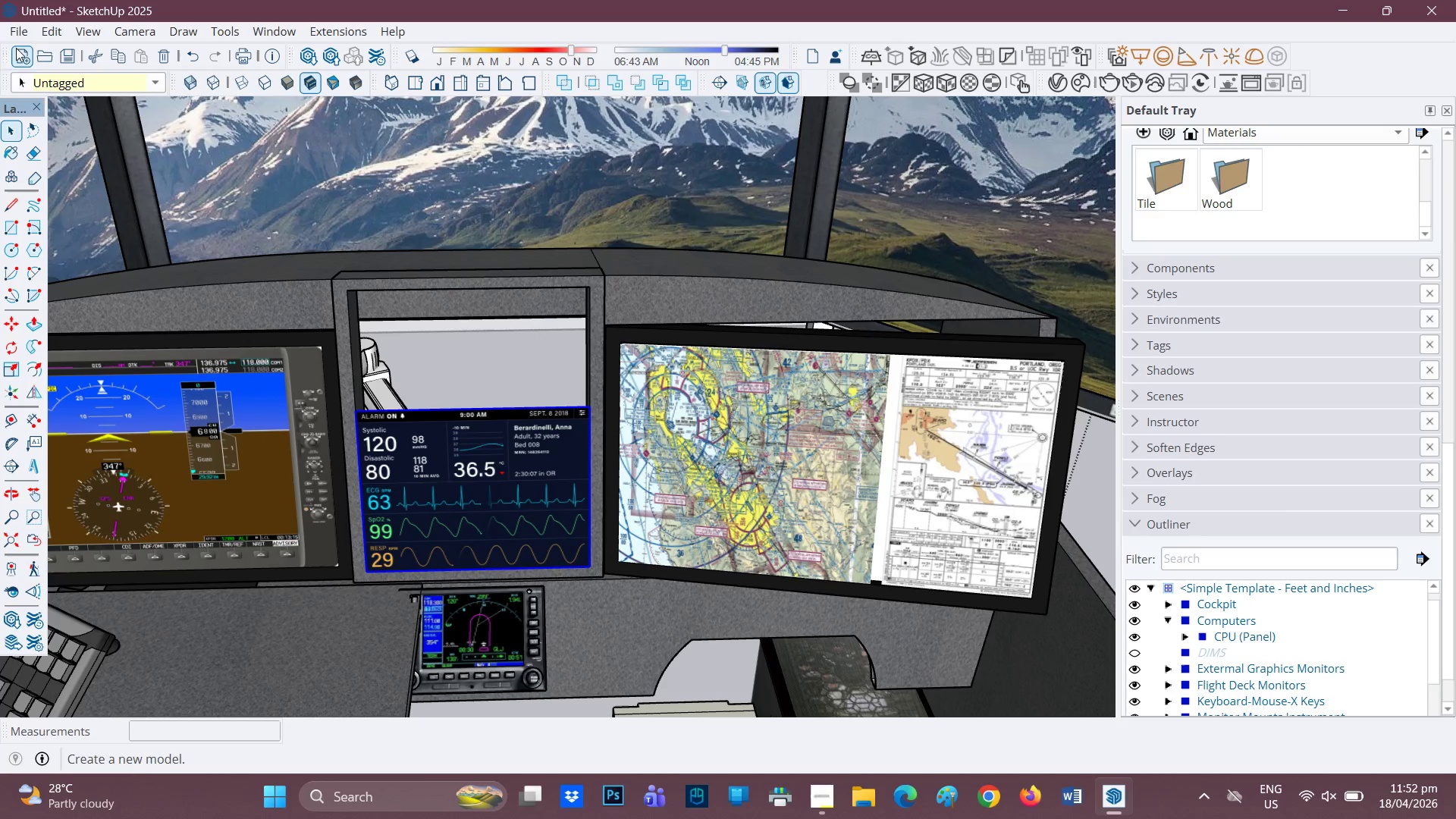 
left_click([13, 32])
 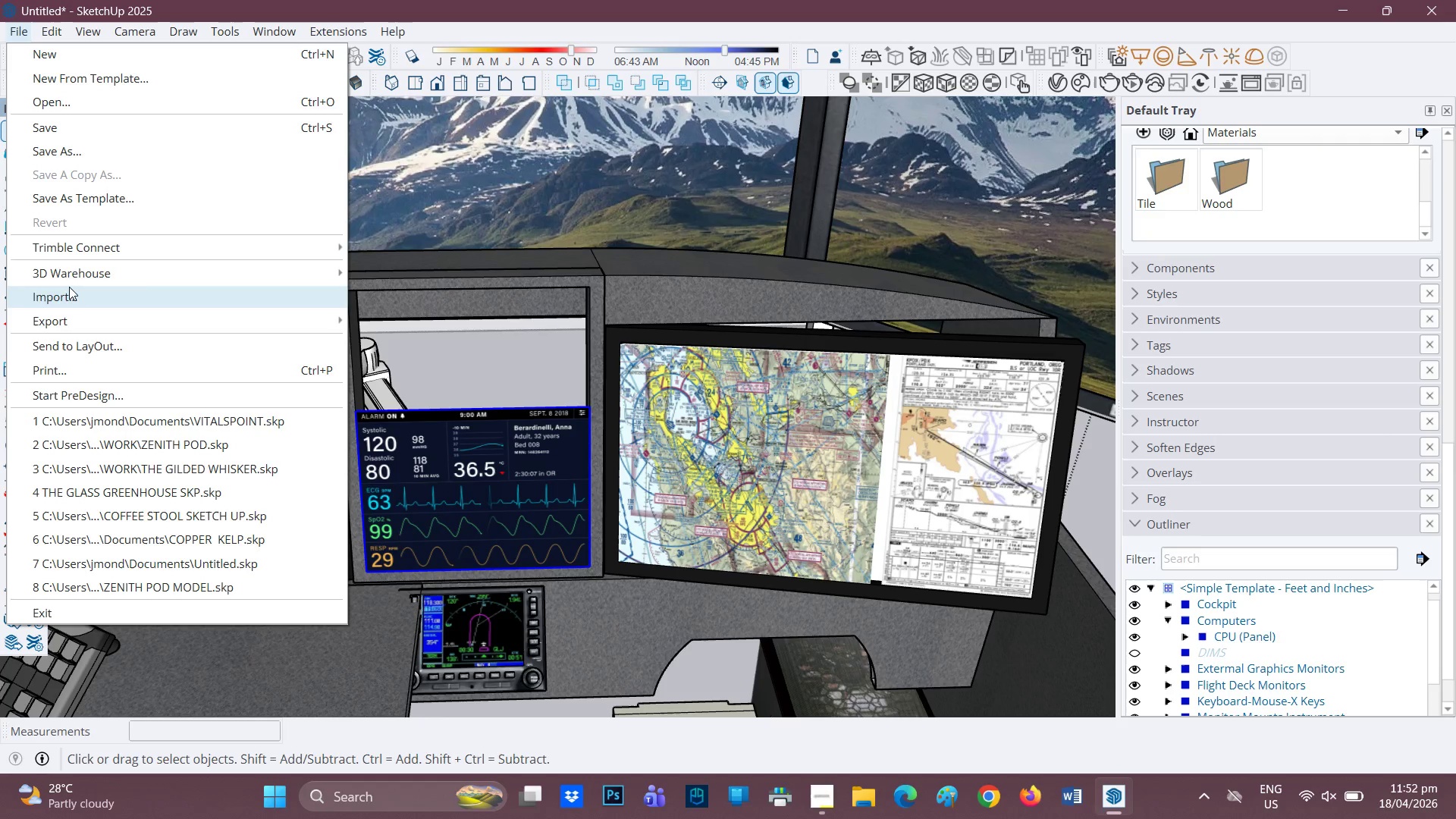 
left_click([59, 293])
 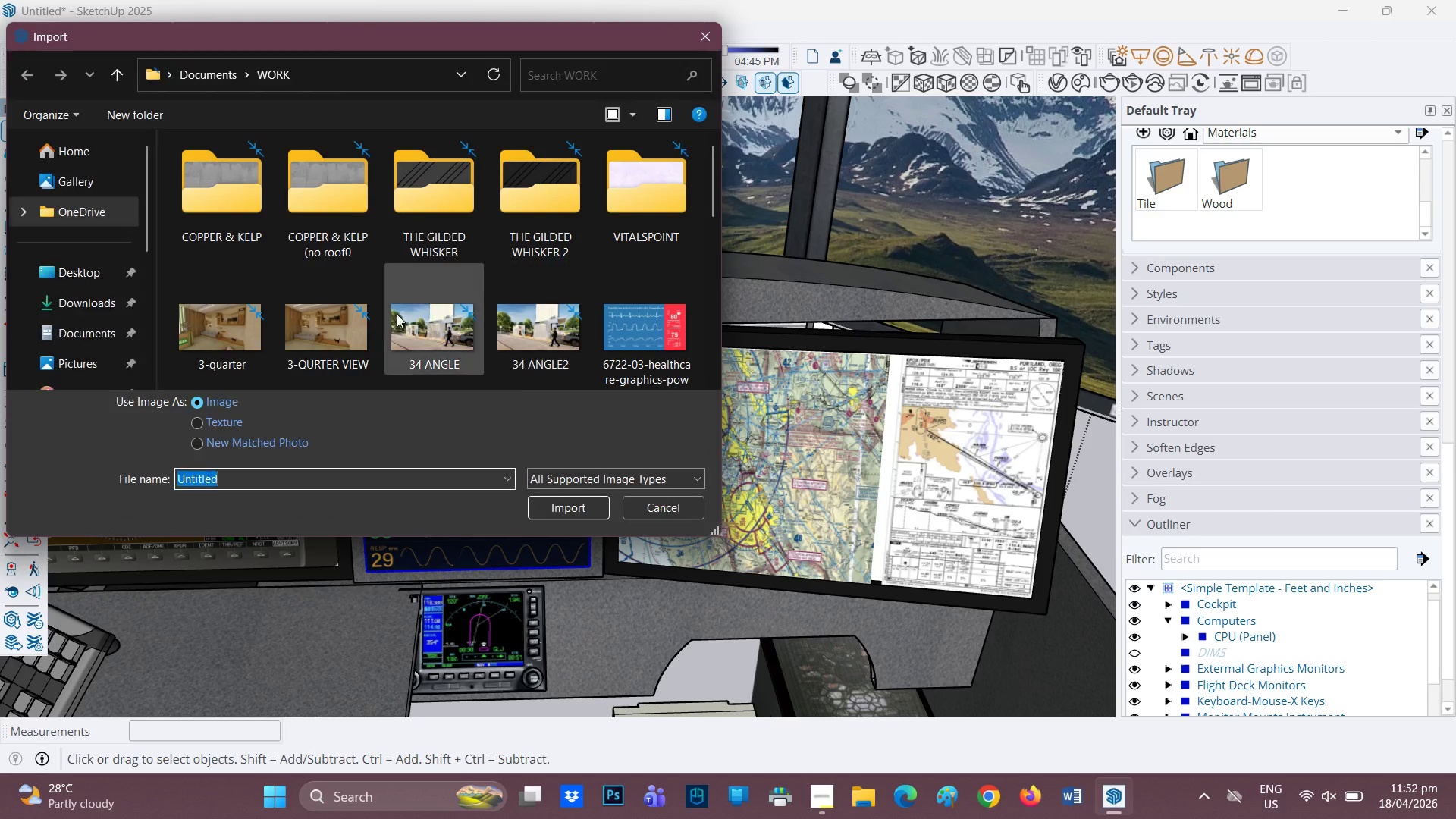 
scroll: coordinate [346, 318], scroll_direction: down, amount: 1.0
 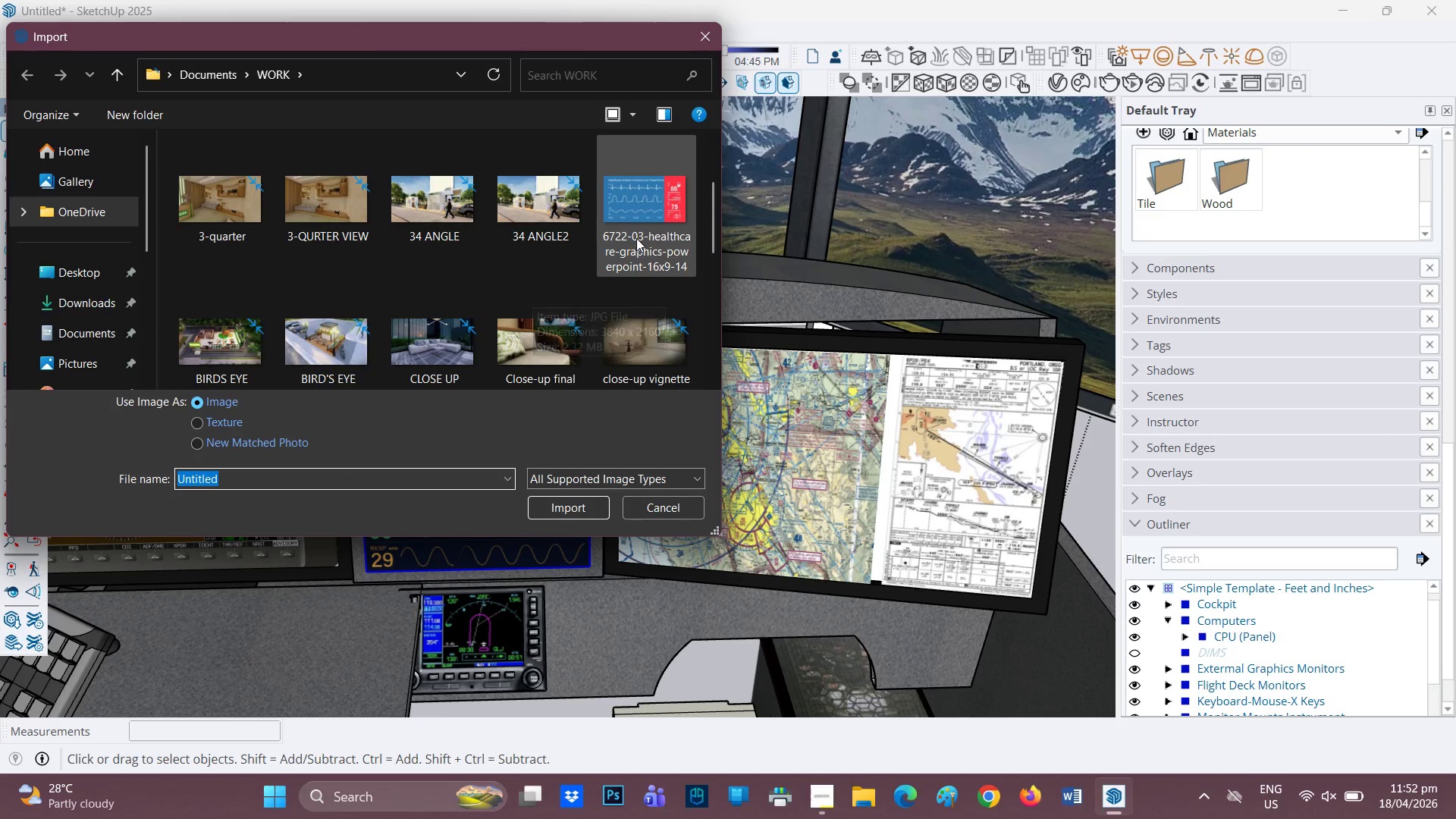 
left_click([636, 238])
 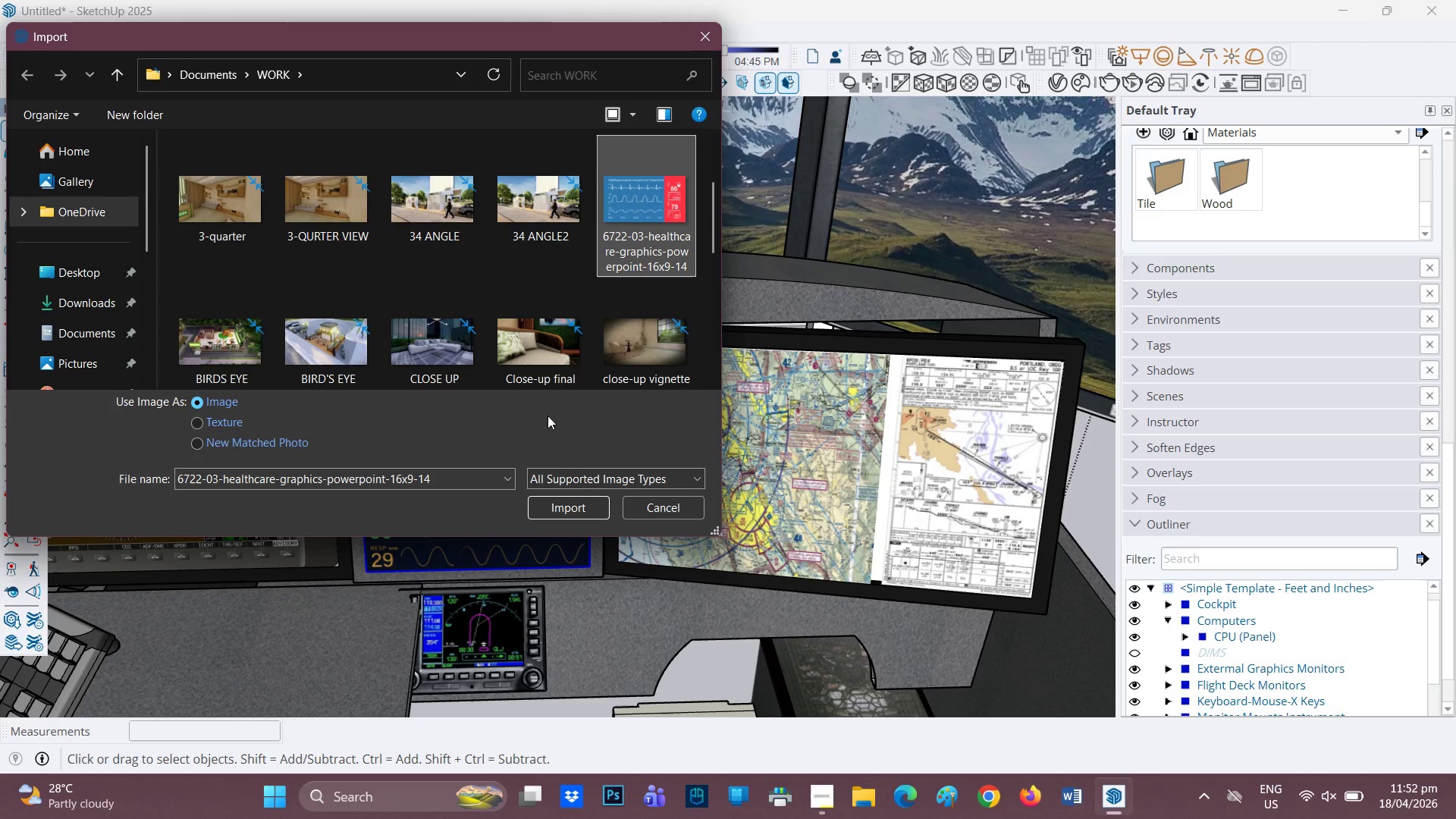 
scroll: coordinate [499, 366], scroll_direction: down, amount: 2.0
 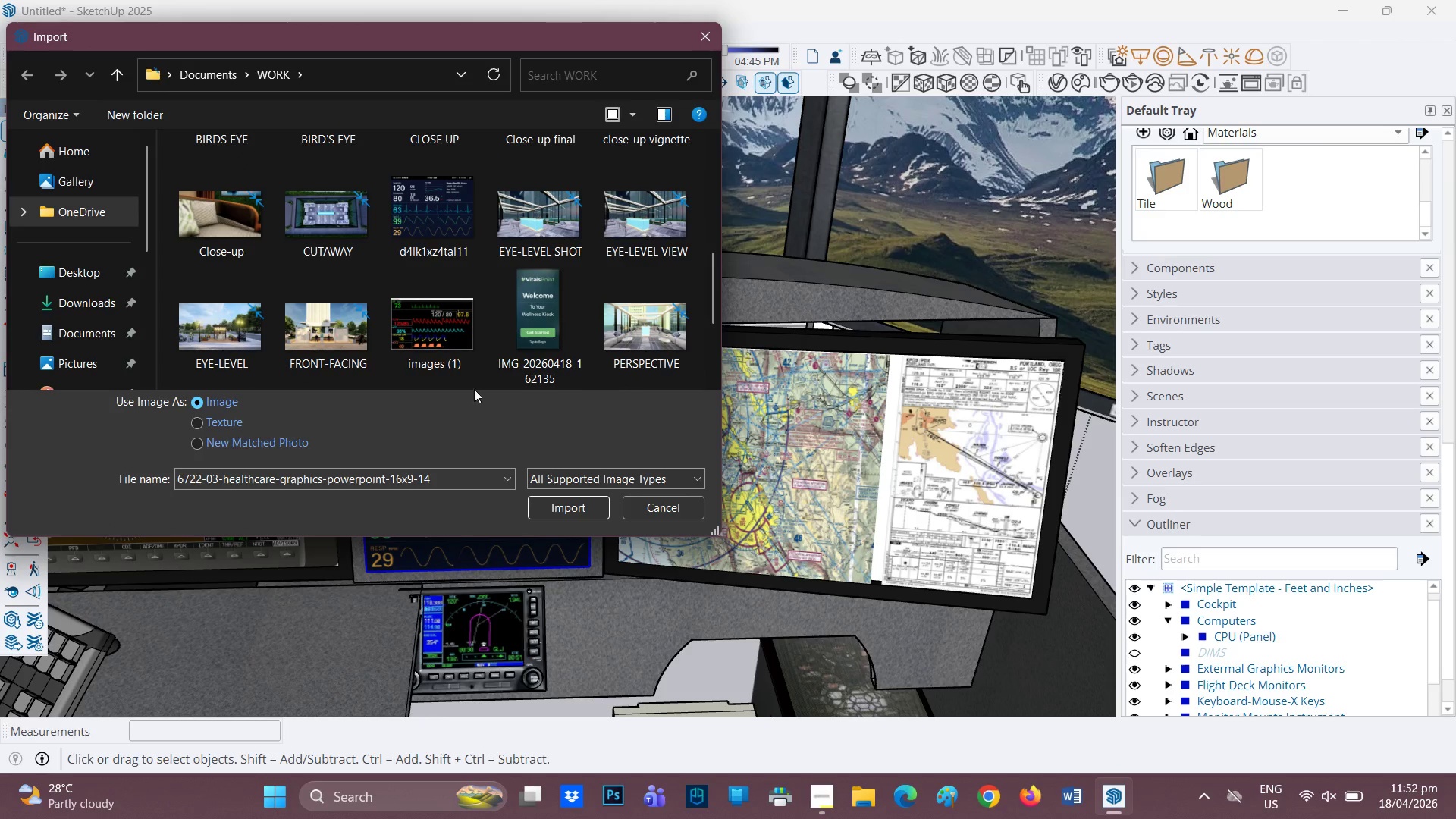 
left_click([459, 340])
 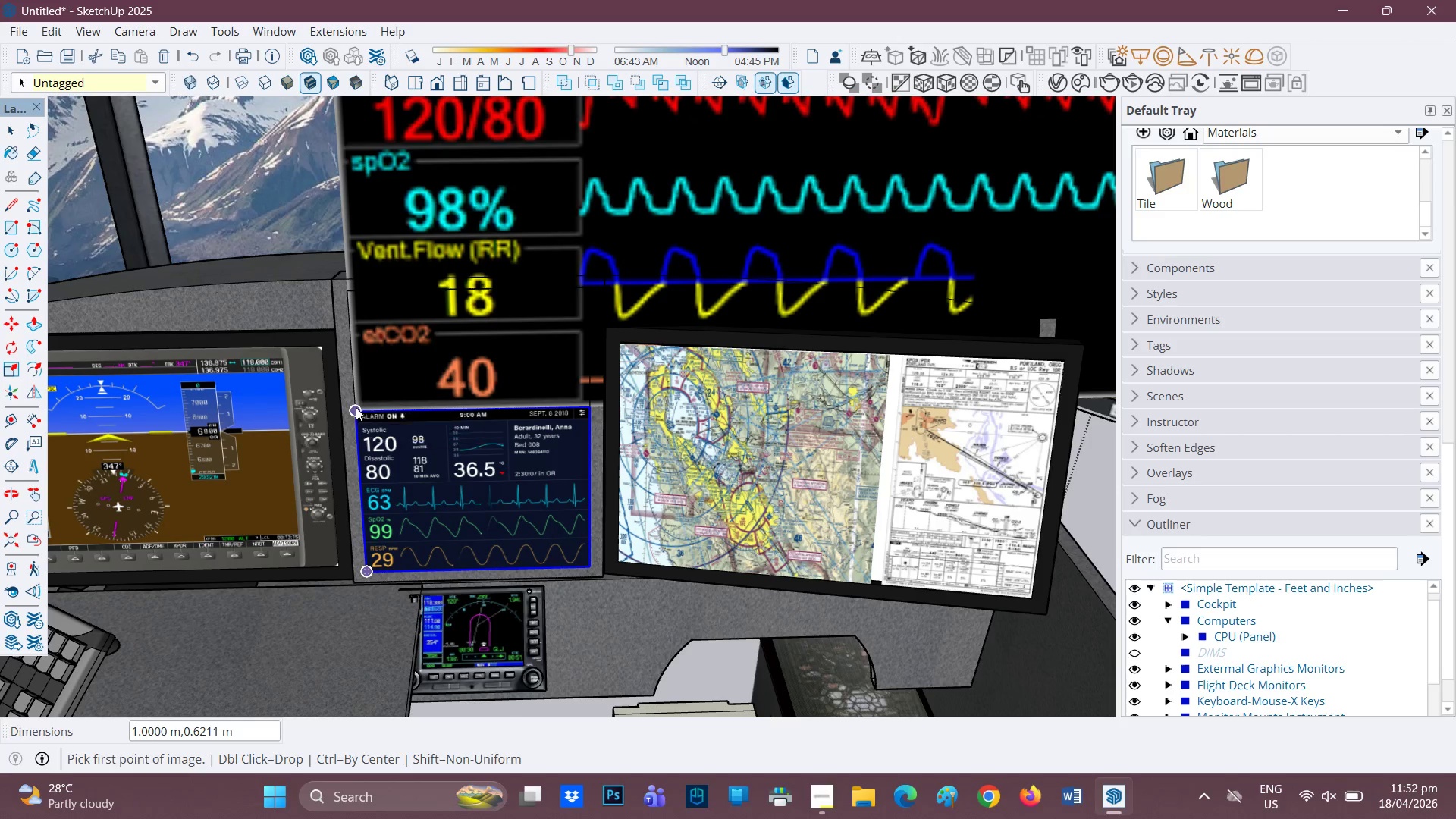 
left_click([356, 407])
 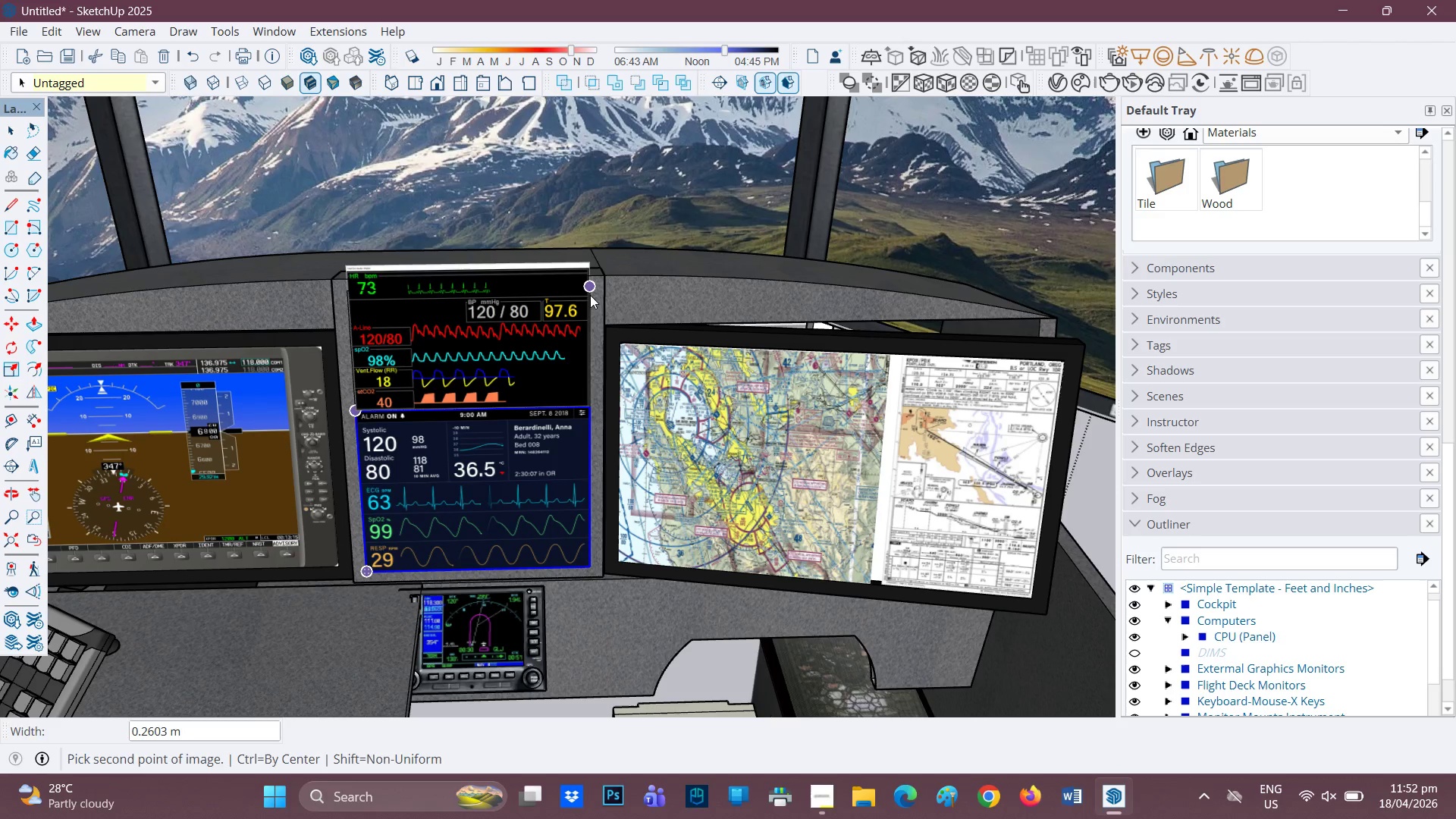 
left_click([590, 295])
 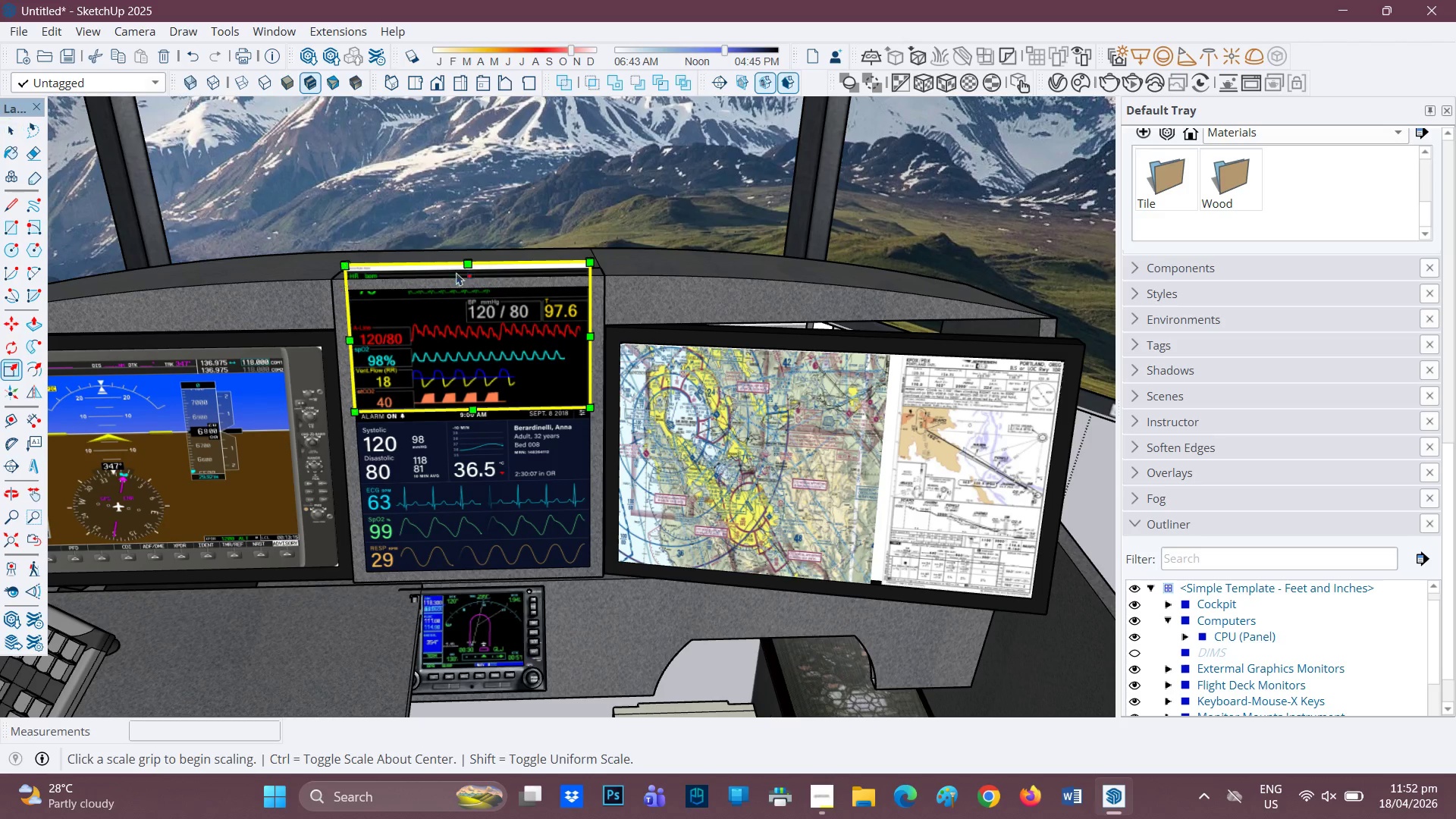 
left_click([465, 262])
 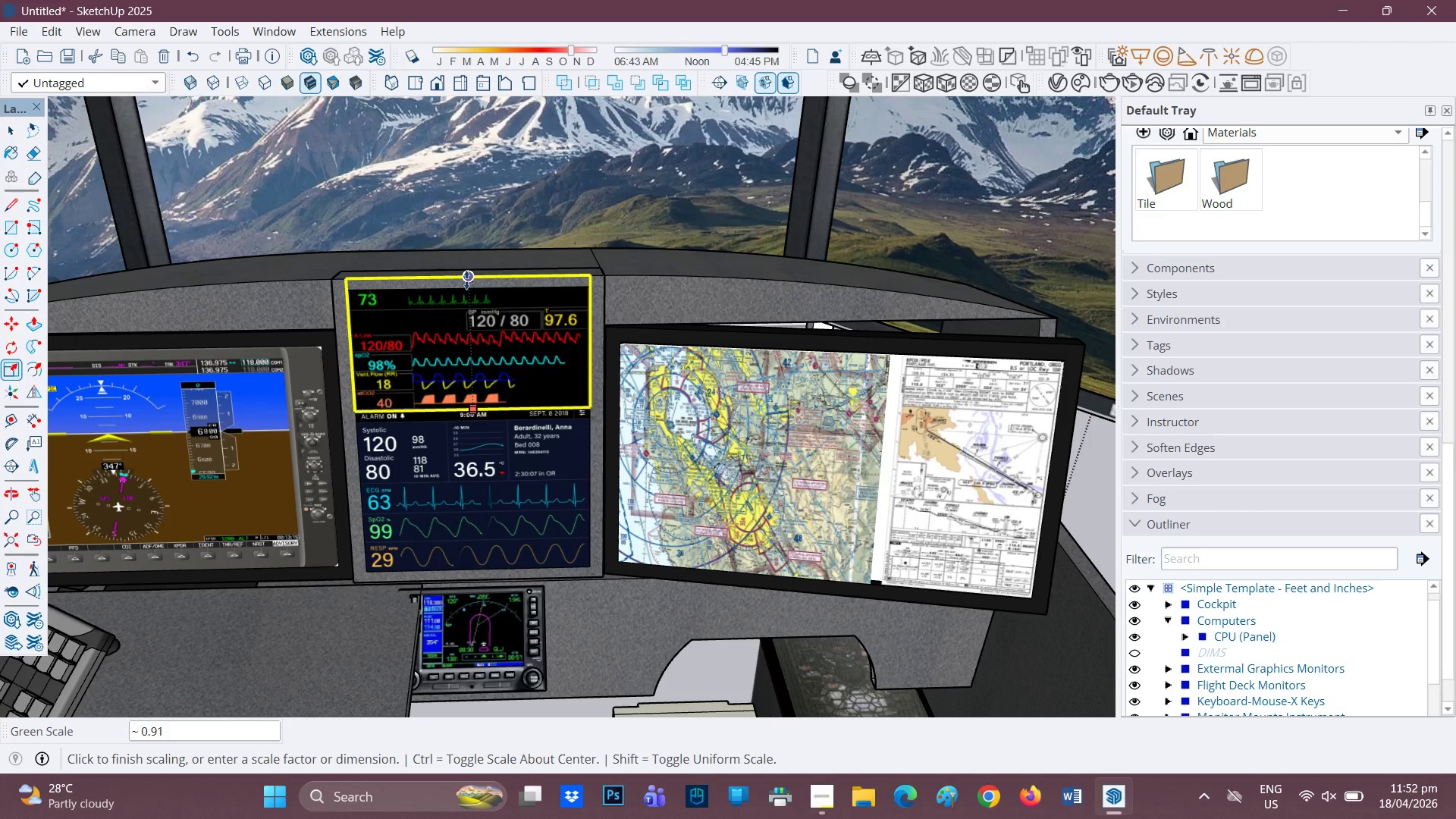 
left_click([466, 287])
 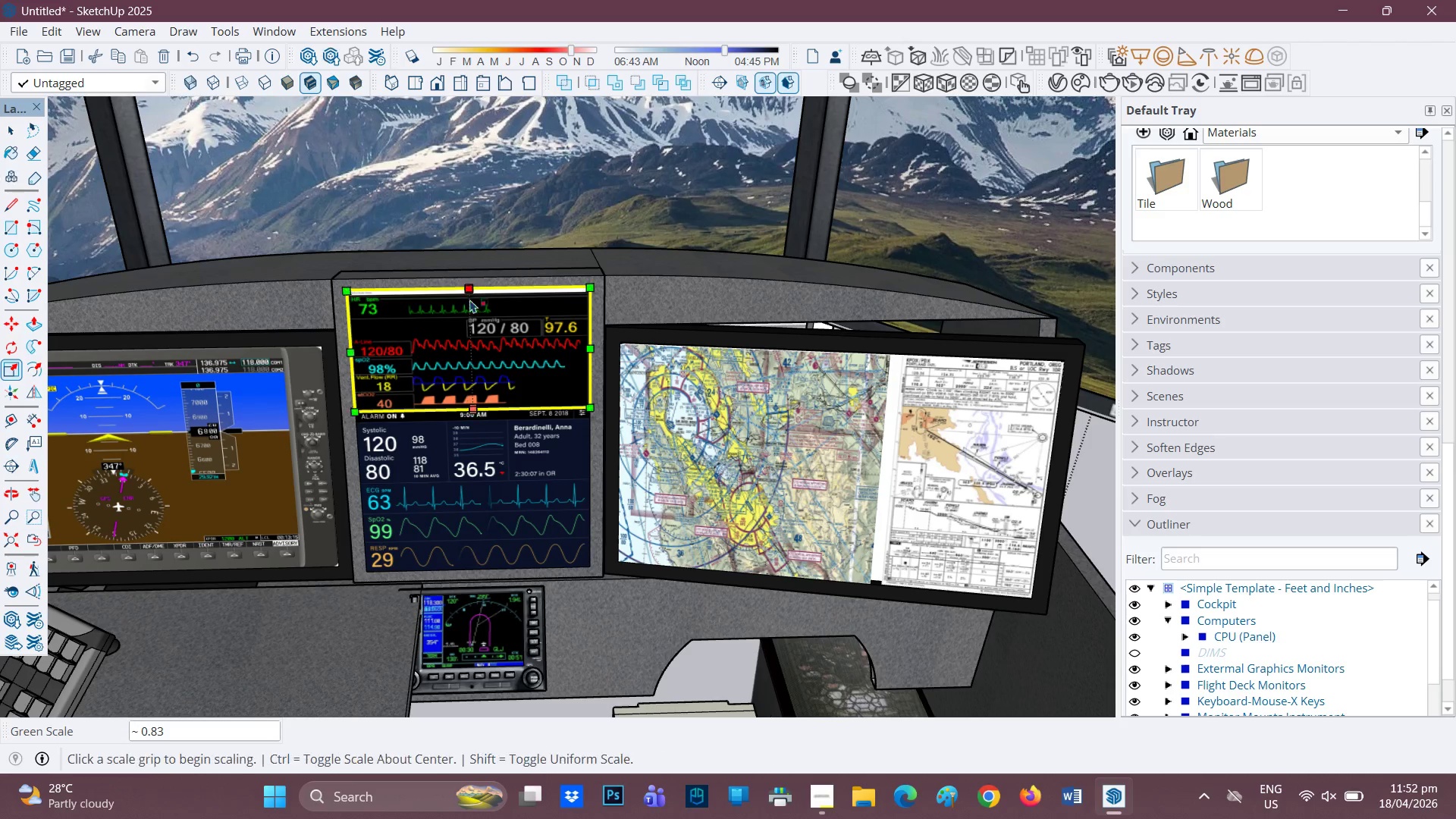 
scroll: coordinate [568, 391], scroll_direction: down, amount: 5.0
 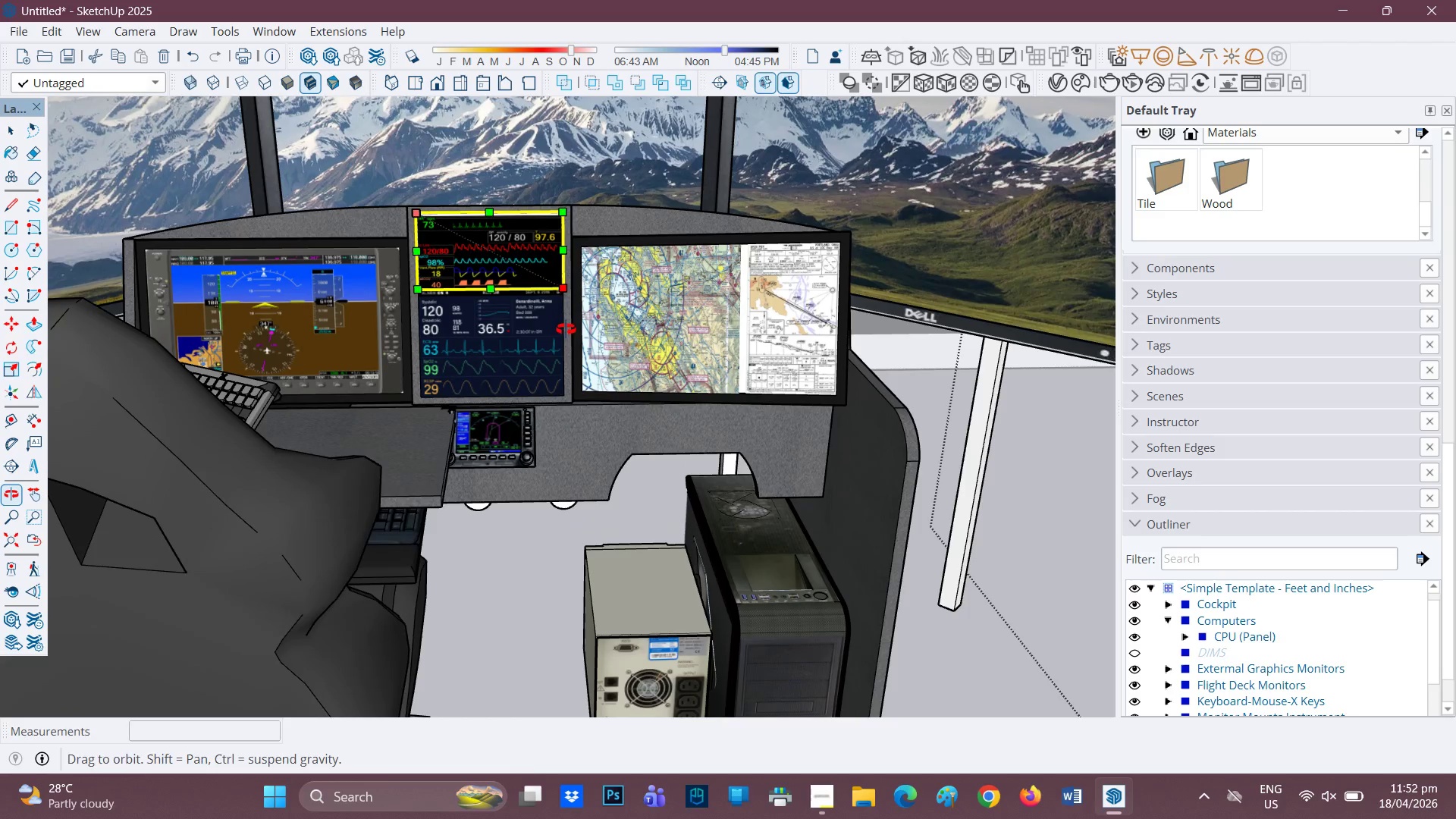 
key(Space)
 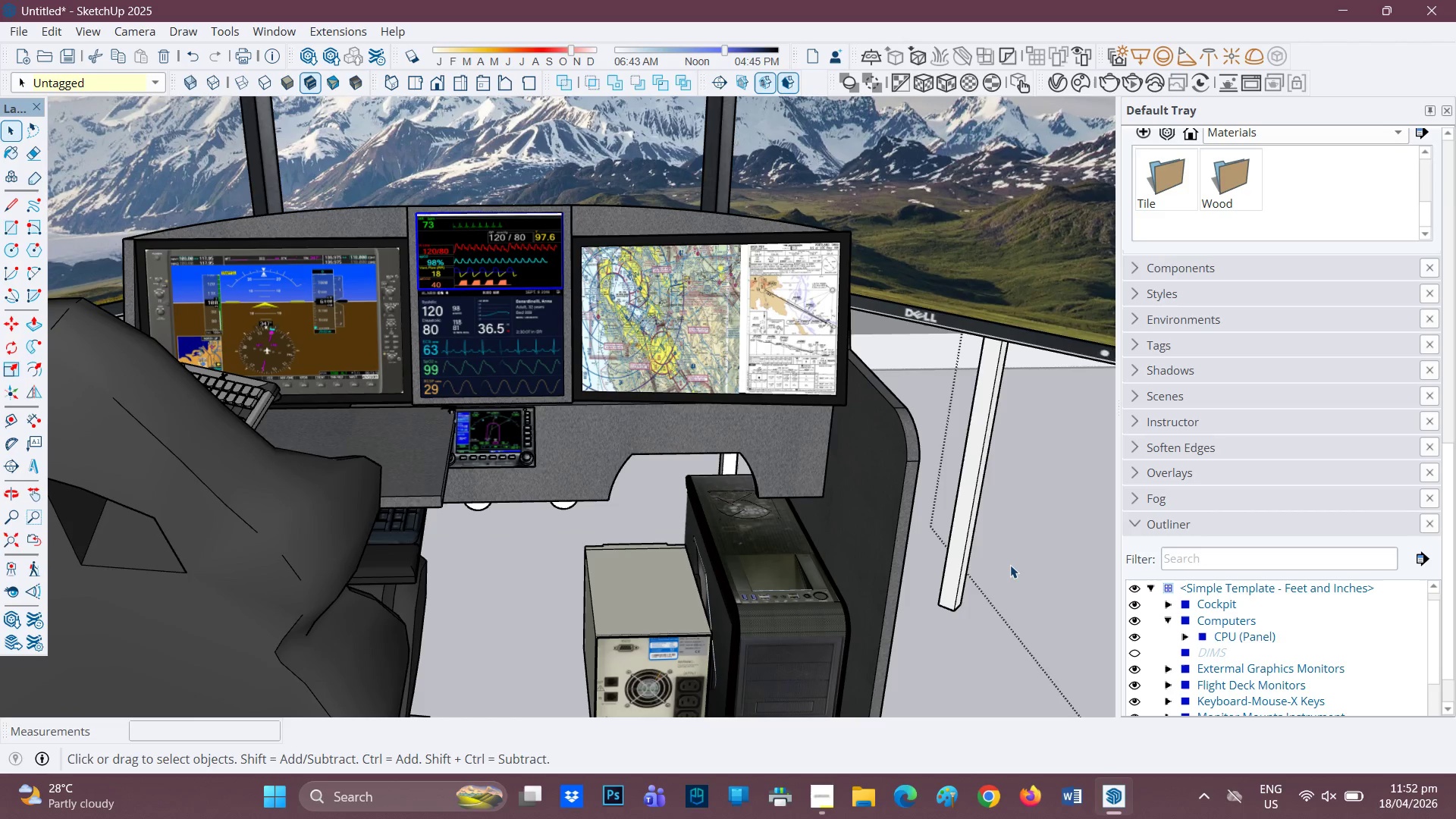 
left_click([1010, 565])
 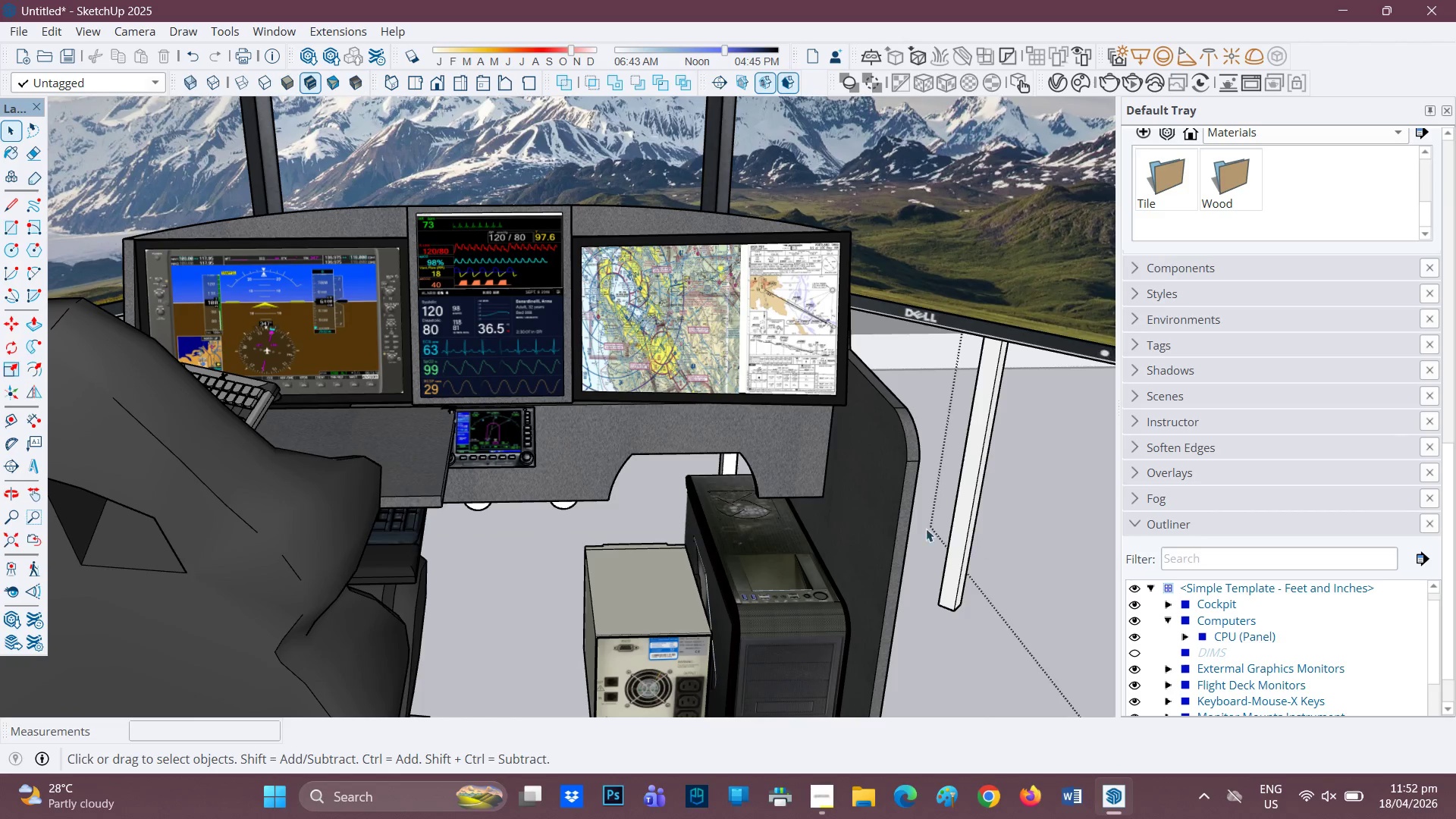 
scroll: coordinate [680, 458], scroll_direction: down, amount: 4.0
 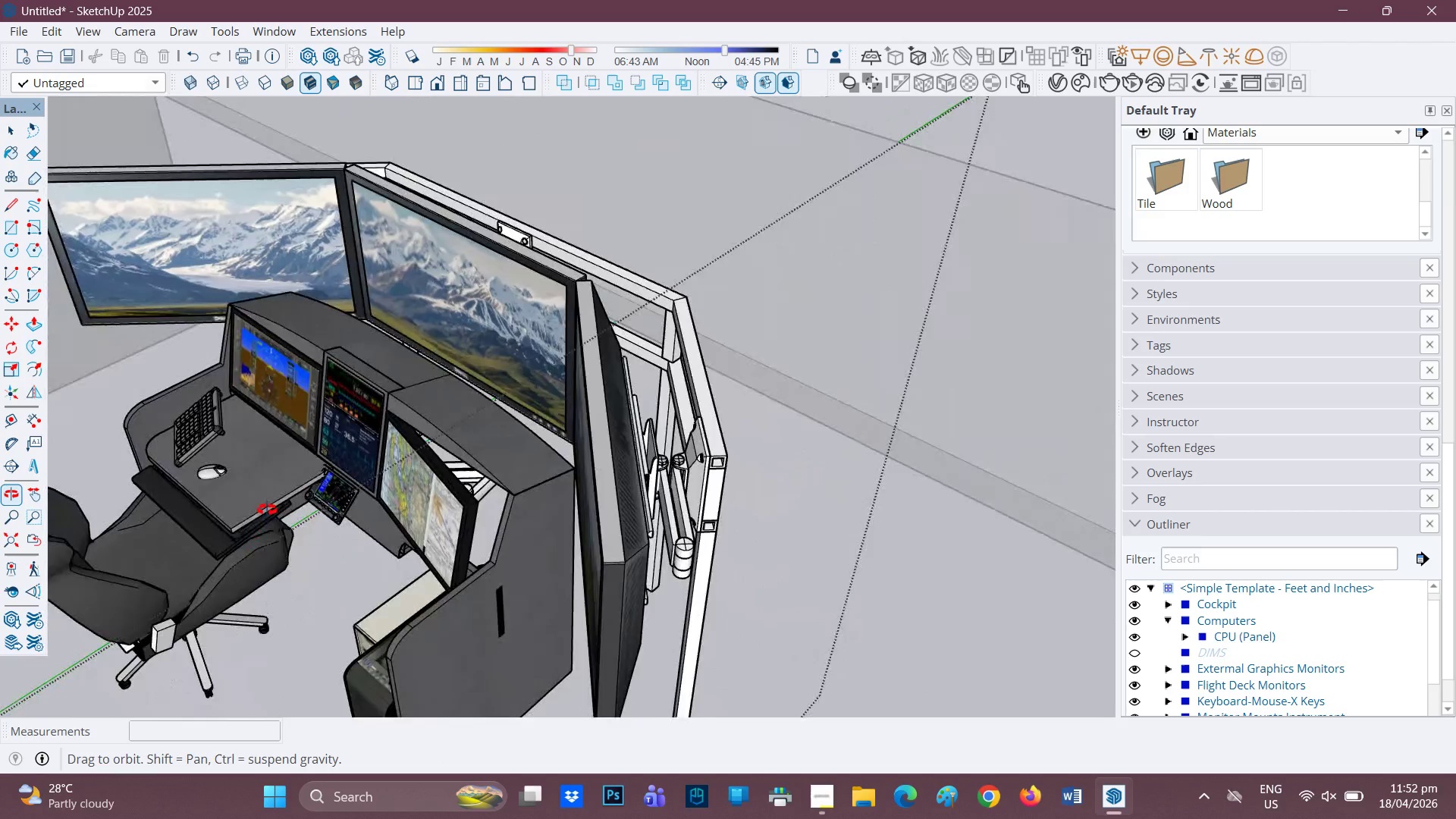 
scroll: coordinate [567, 380], scroll_direction: up, amount: 2.0
 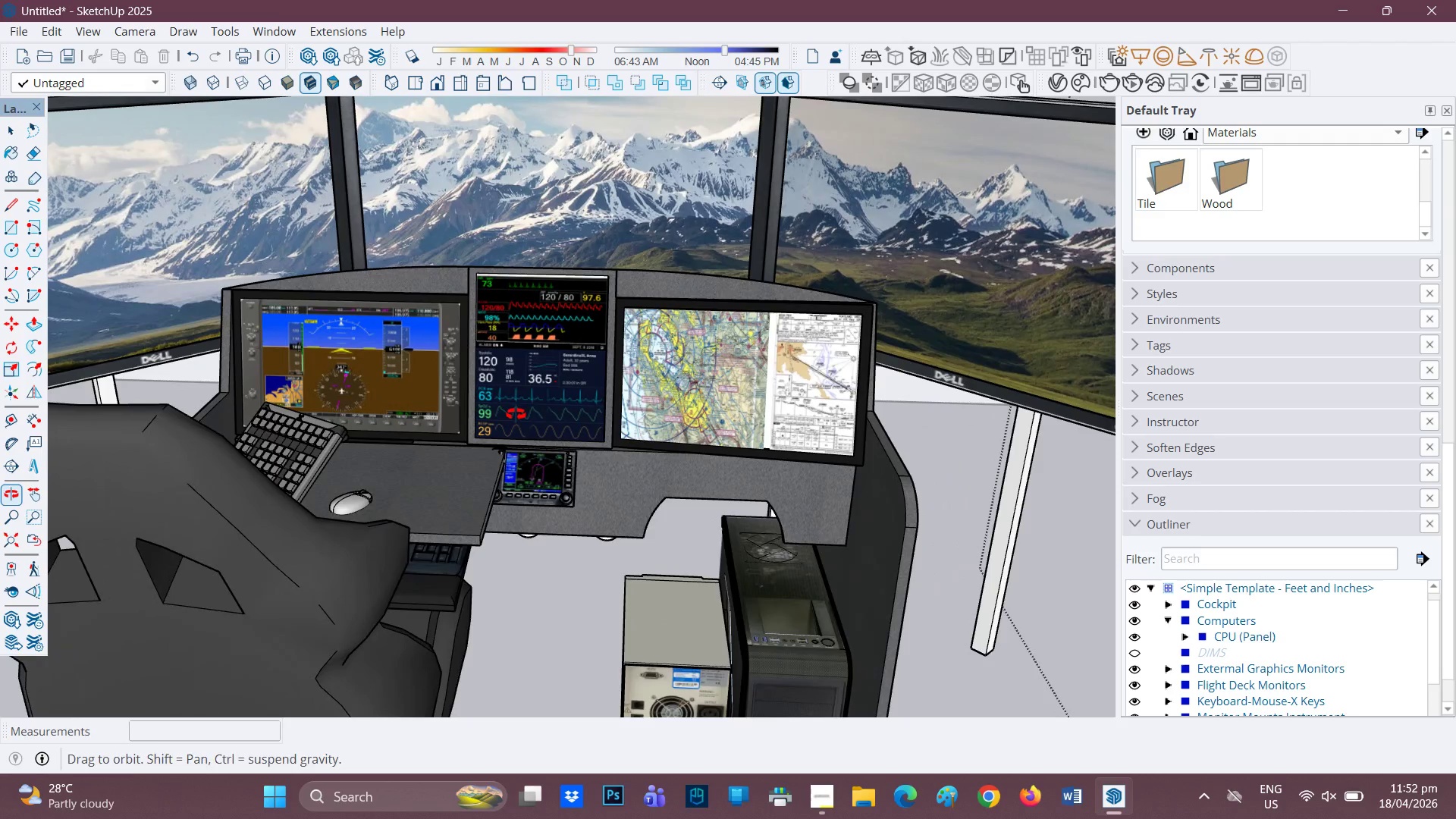 
scroll: coordinate [534, 375], scroll_direction: down, amount: 3.0
 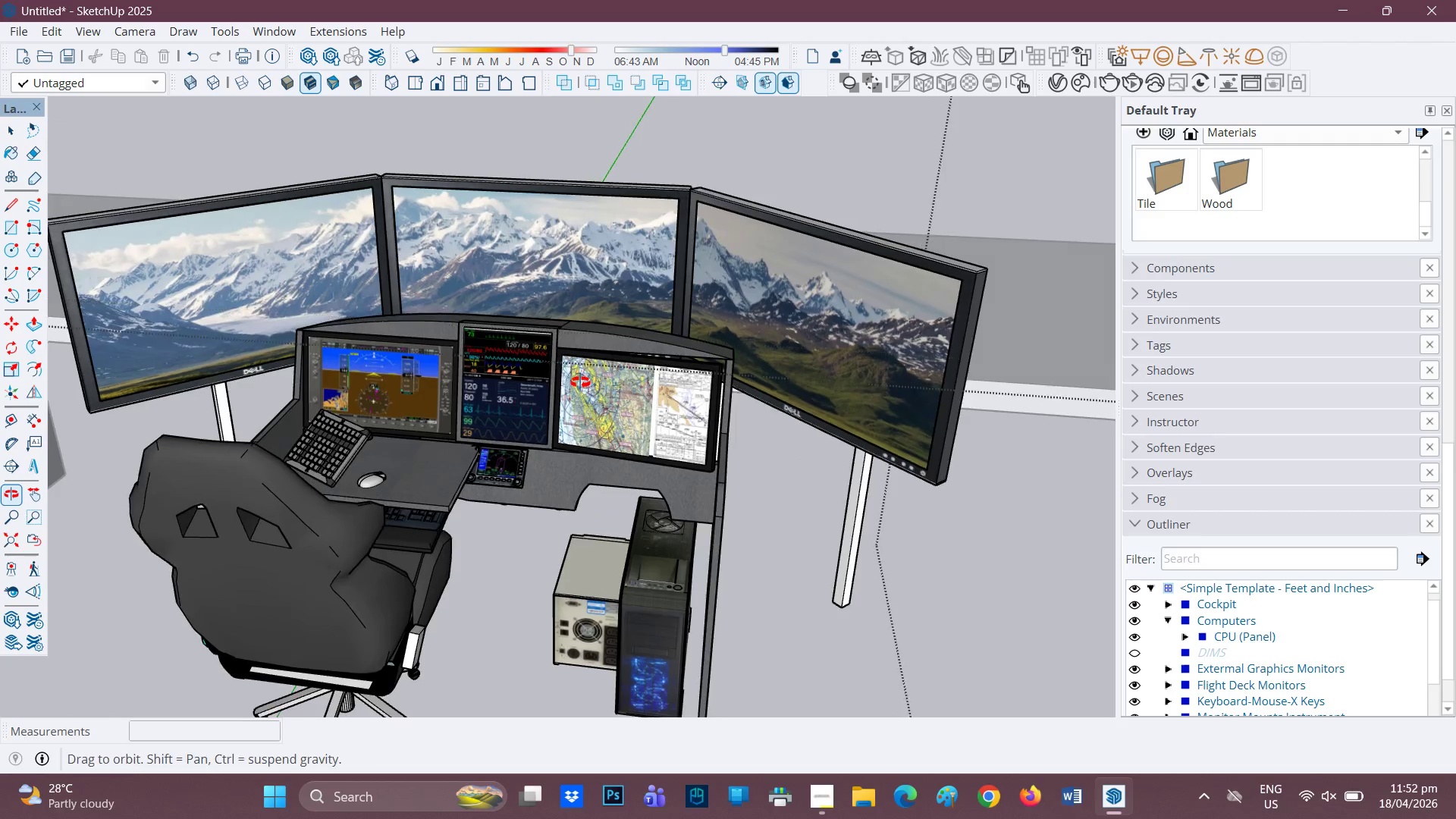 
scroll: coordinate [499, 315], scroll_direction: none, amount: 0.0
 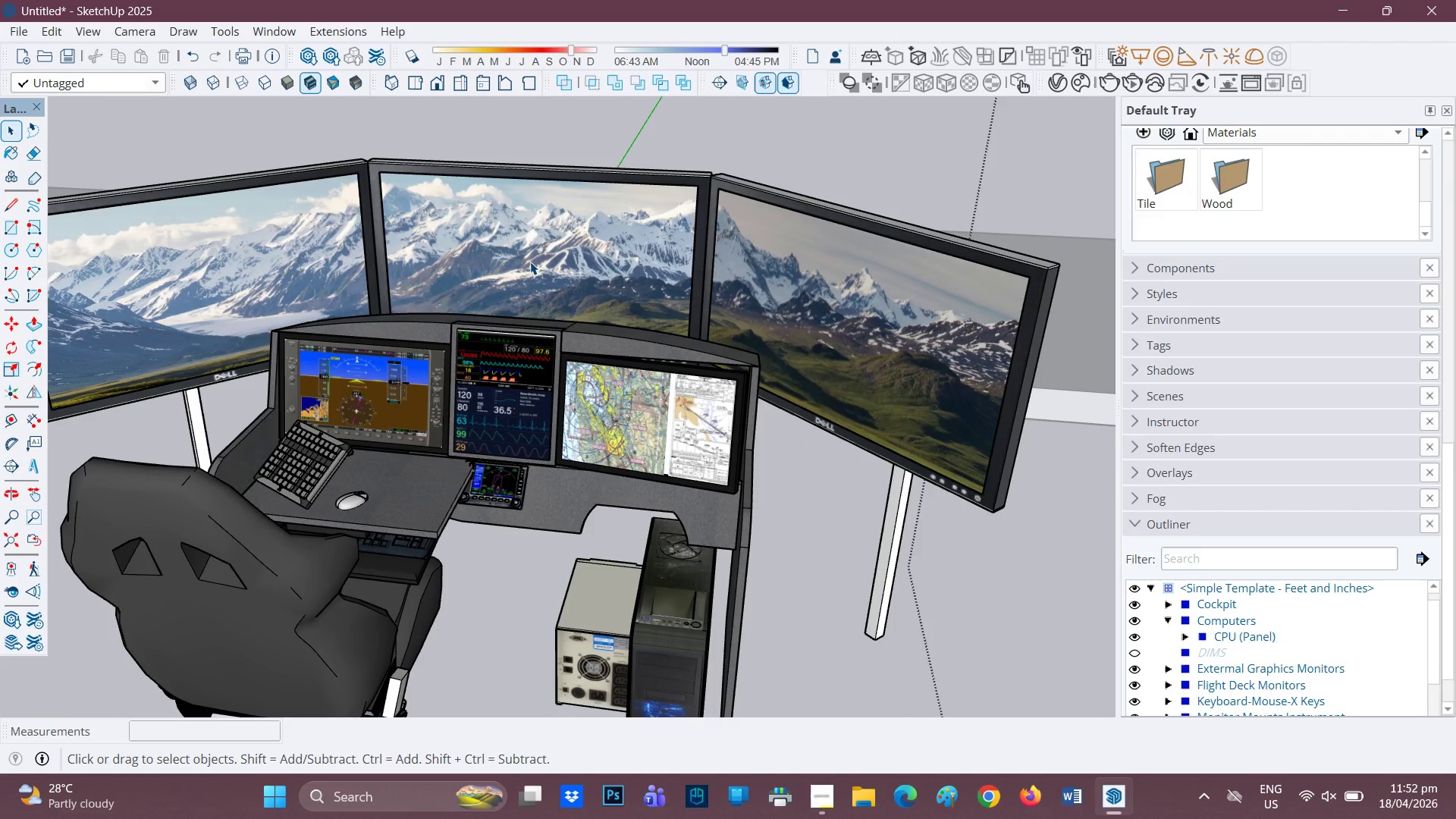 
left_click([530, 262])
 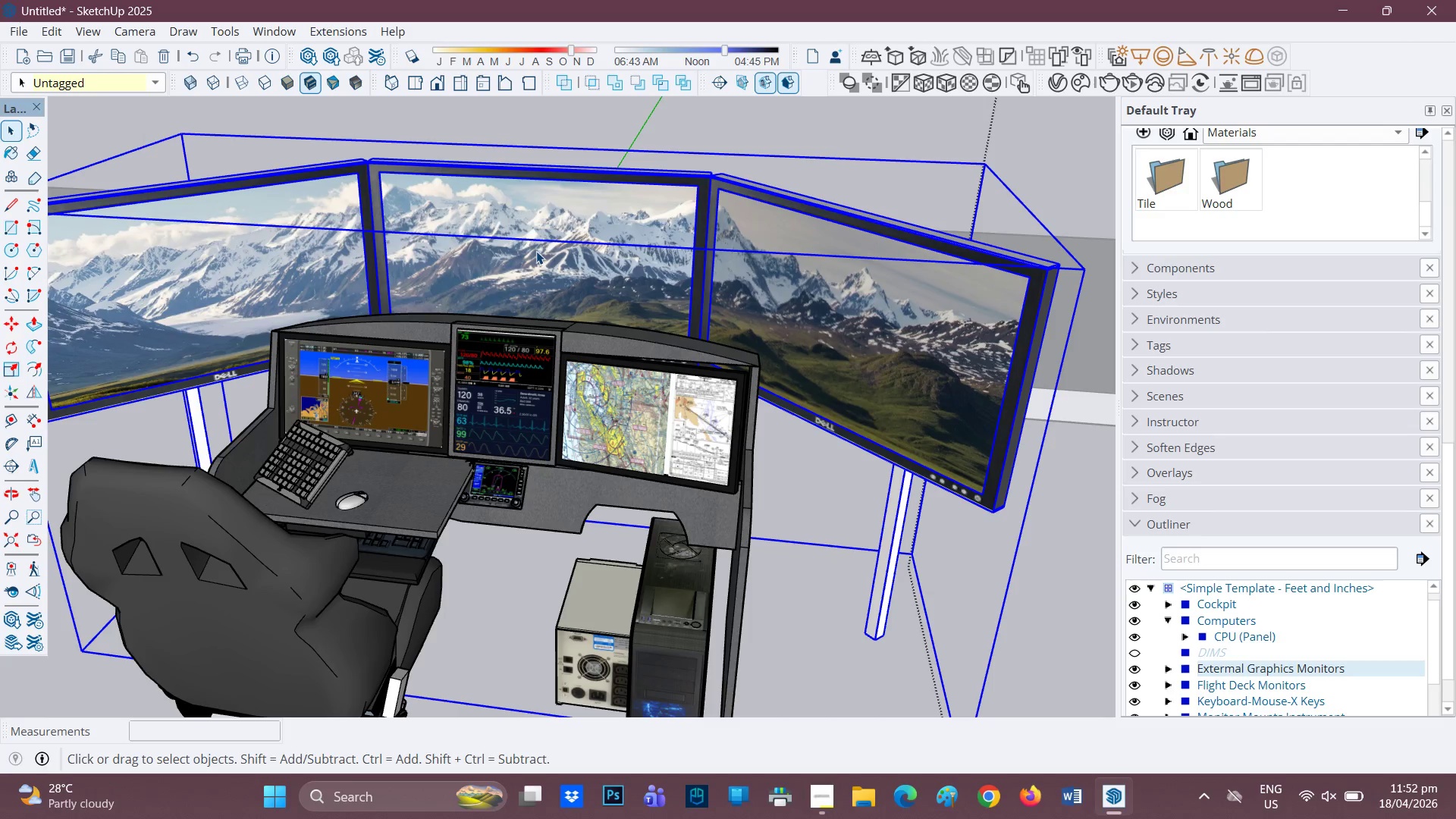 
double_click([536, 251])
 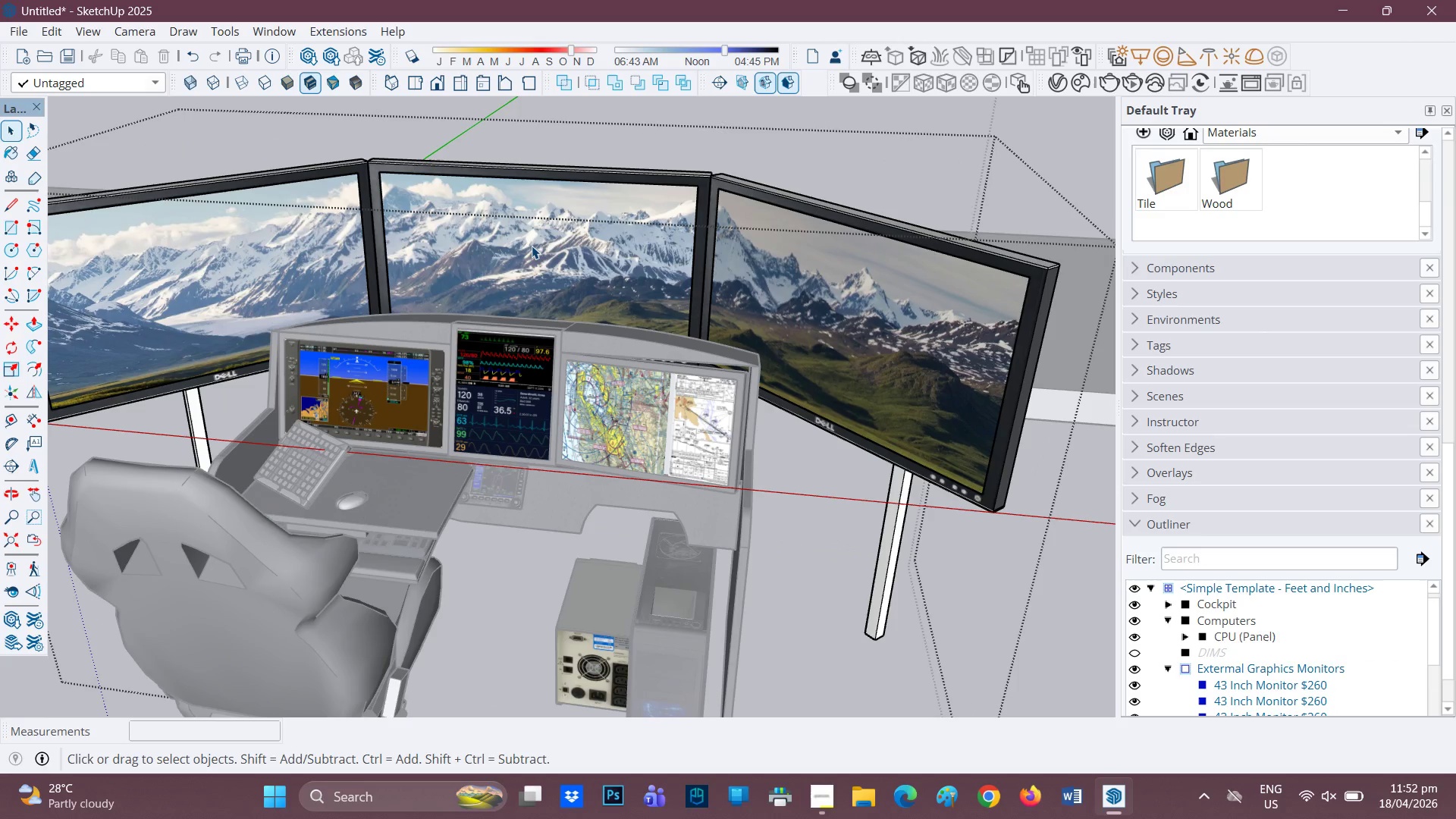 
left_click([532, 245])
 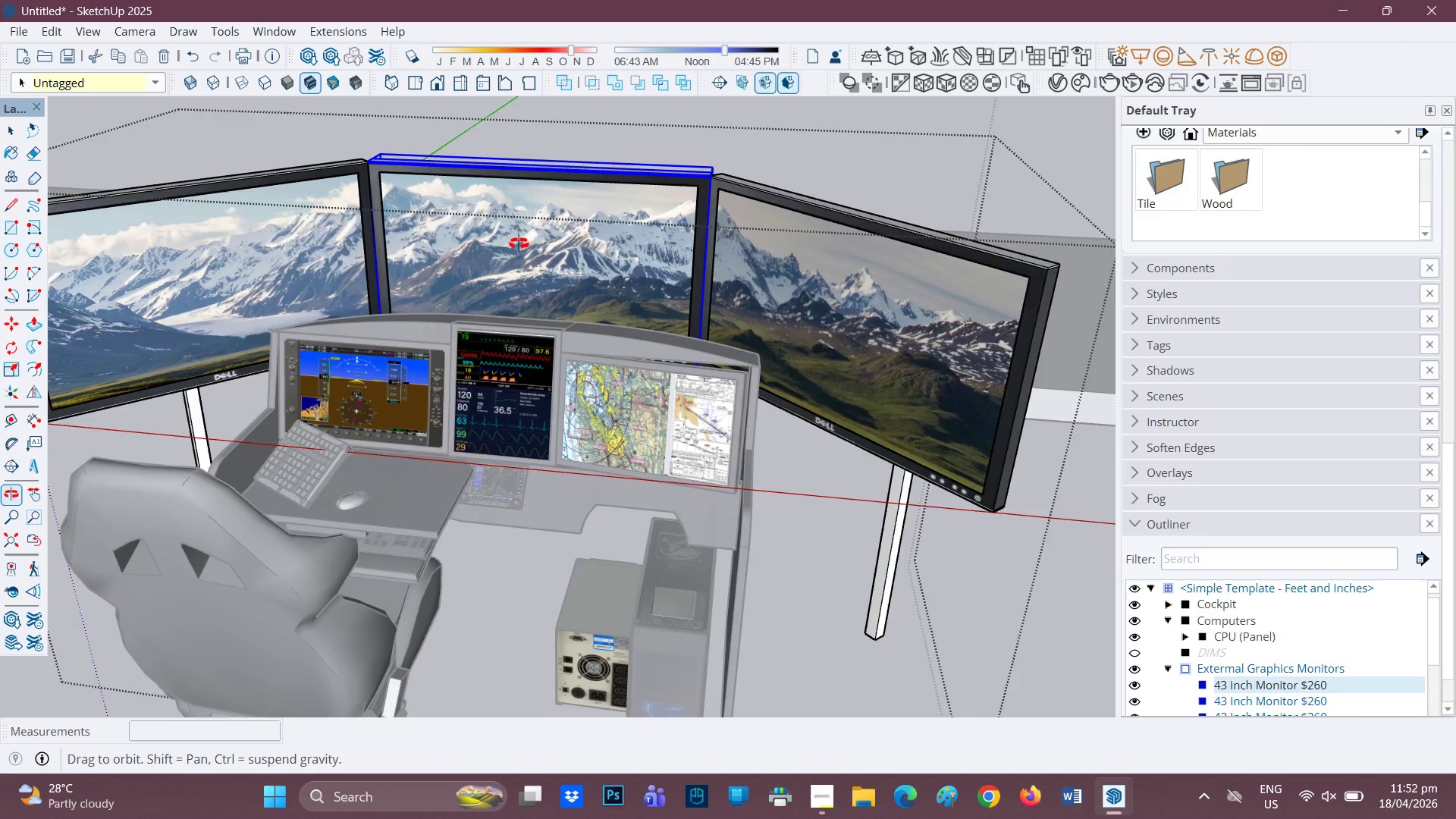 
key(Space)
 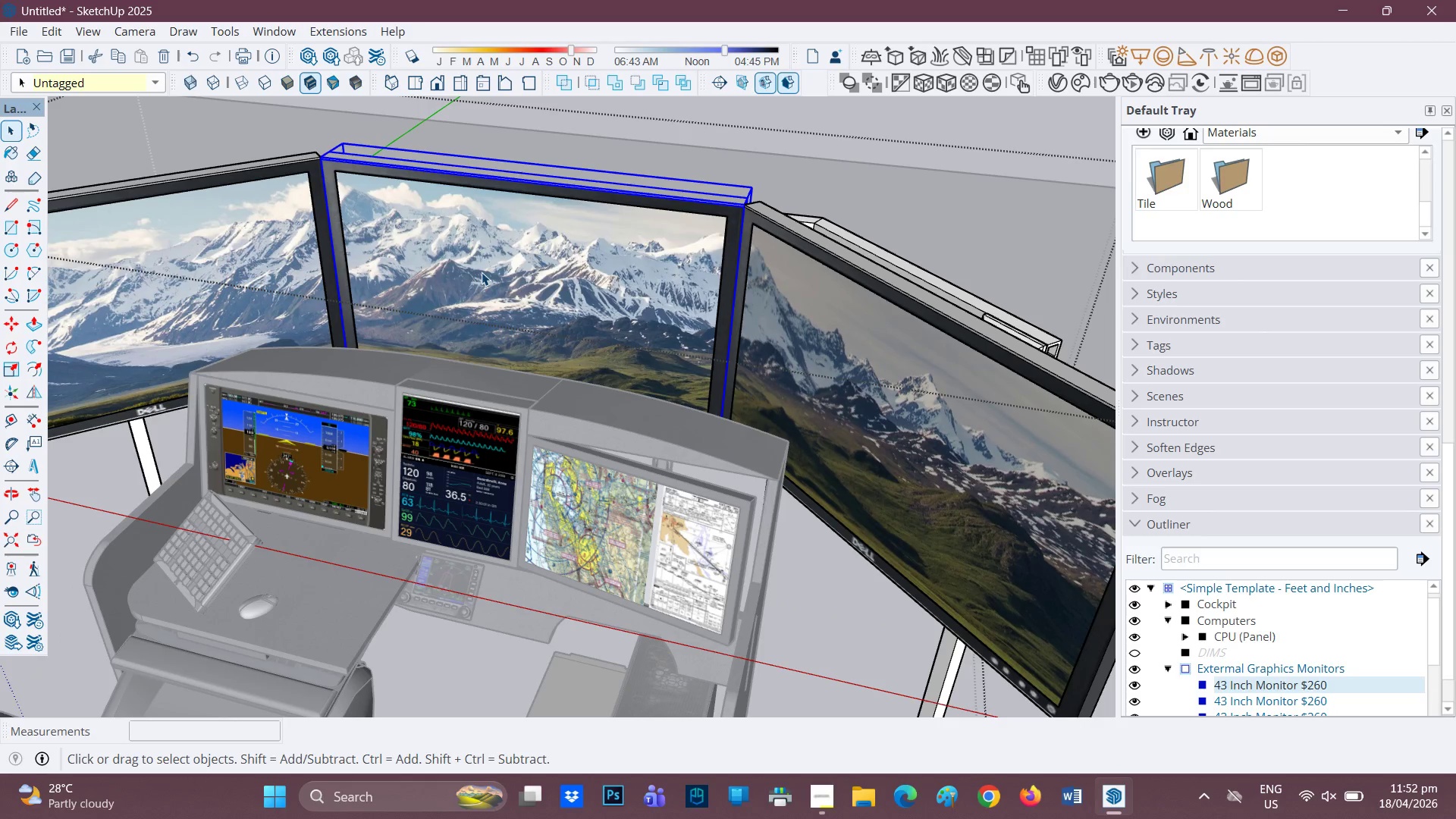 
scroll: coordinate [481, 279], scroll_direction: up, amount: 2.0
 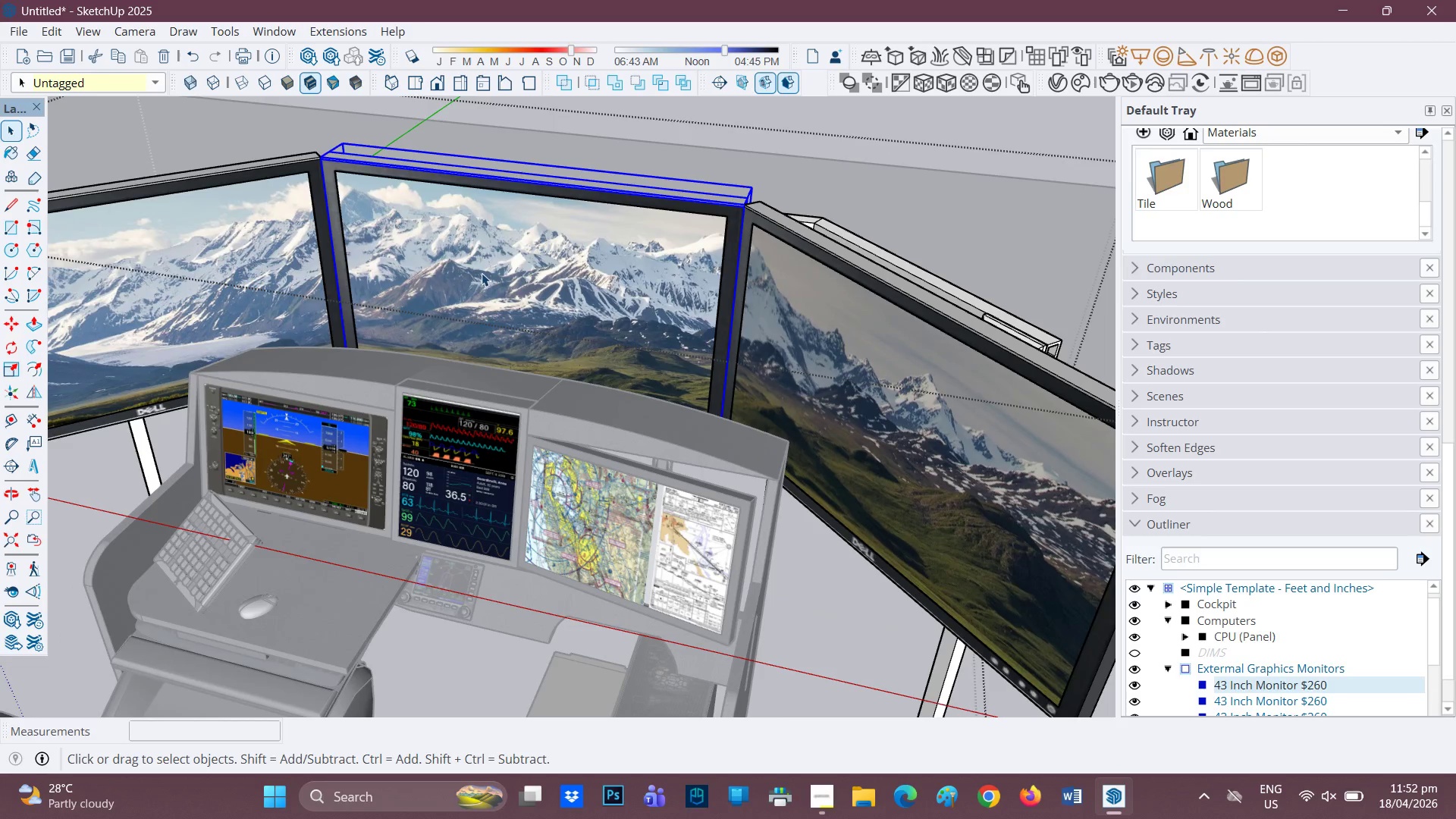 
double_click([482, 272])
 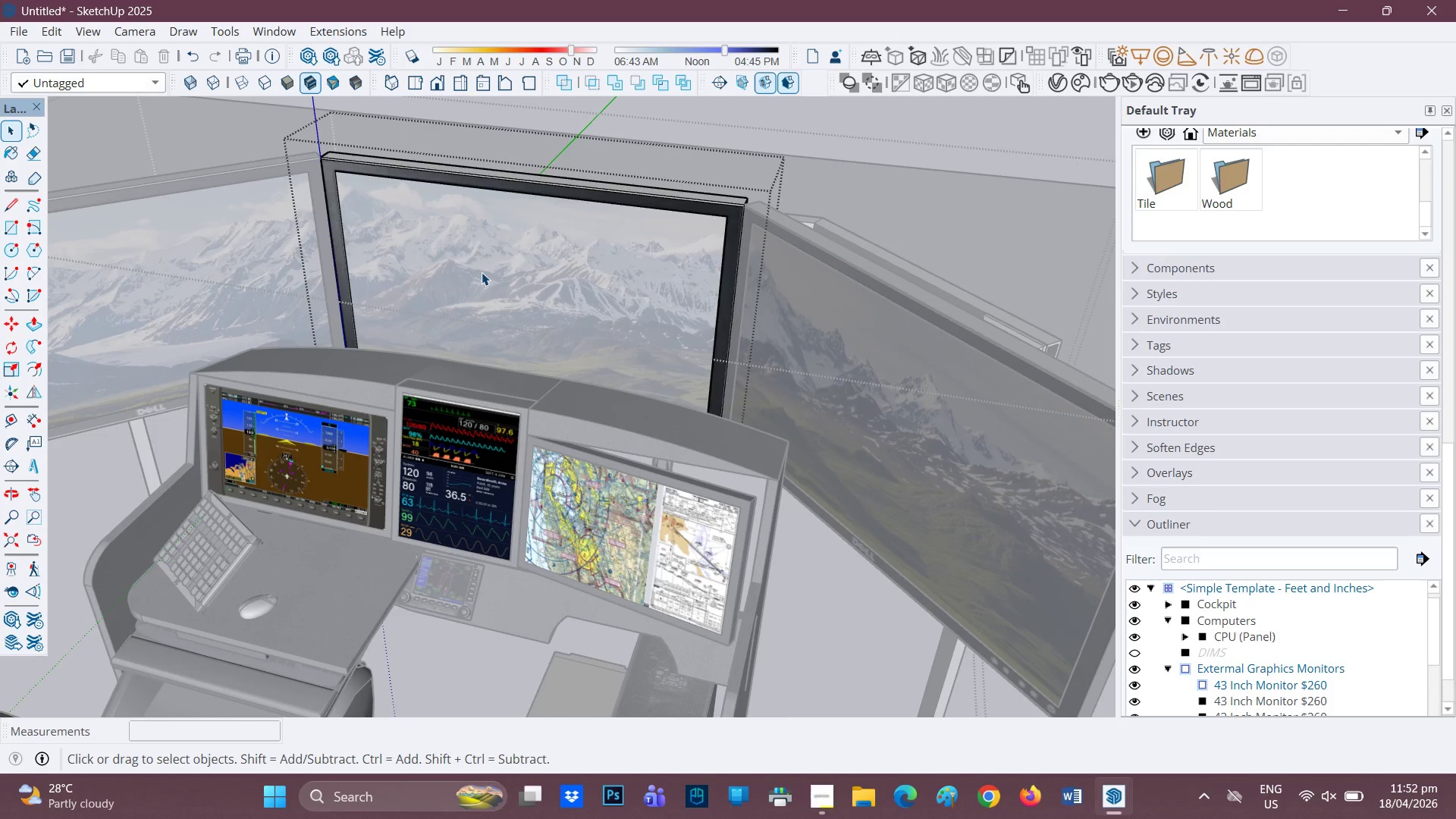 
triple_click([482, 272])
 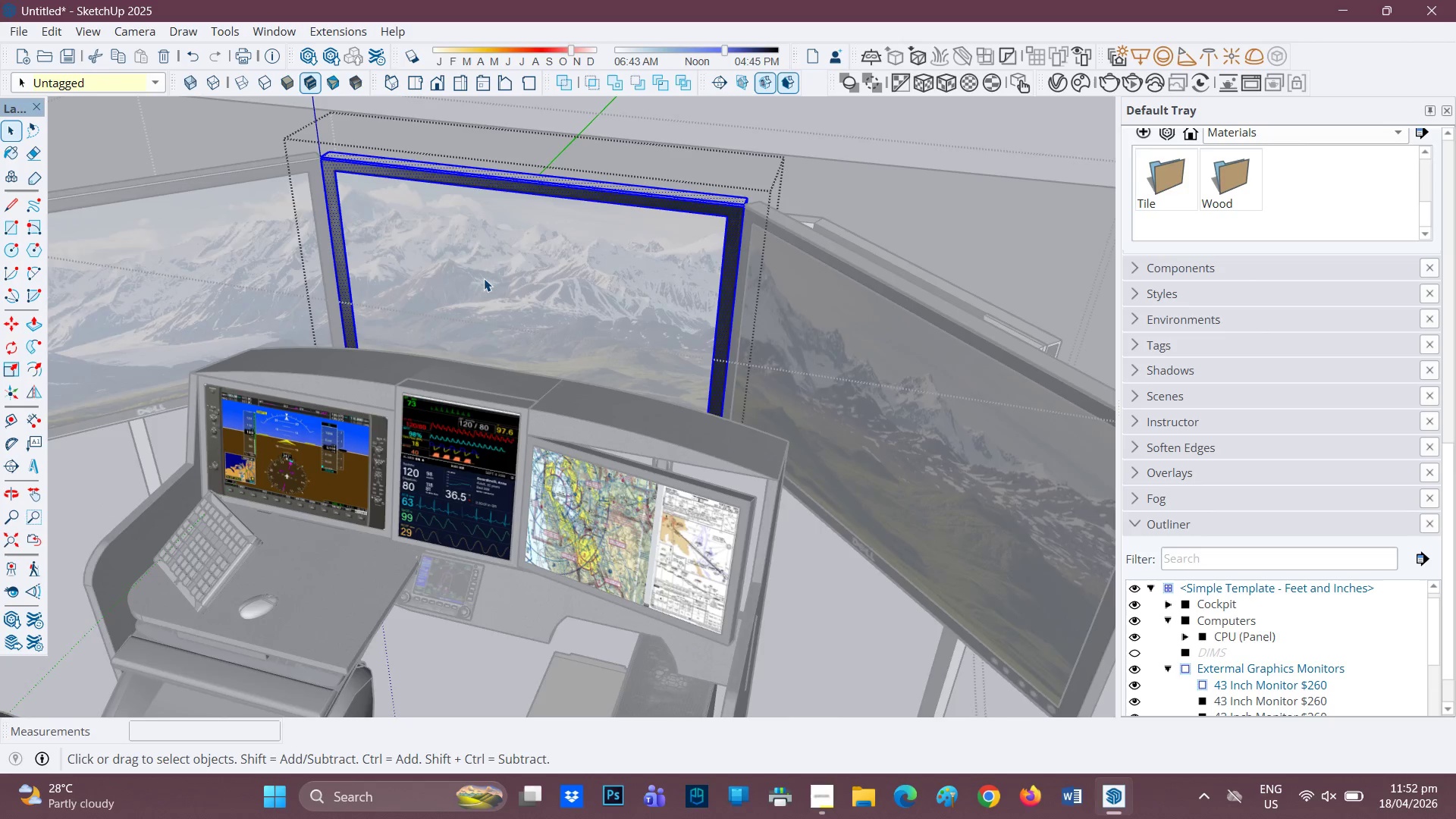 
left_click([484, 278])
 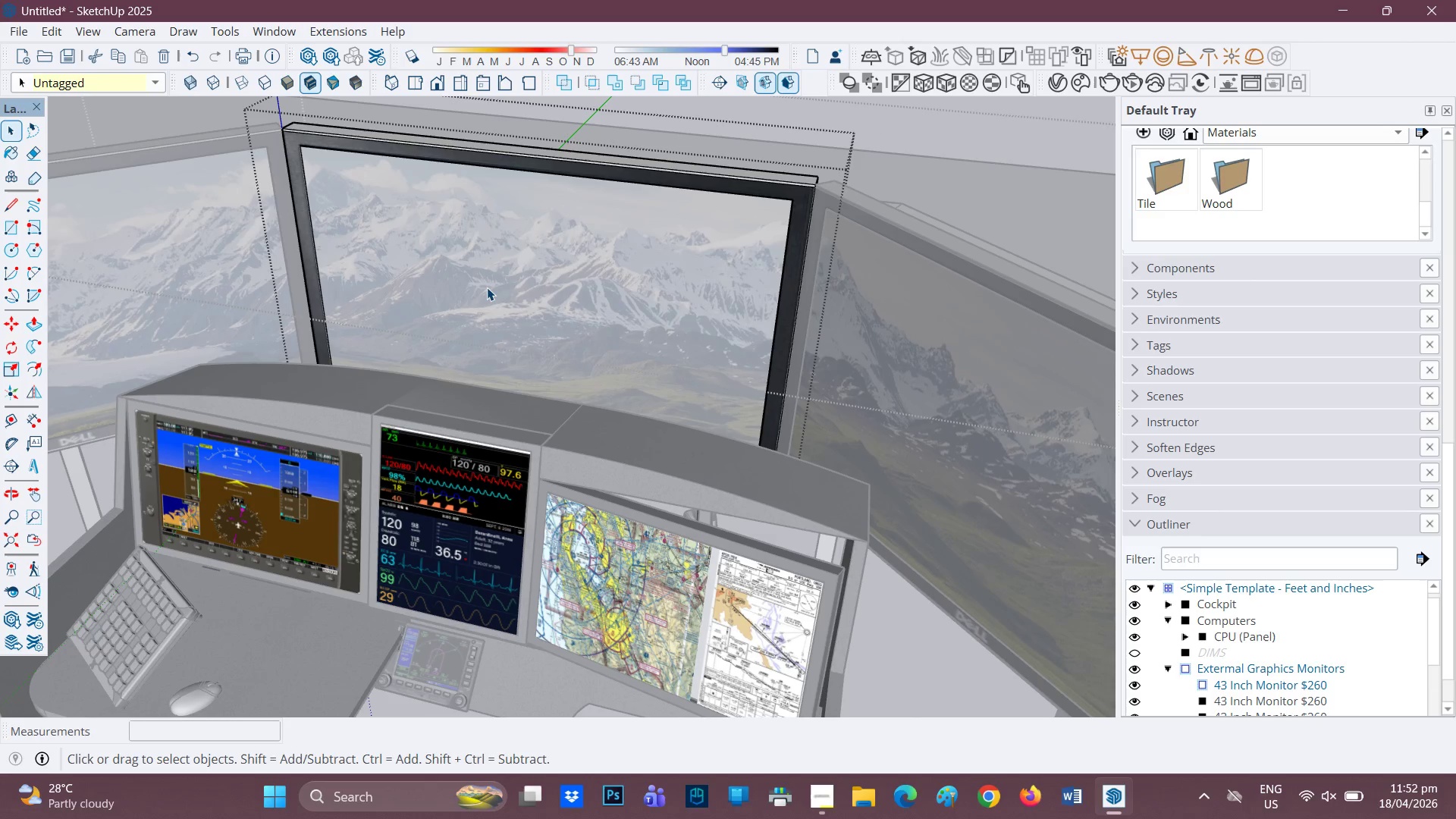 
scroll: coordinate [484, 278], scroll_direction: up, amount: 2.0
 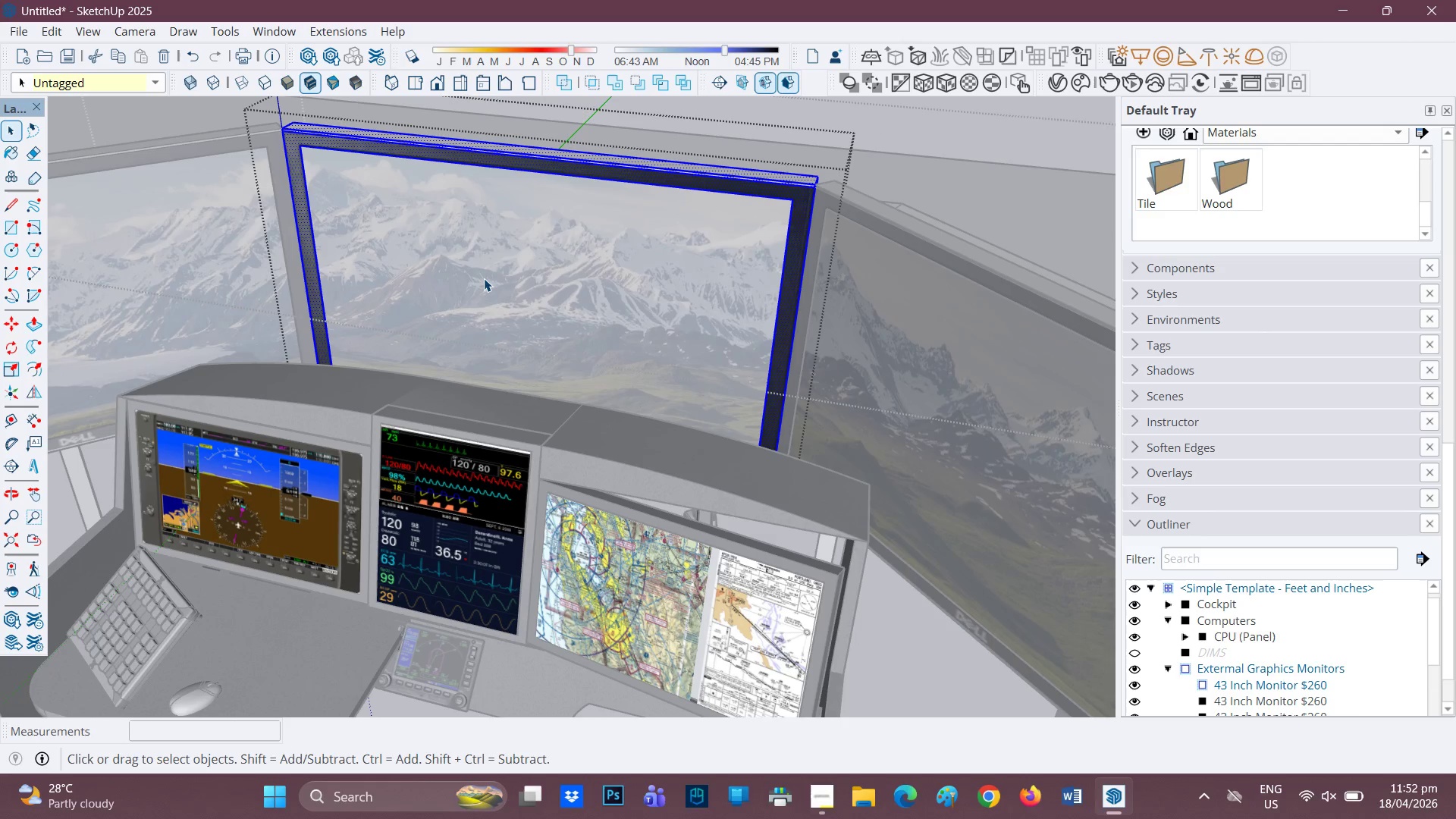 
left_click([487, 287])
 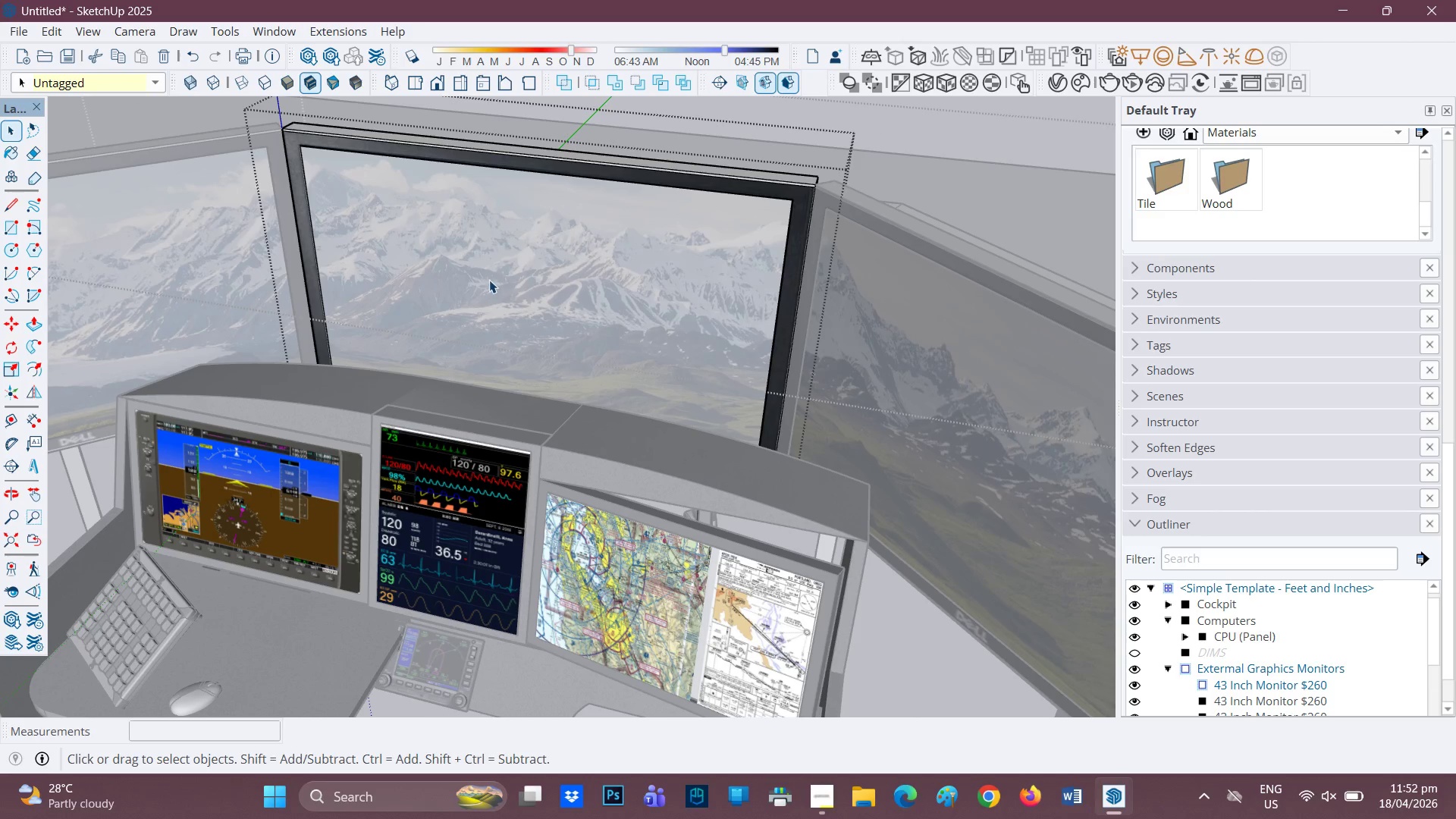 
double_click([568, 248])
 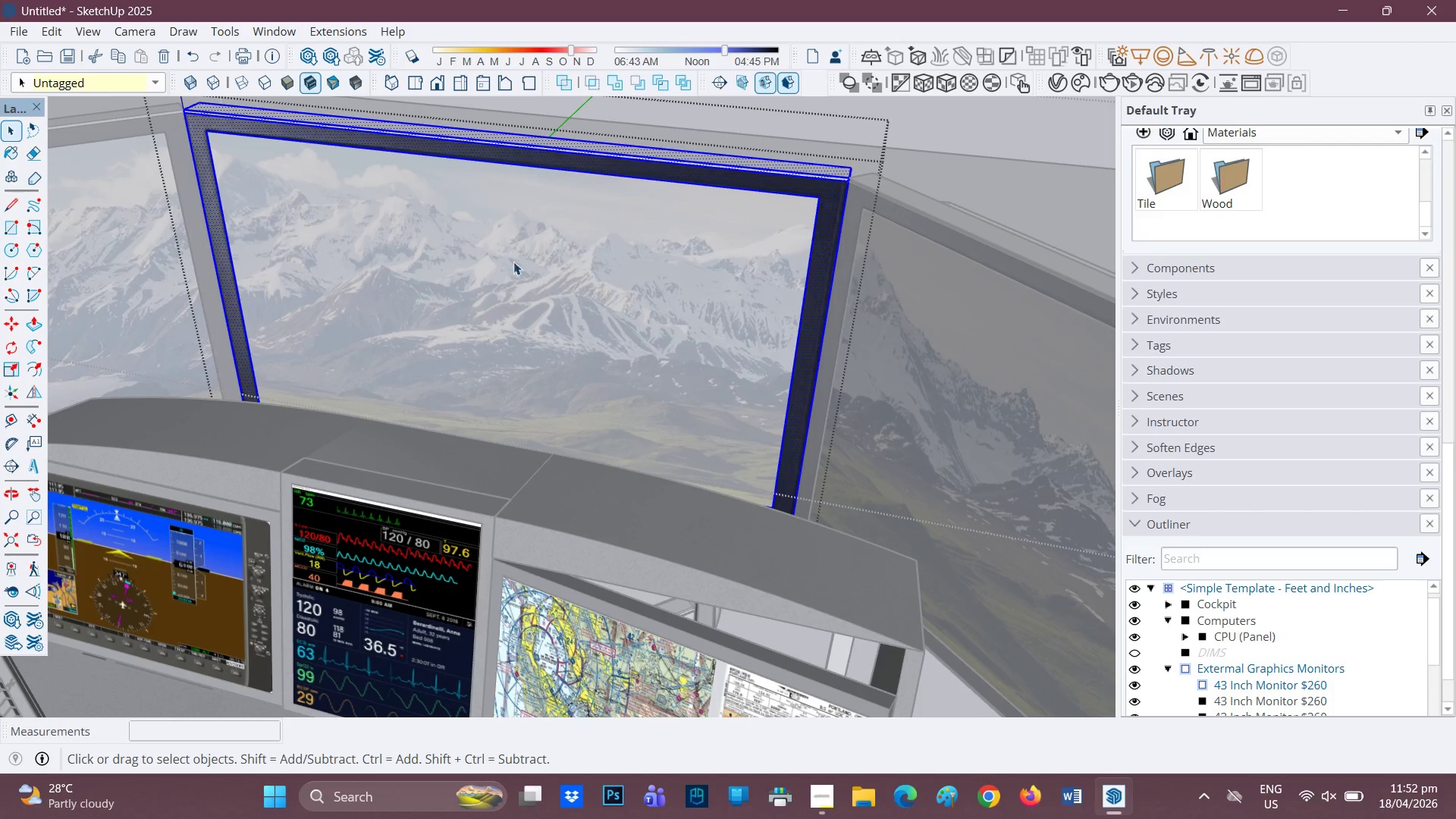 
scroll: coordinate [573, 248], scroll_direction: up, amount: 2.0
 